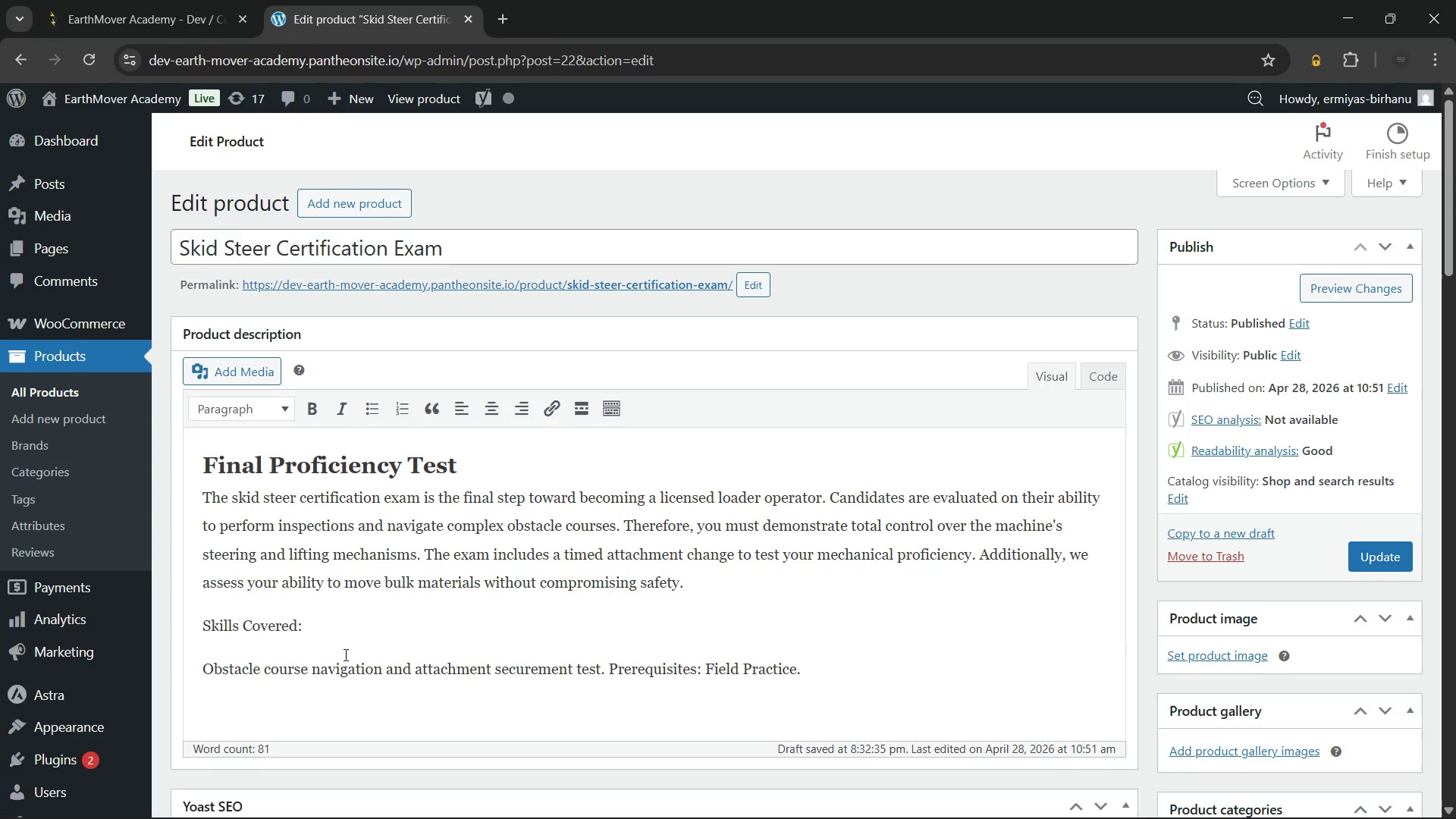 
hold_key(key=ArrowRight, duration=1.5)
 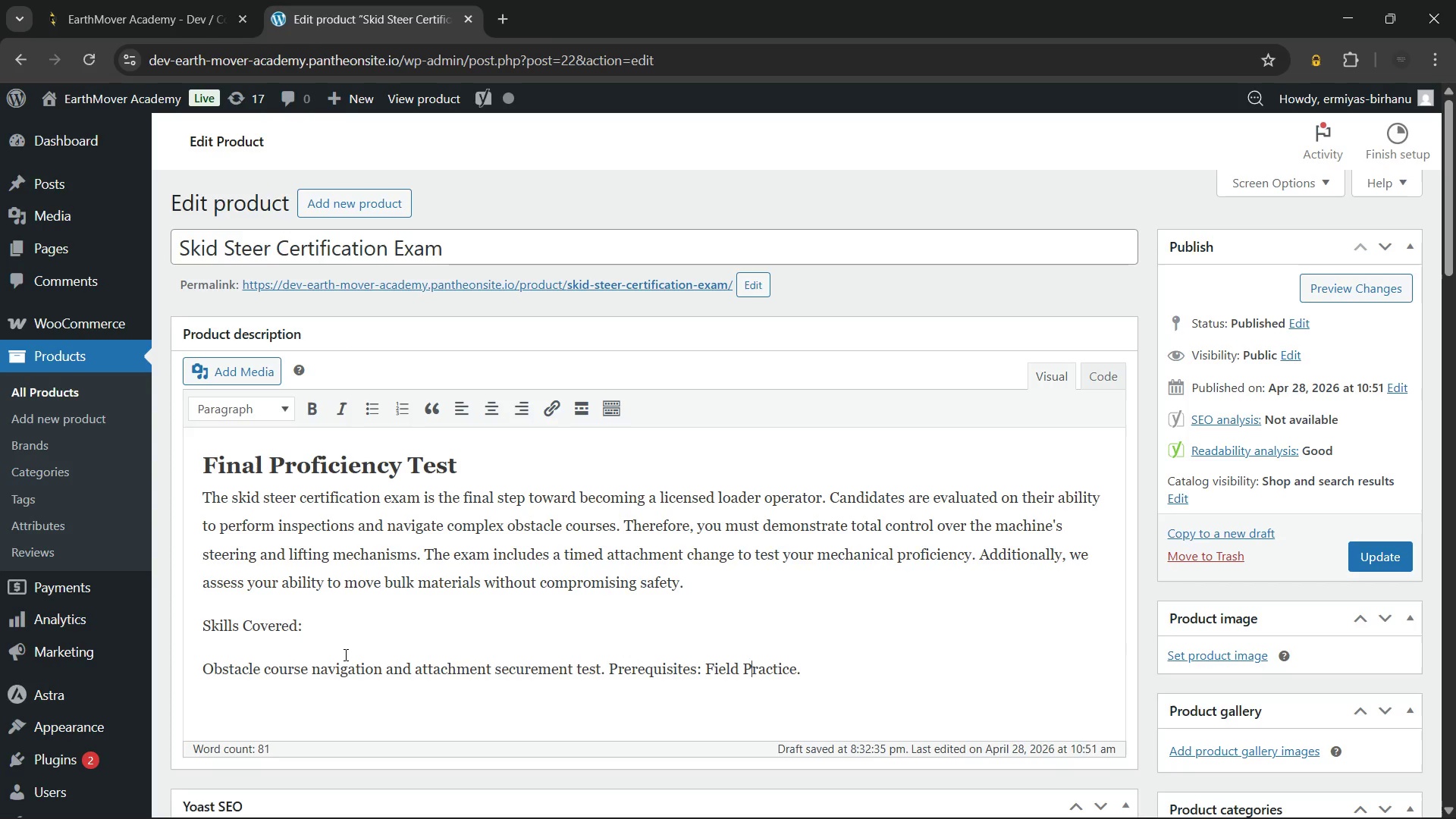 
hold_key(key=ArrowRight, duration=0.72)
 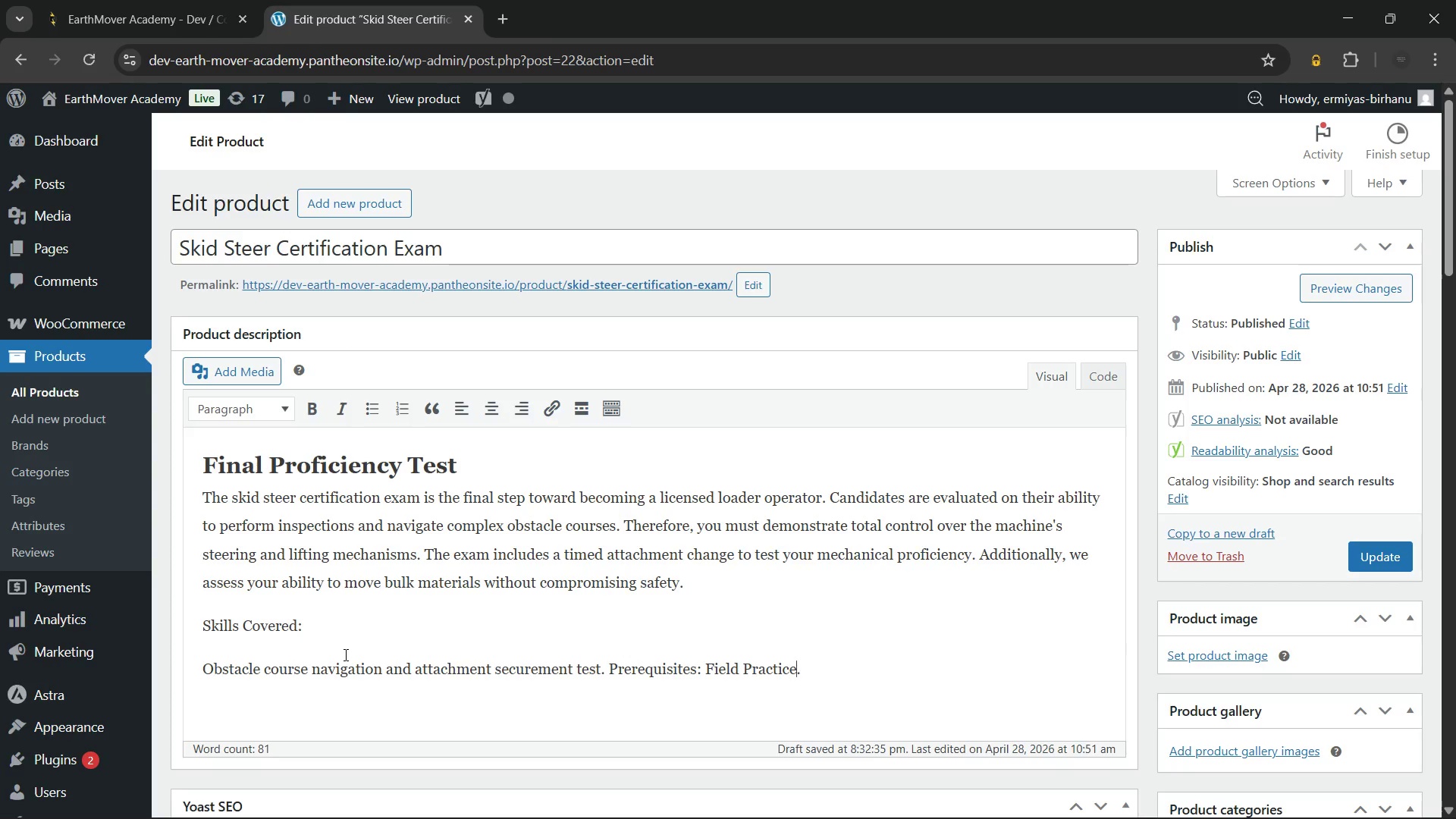 
key(ArrowRight)
 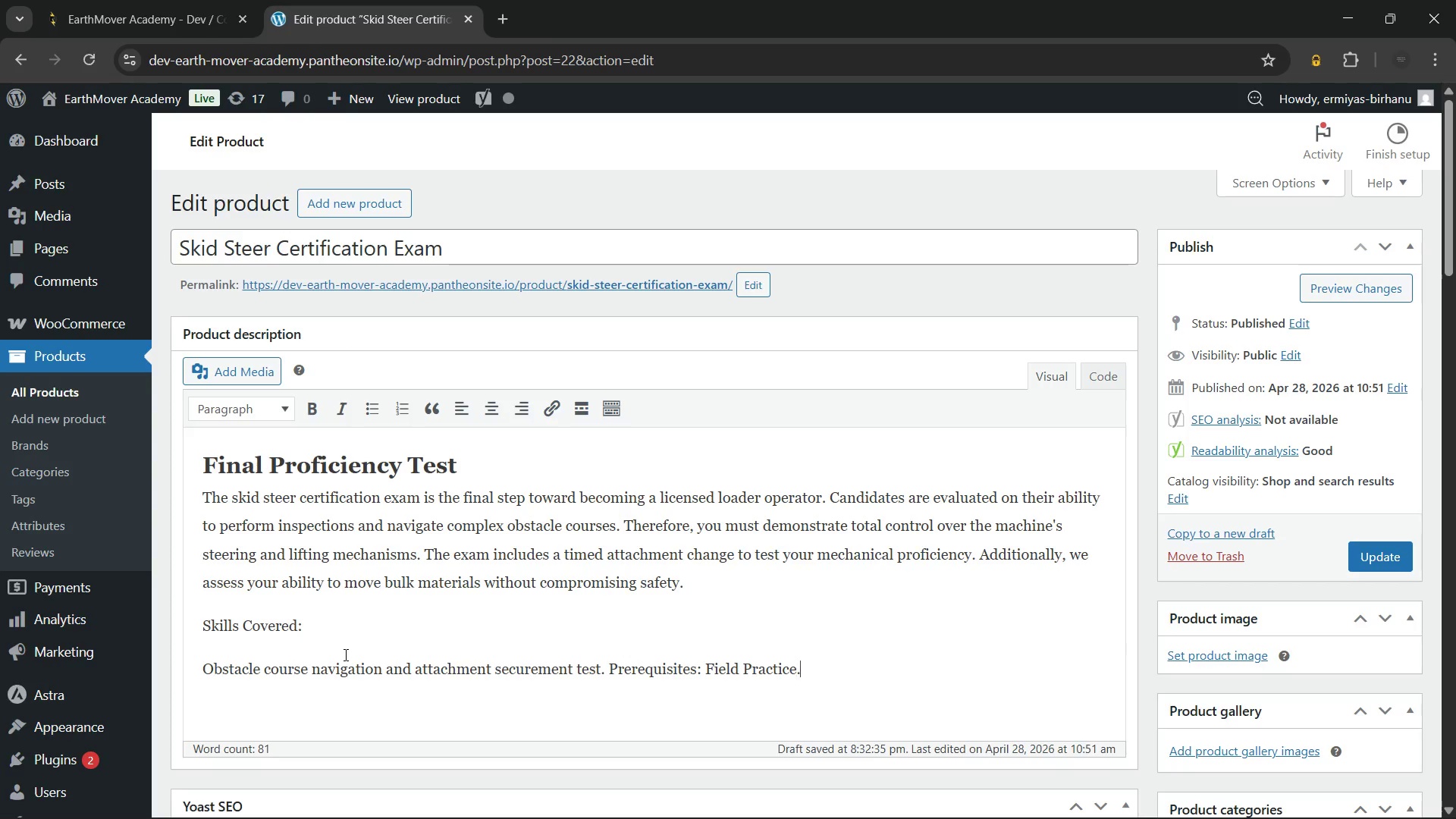 
key(ArrowRight)
 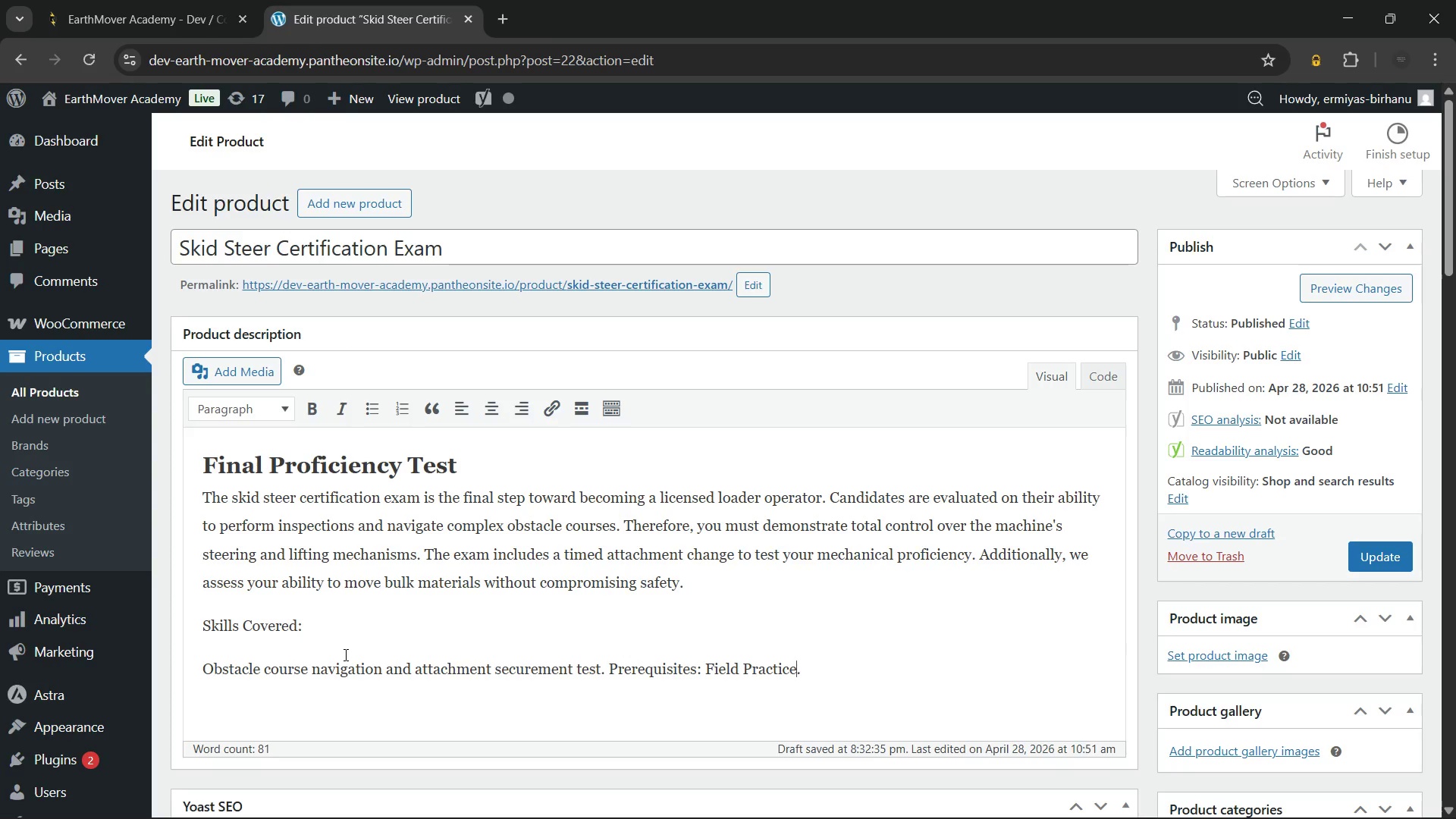 
hold_key(key=ArrowLeft, duration=1.25)
 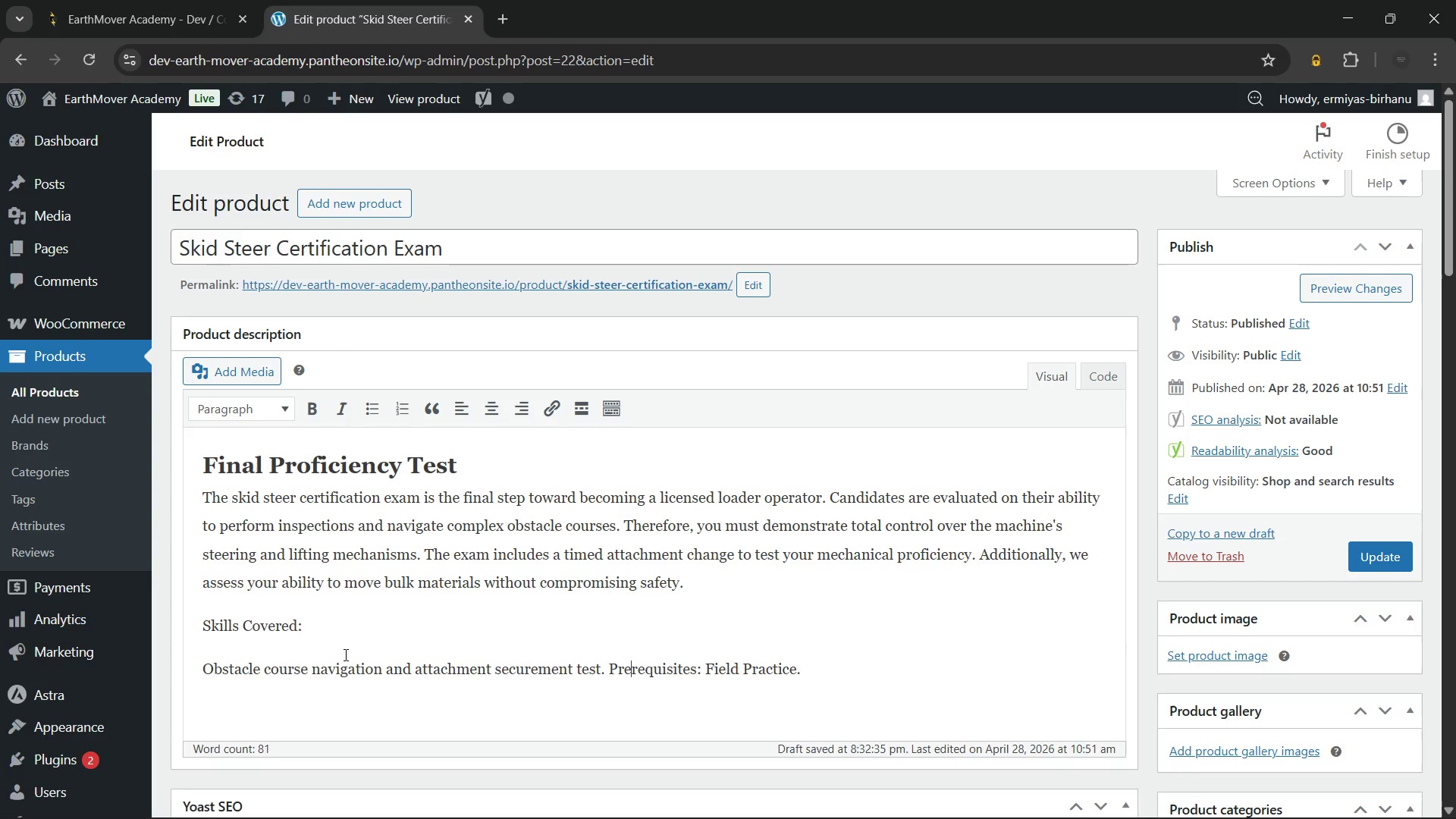 
key(ArrowLeft)
 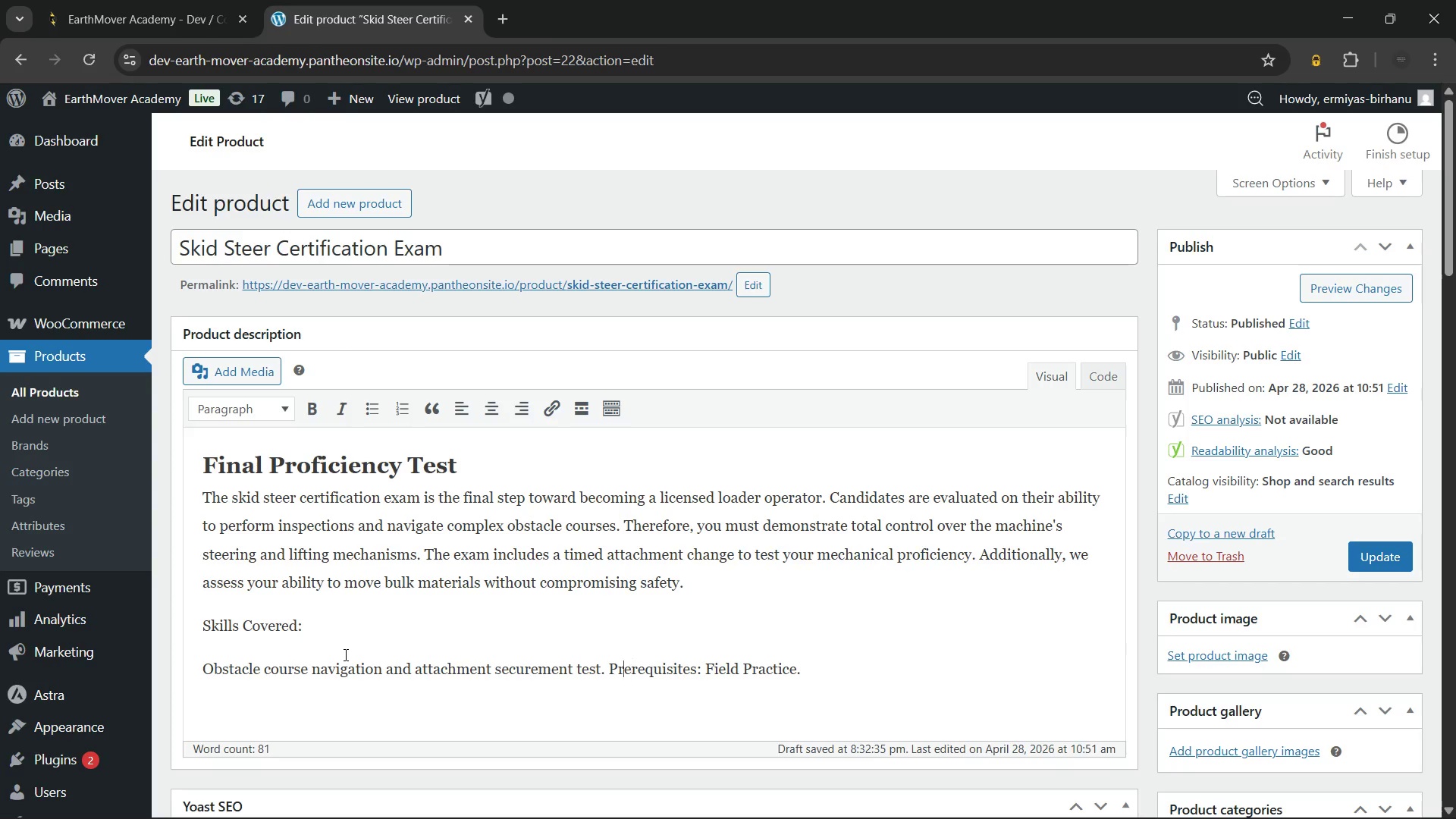 
key(ArrowLeft)
 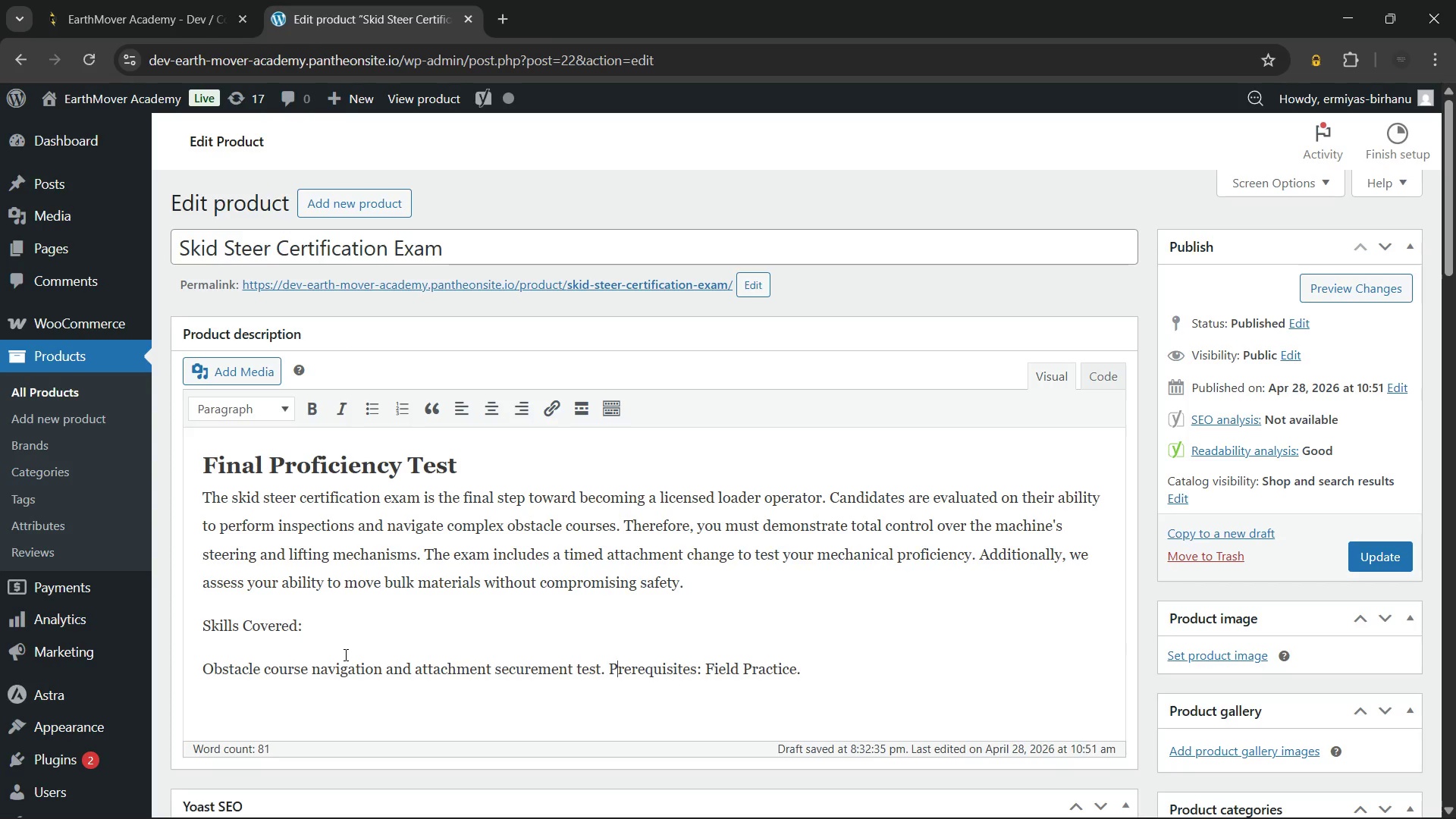 
key(ArrowLeft)
 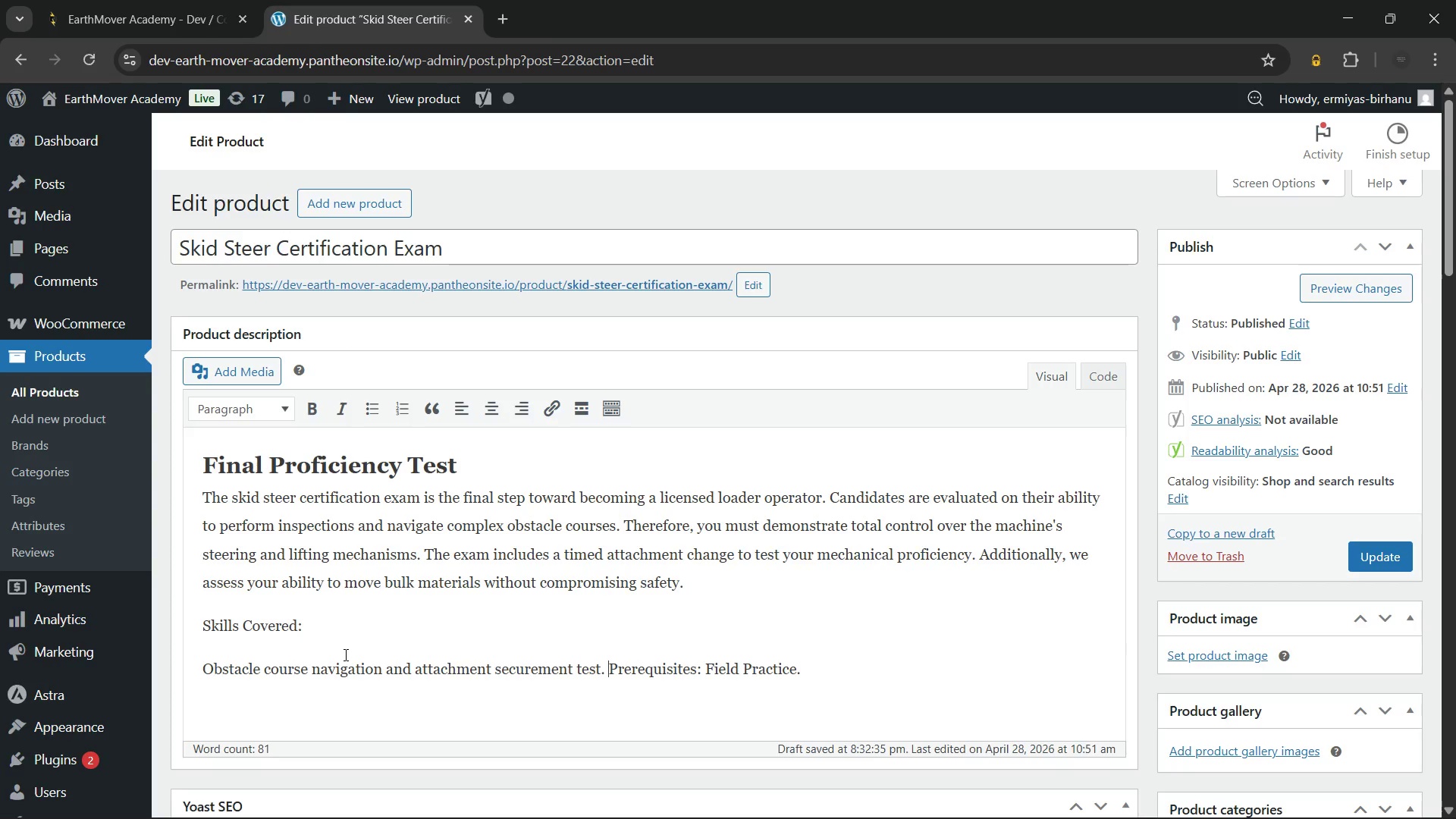 
key(ArrowLeft)
 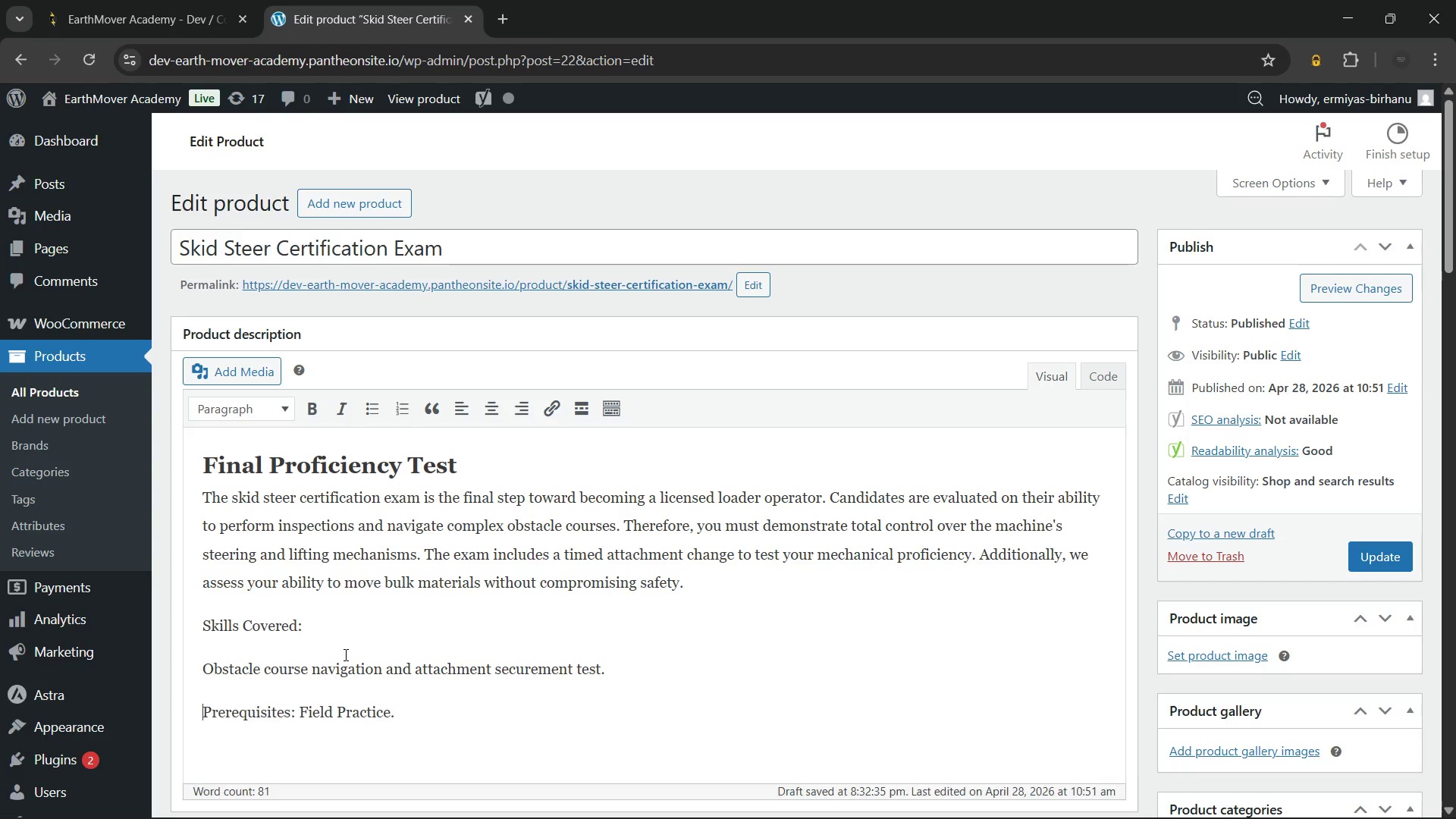 
key(Enter)
 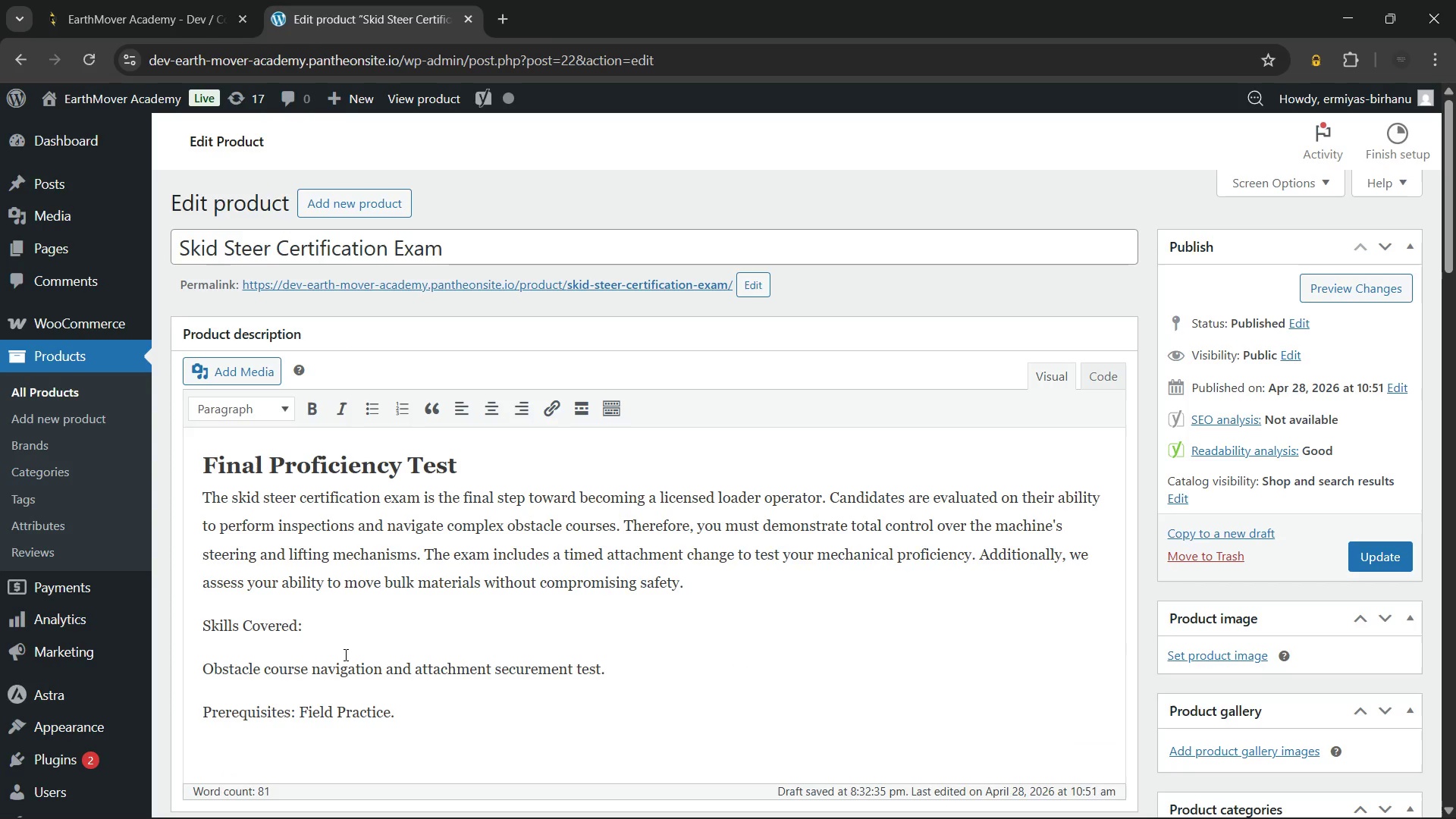 
key(ArrowUp)
 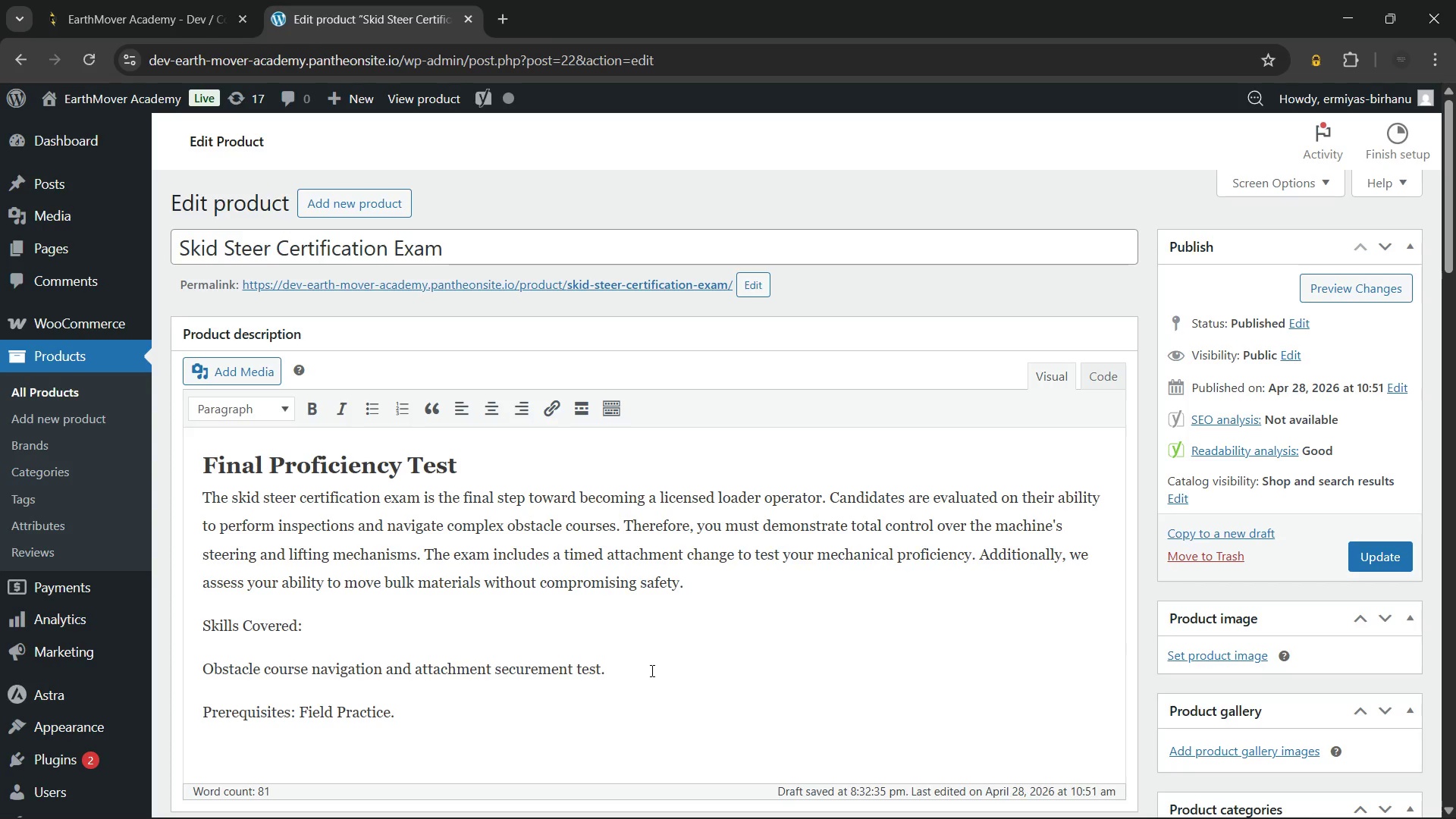 
left_click([647, 670])
 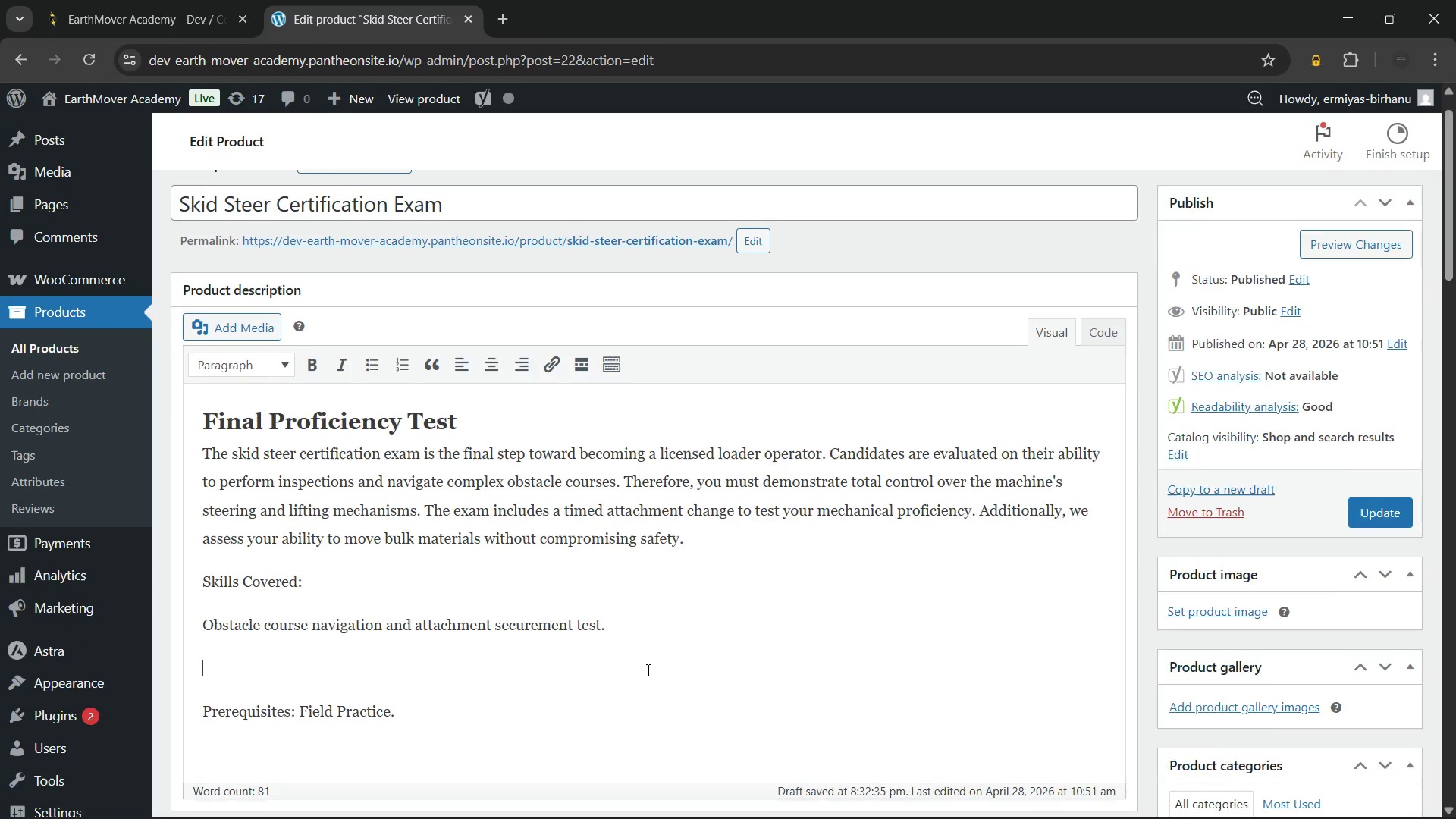 
key(Enter)
 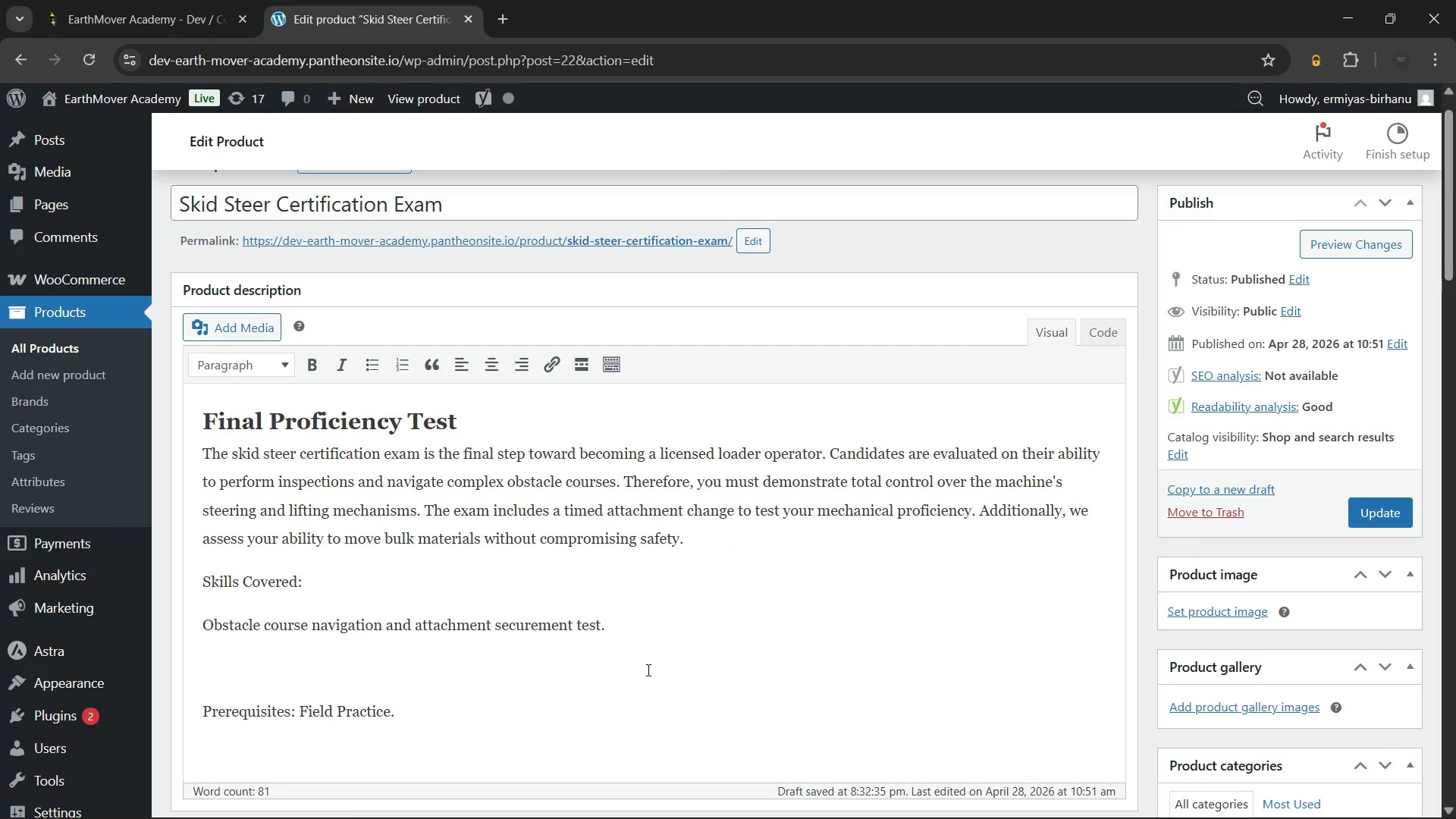 
type(Precision course navia)
key(Backspace)
type(gation)
 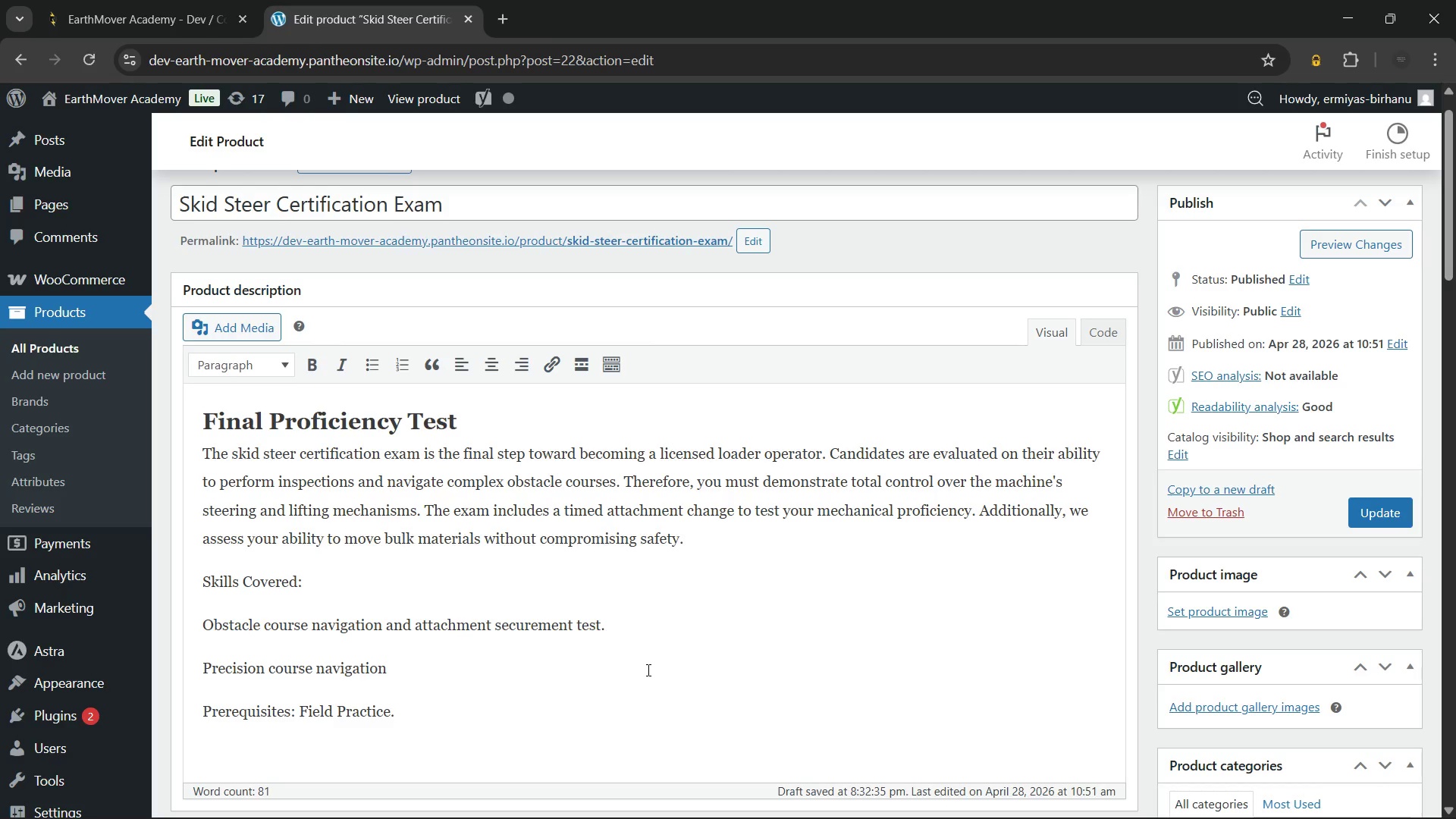 
key(Enter)
 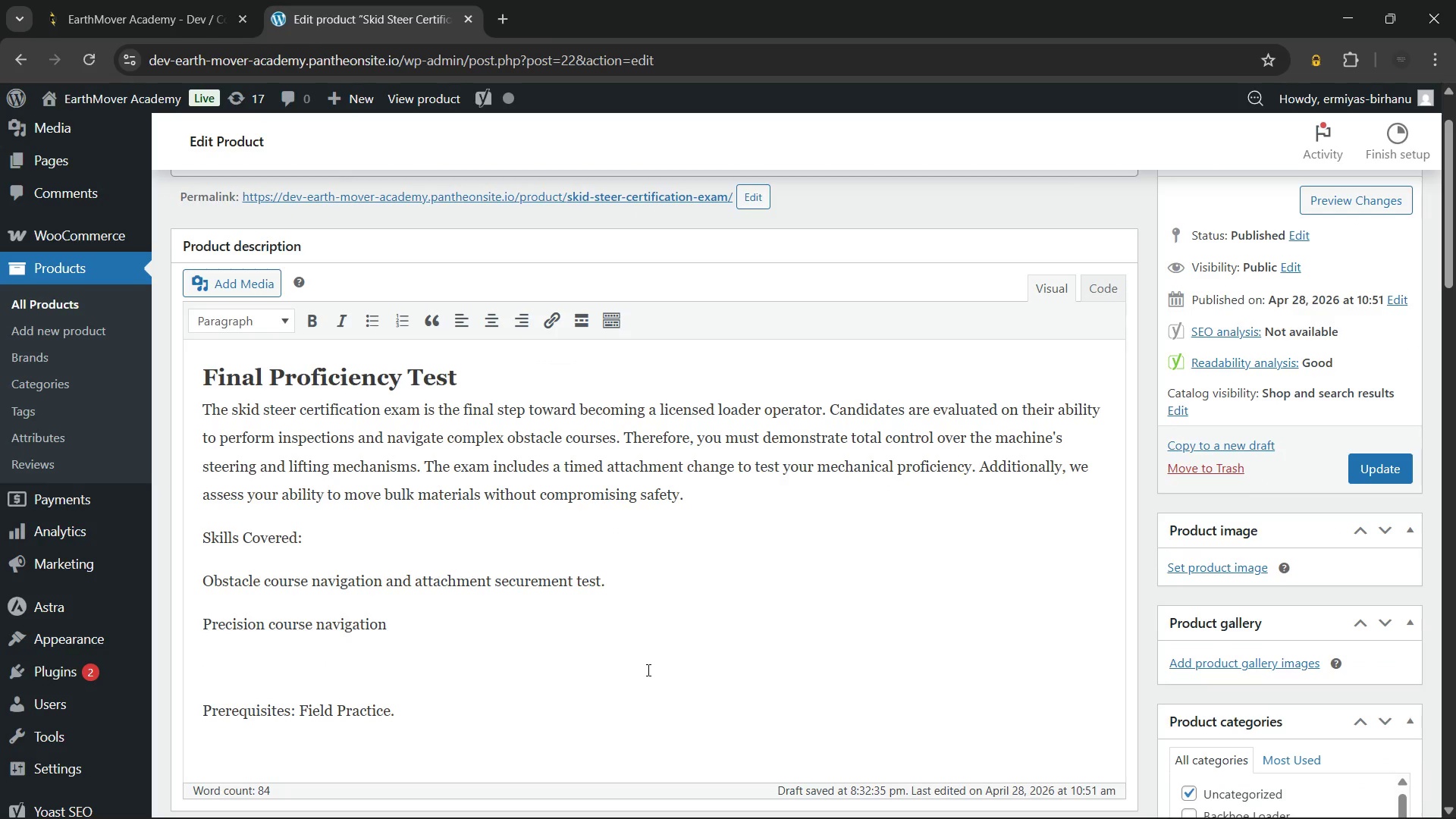 
type(Timed aat)
key(Backspace)
key(Backspace)
type(ttache)
key(Backspace)
type(ment changes)
 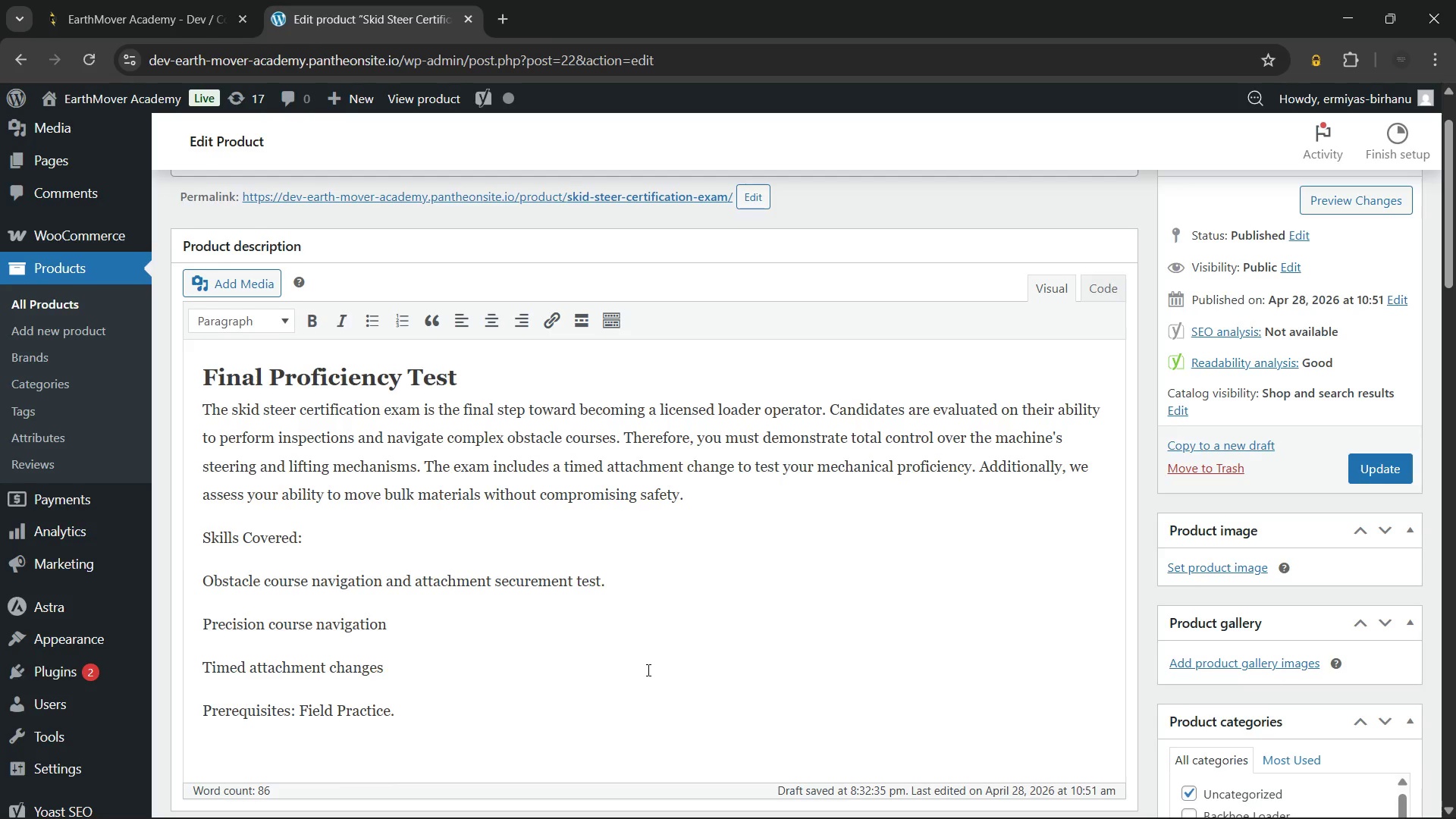 
key(Enter)
 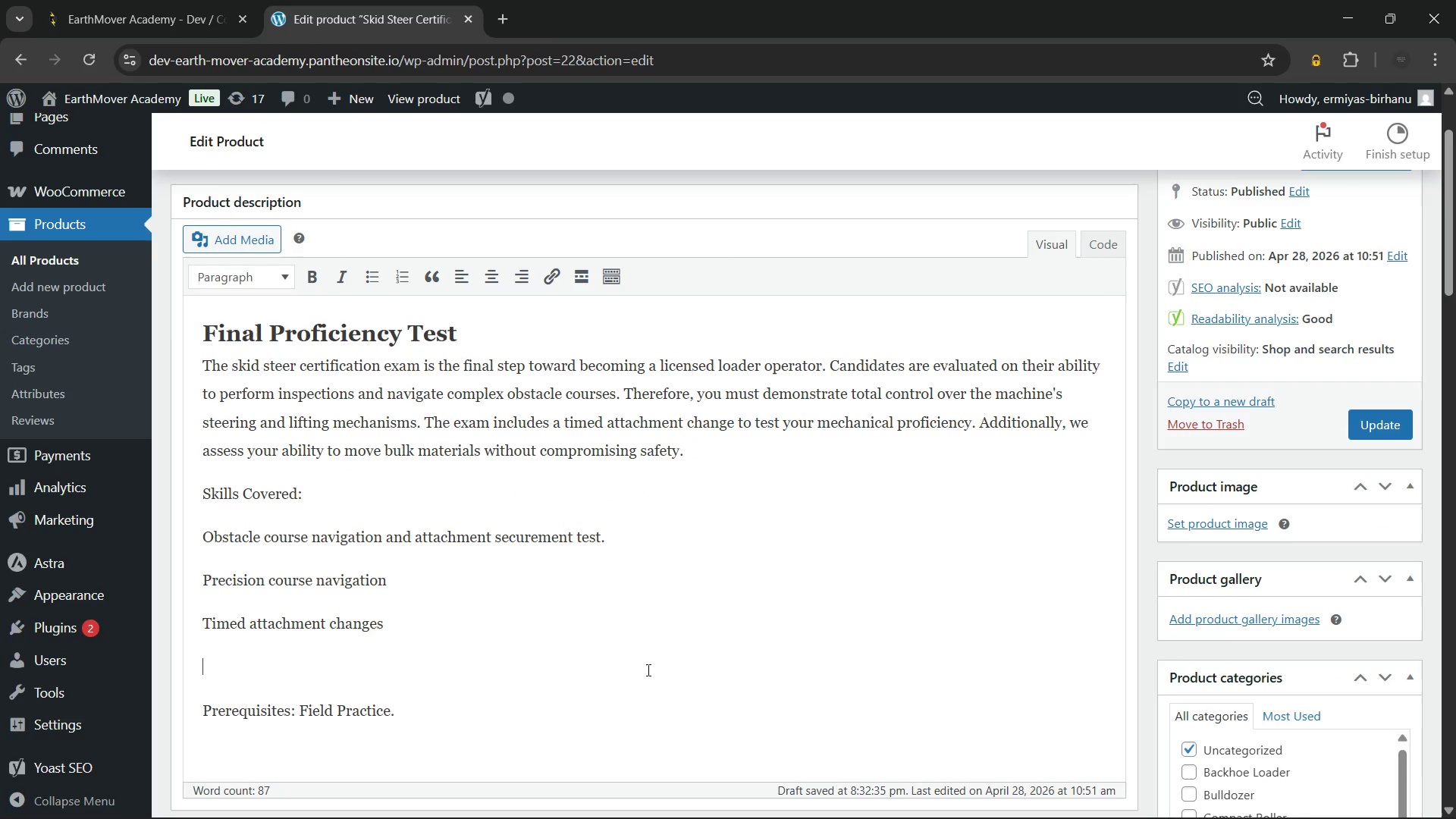 
type(Load capaciy)
key(Backspace)
type(ty testing)
 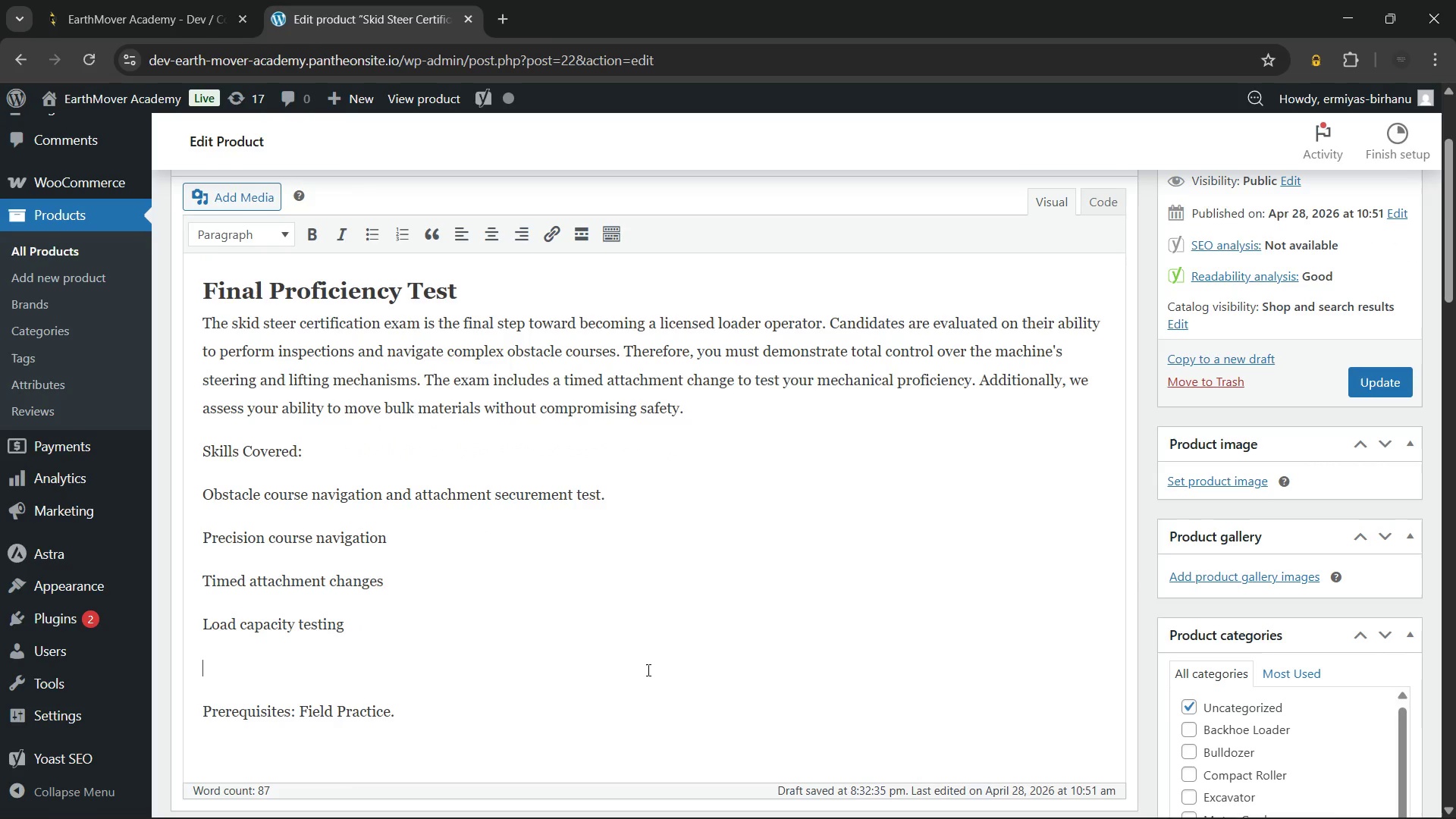 
key(Enter)
 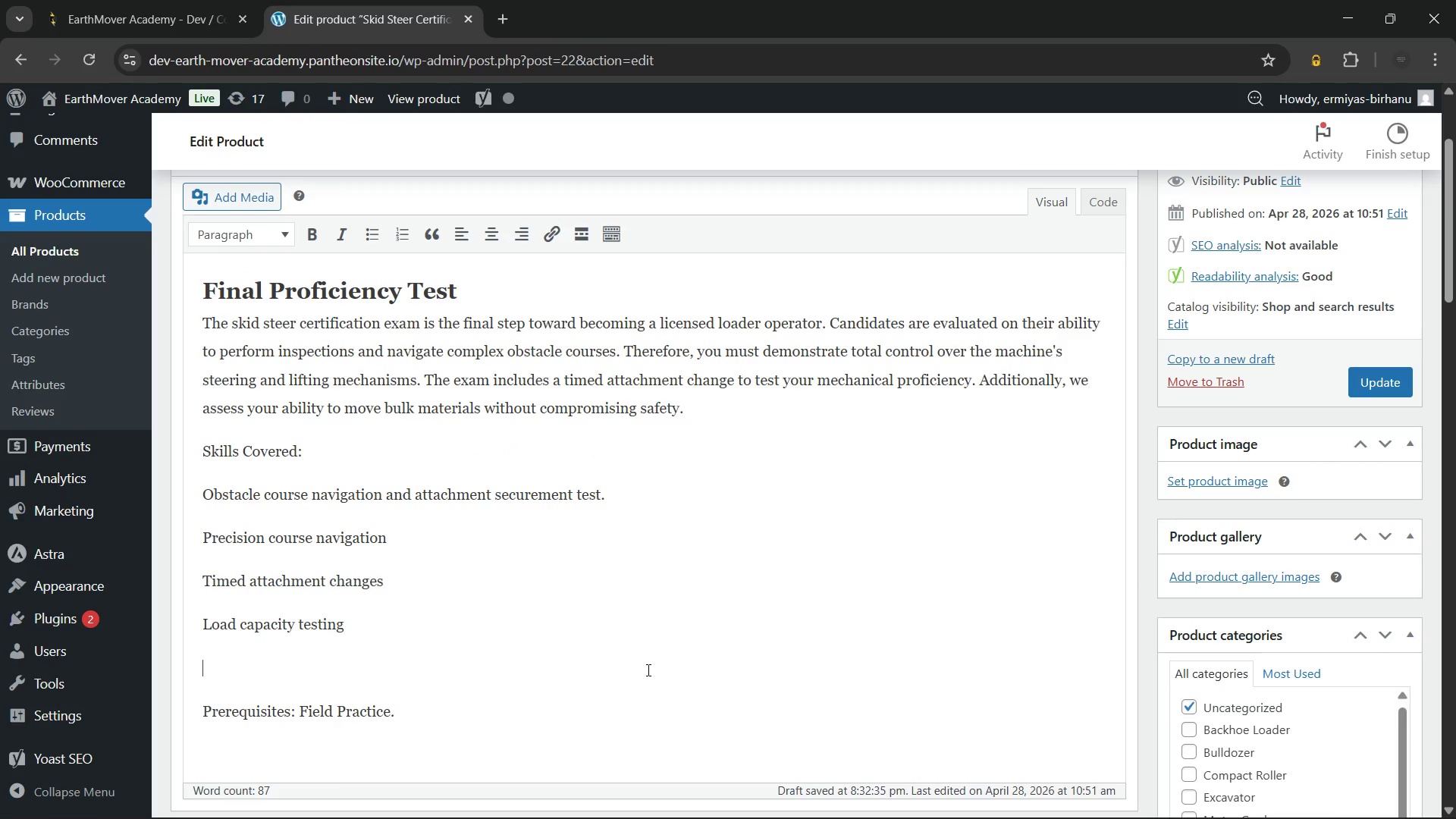 
type(Safety c)
key(Backspace)
type(po)
key(Backspace)
type(rotocol compliance)
 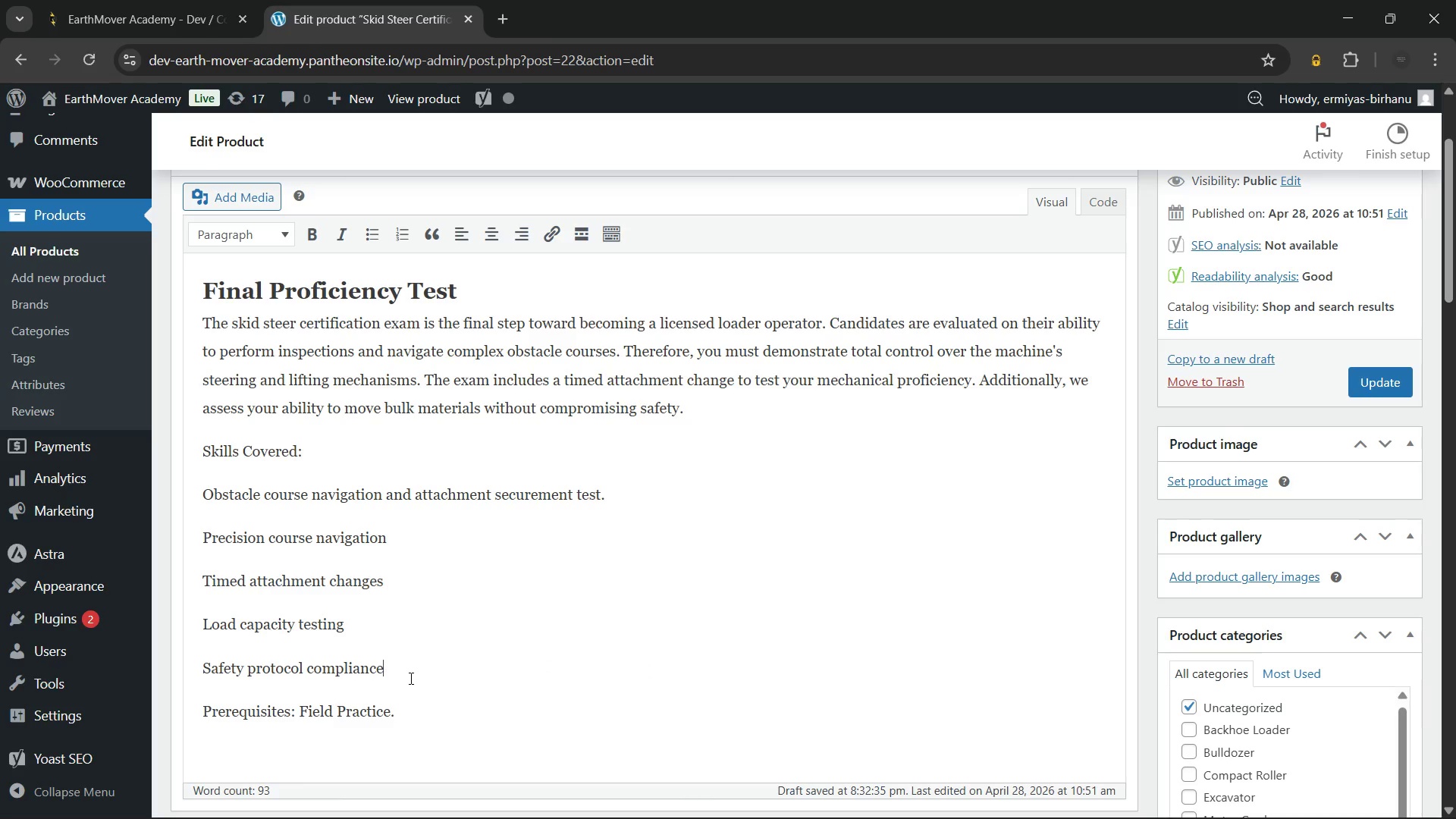 
left_click_drag(start_coordinate=[406, 664], to_coordinate=[174, 541])
 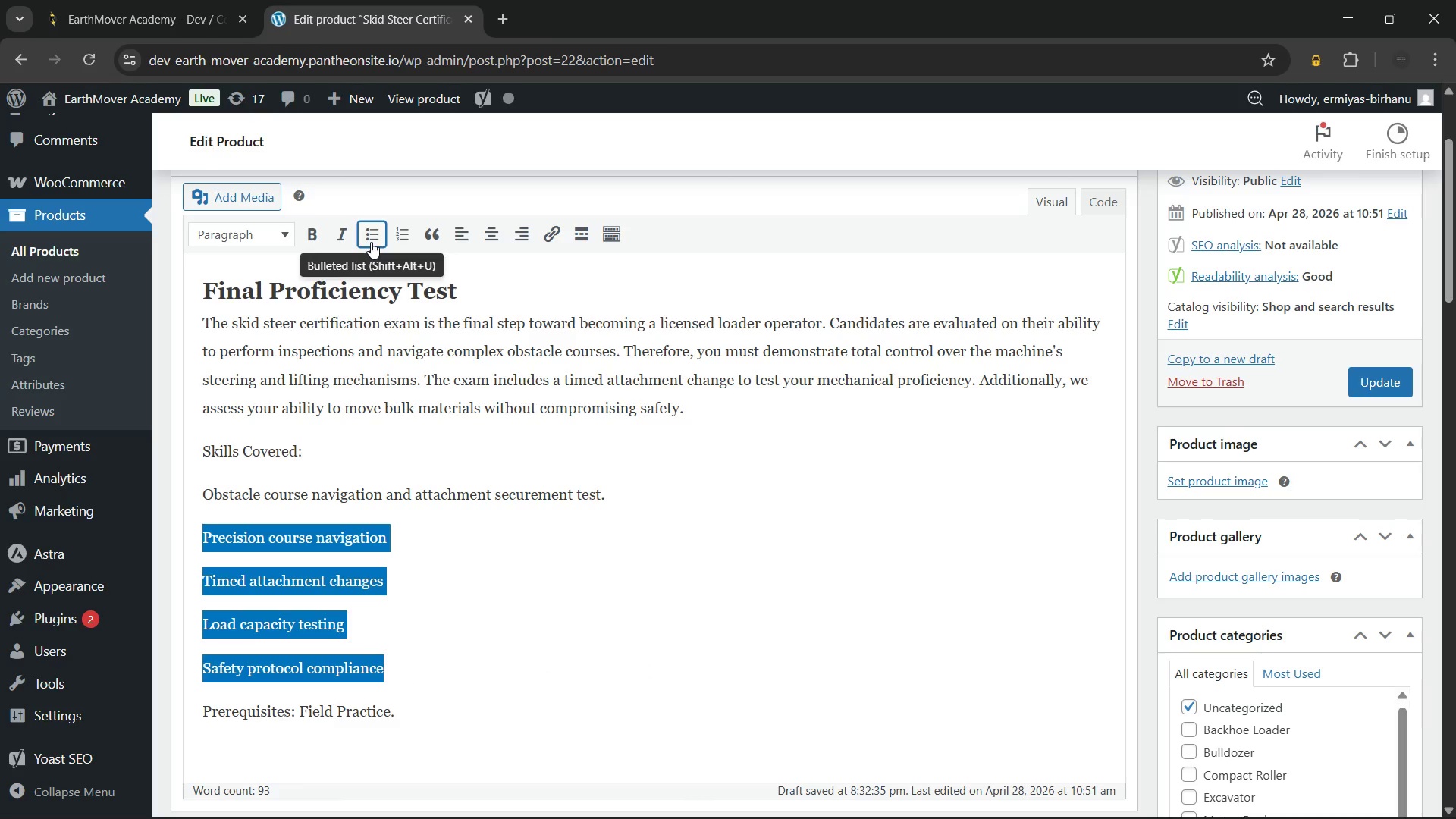 
left_click([371, 242])
 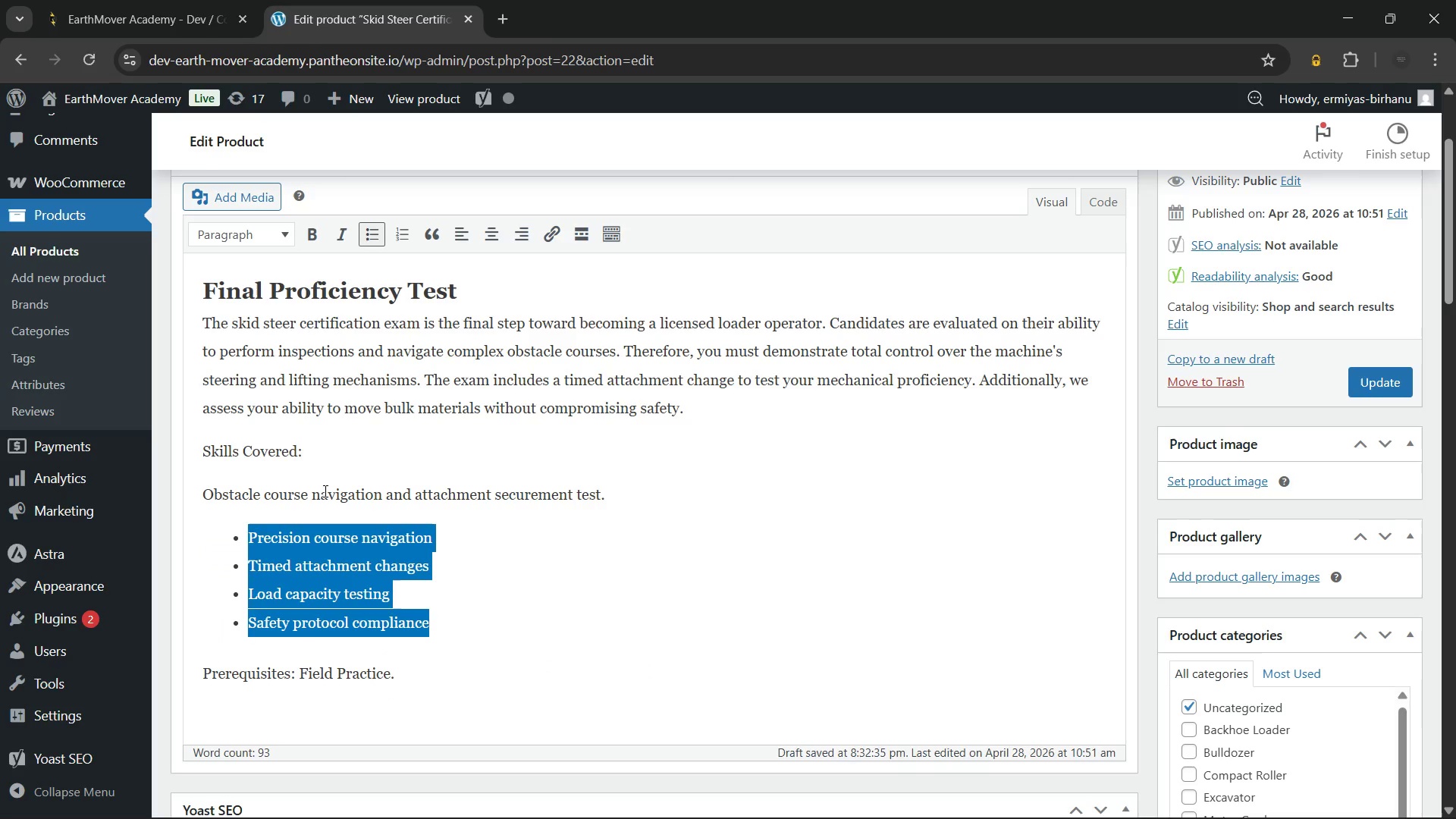 
double_click([325, 490])
 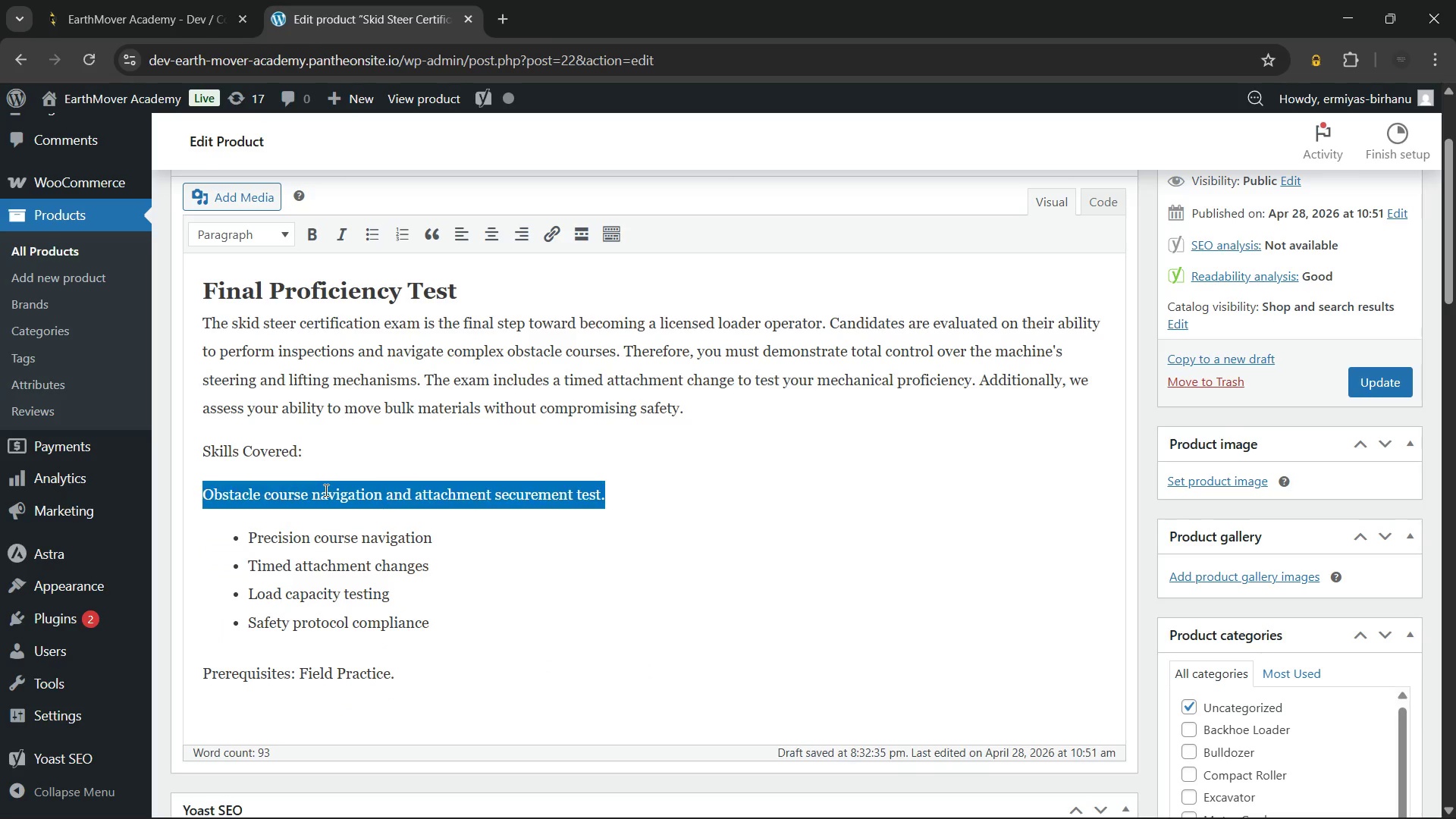 
triple_click([325, 490])
 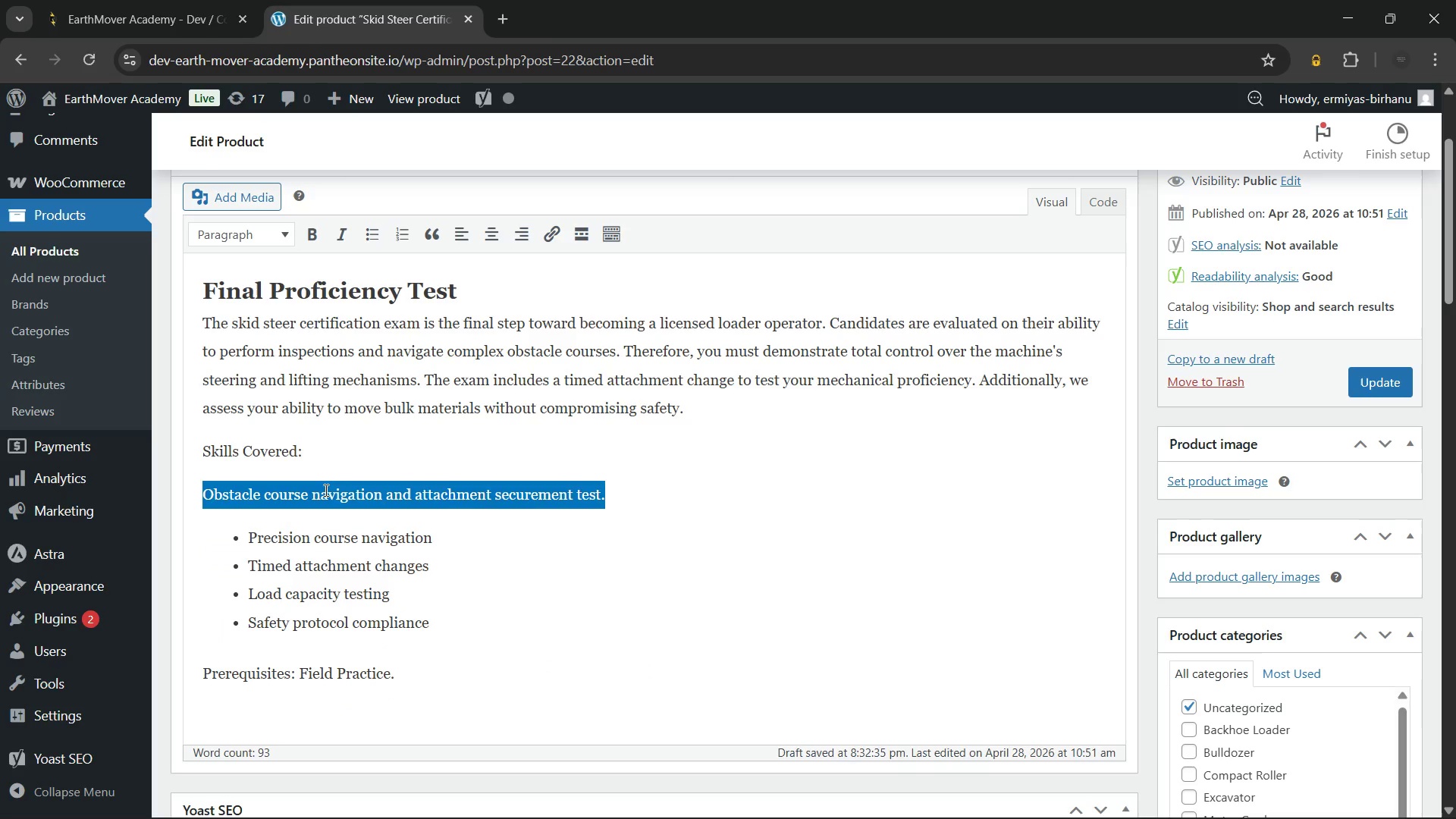 
key(Backspace)
 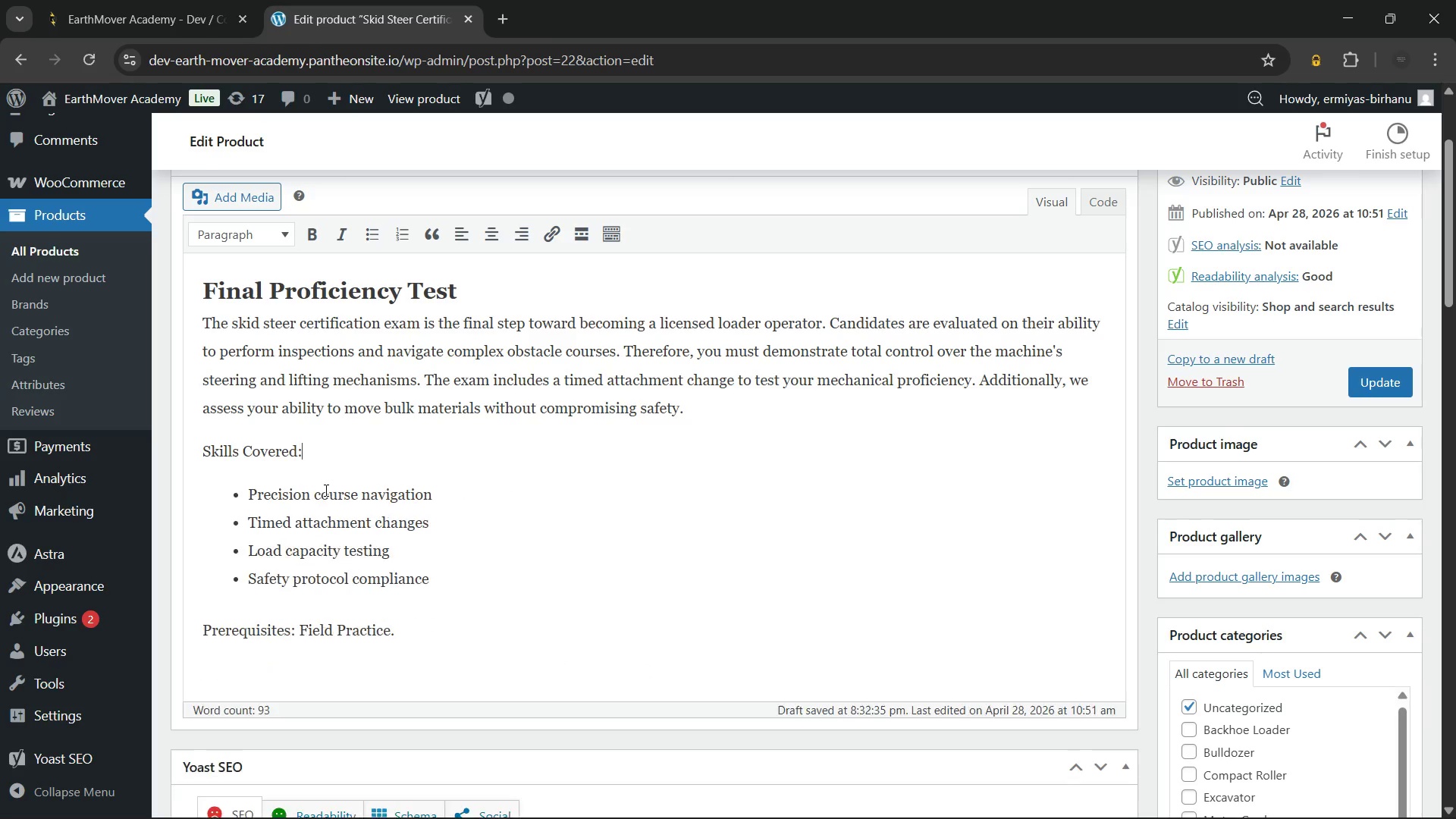 
key(Backspace)
 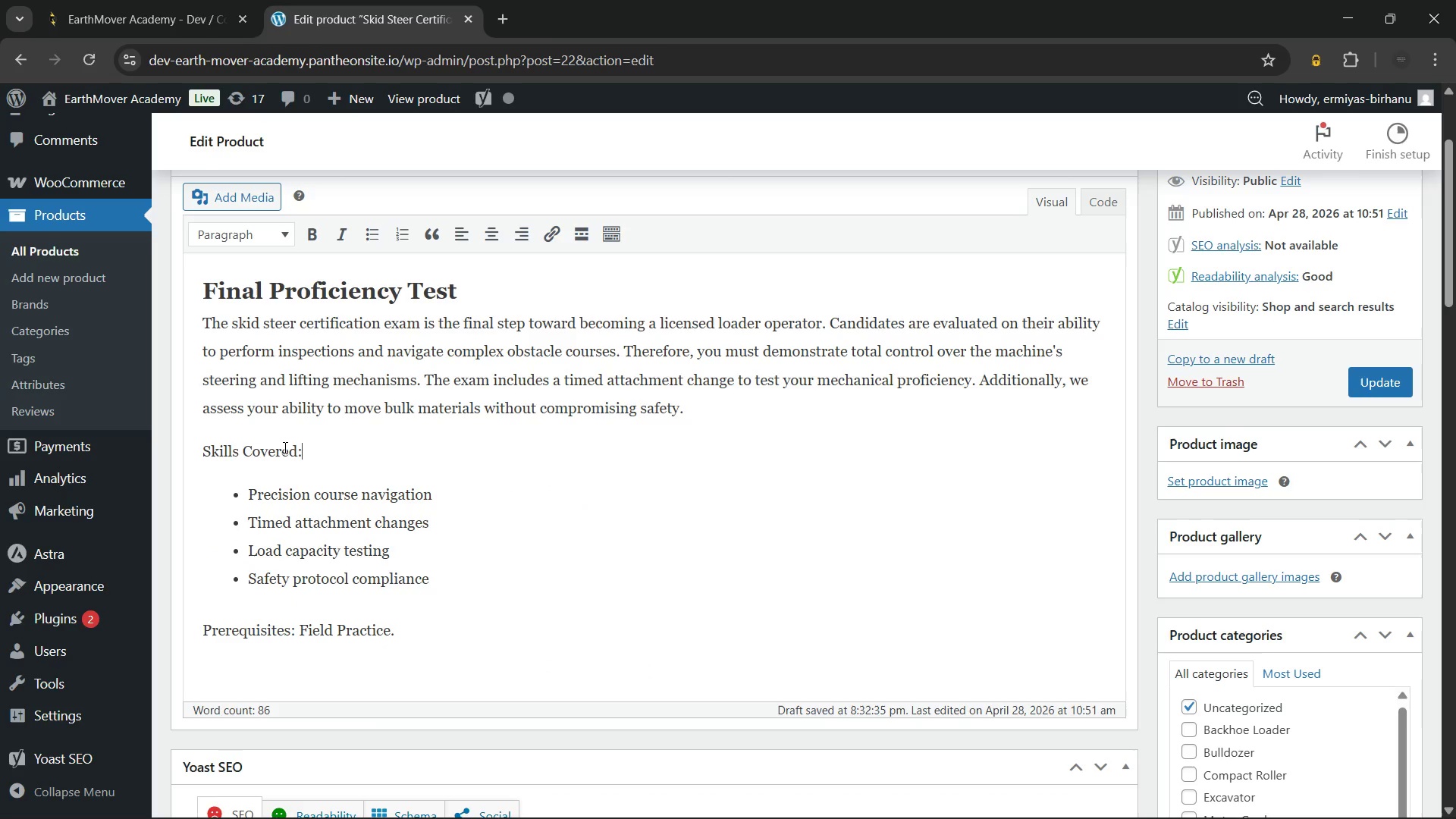 
double_click([284, 447])
 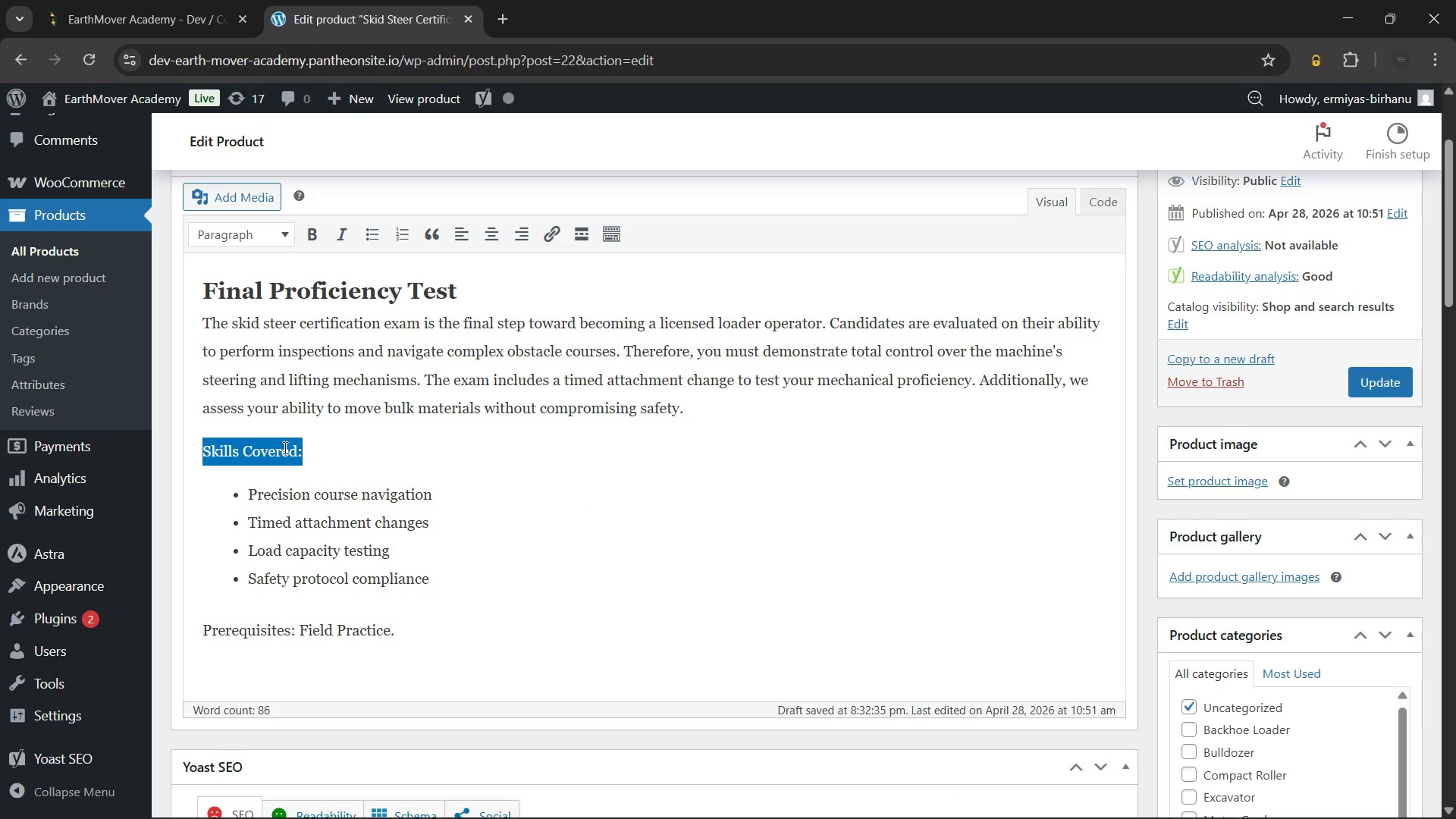 
triple_click([284, 447])
 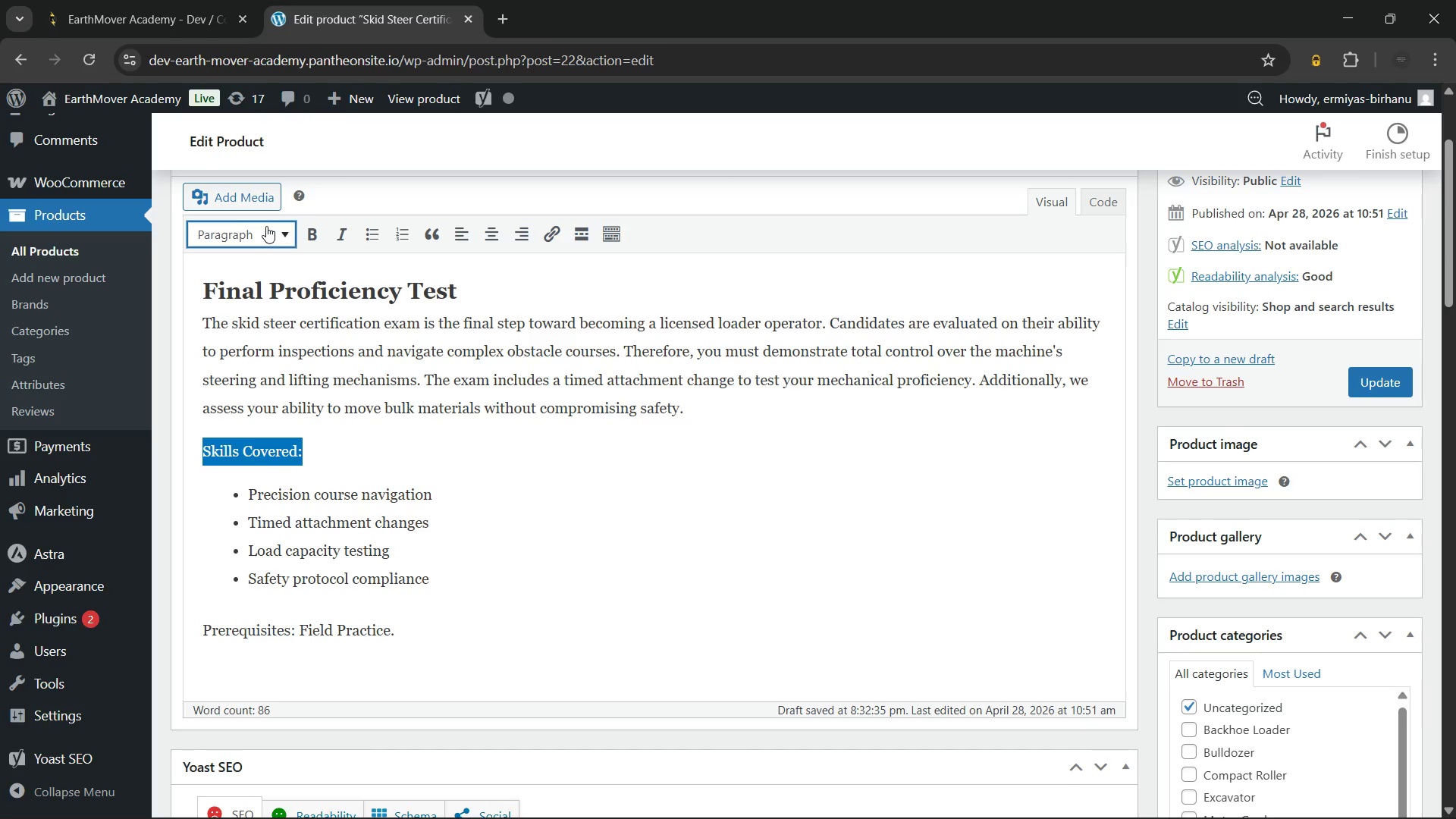 
left_click([266, 226])
 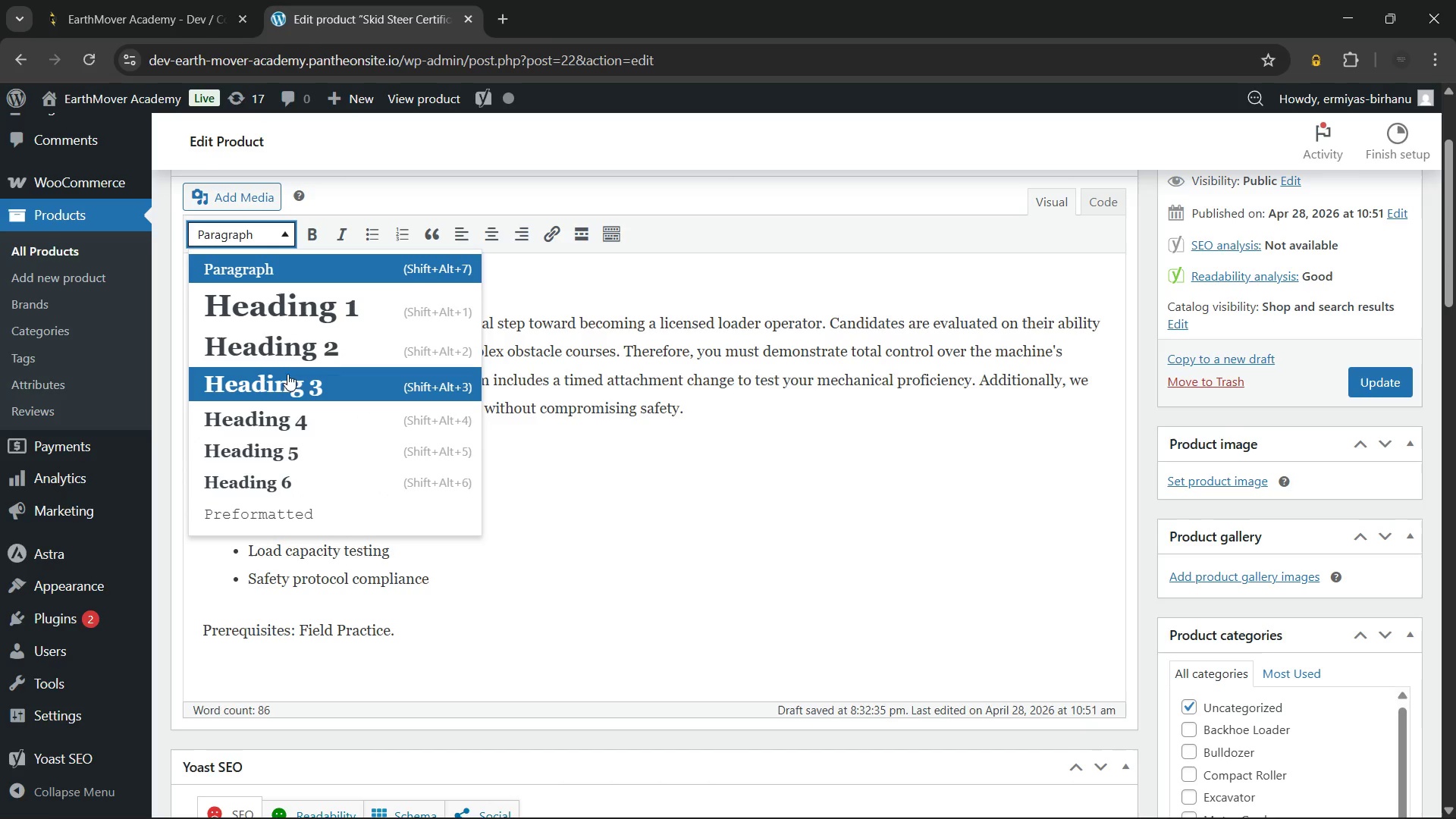 
left_click([287, 384])
 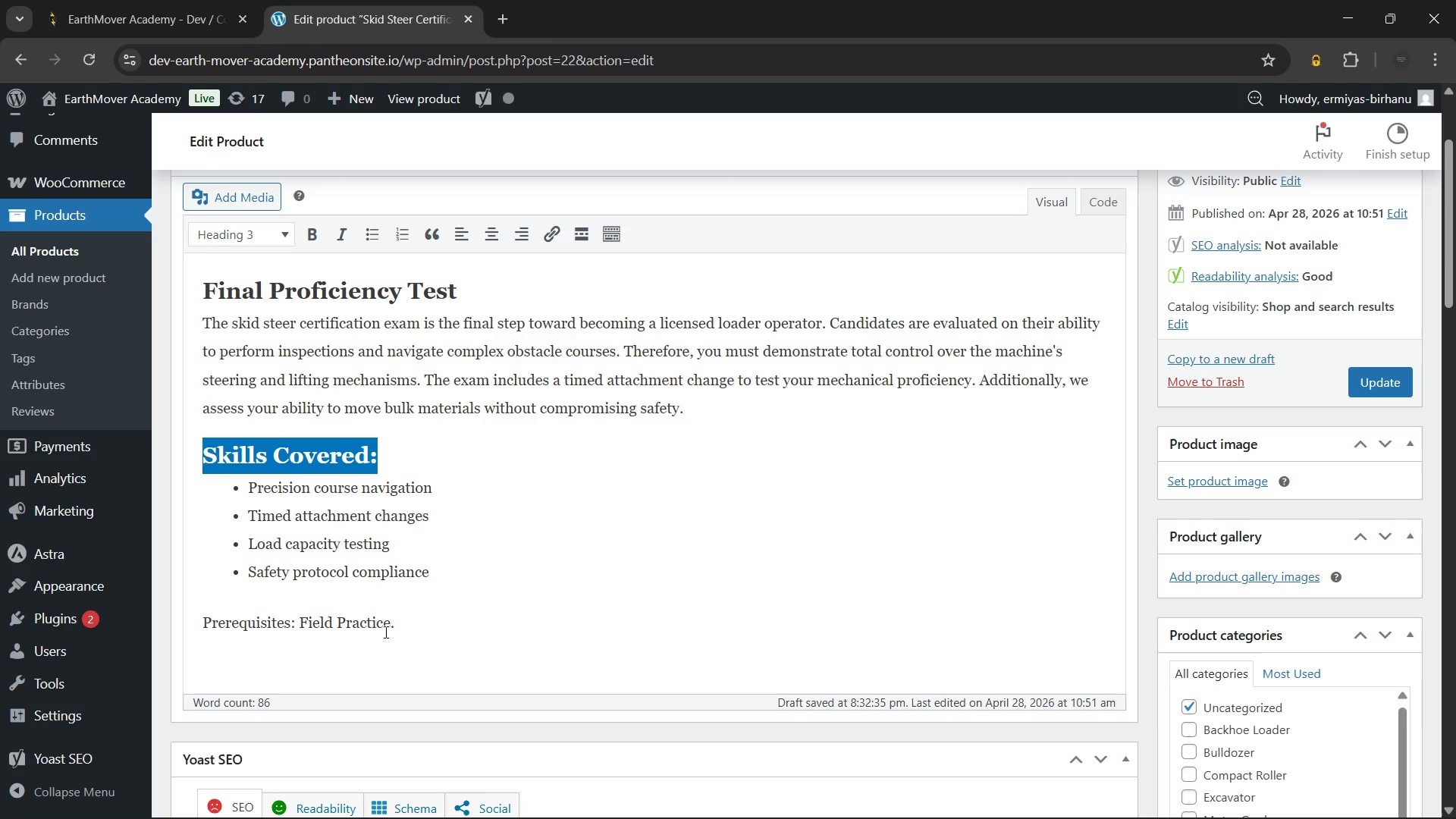 
left_click([418, 626])
 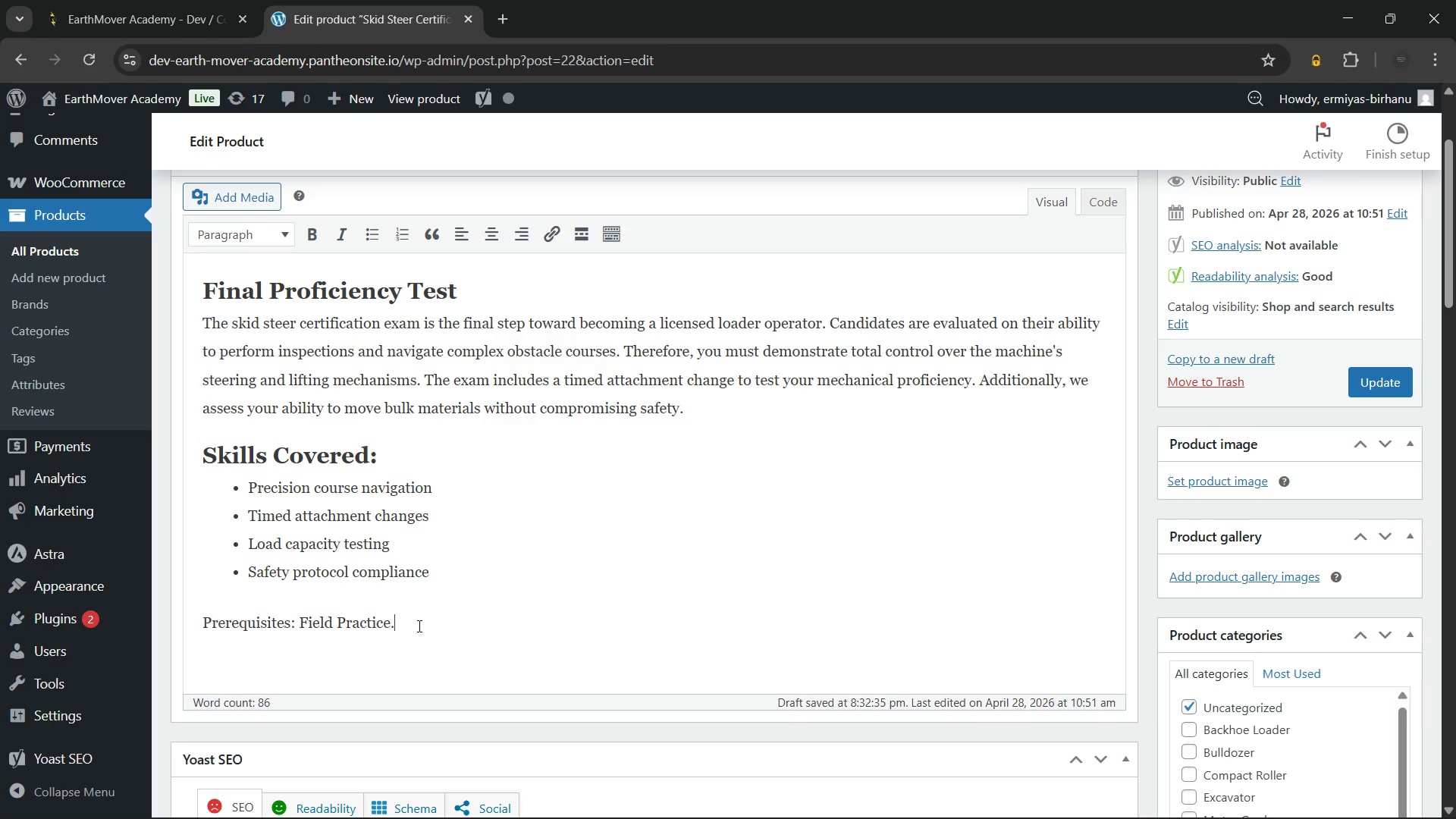 
key(Enter)
 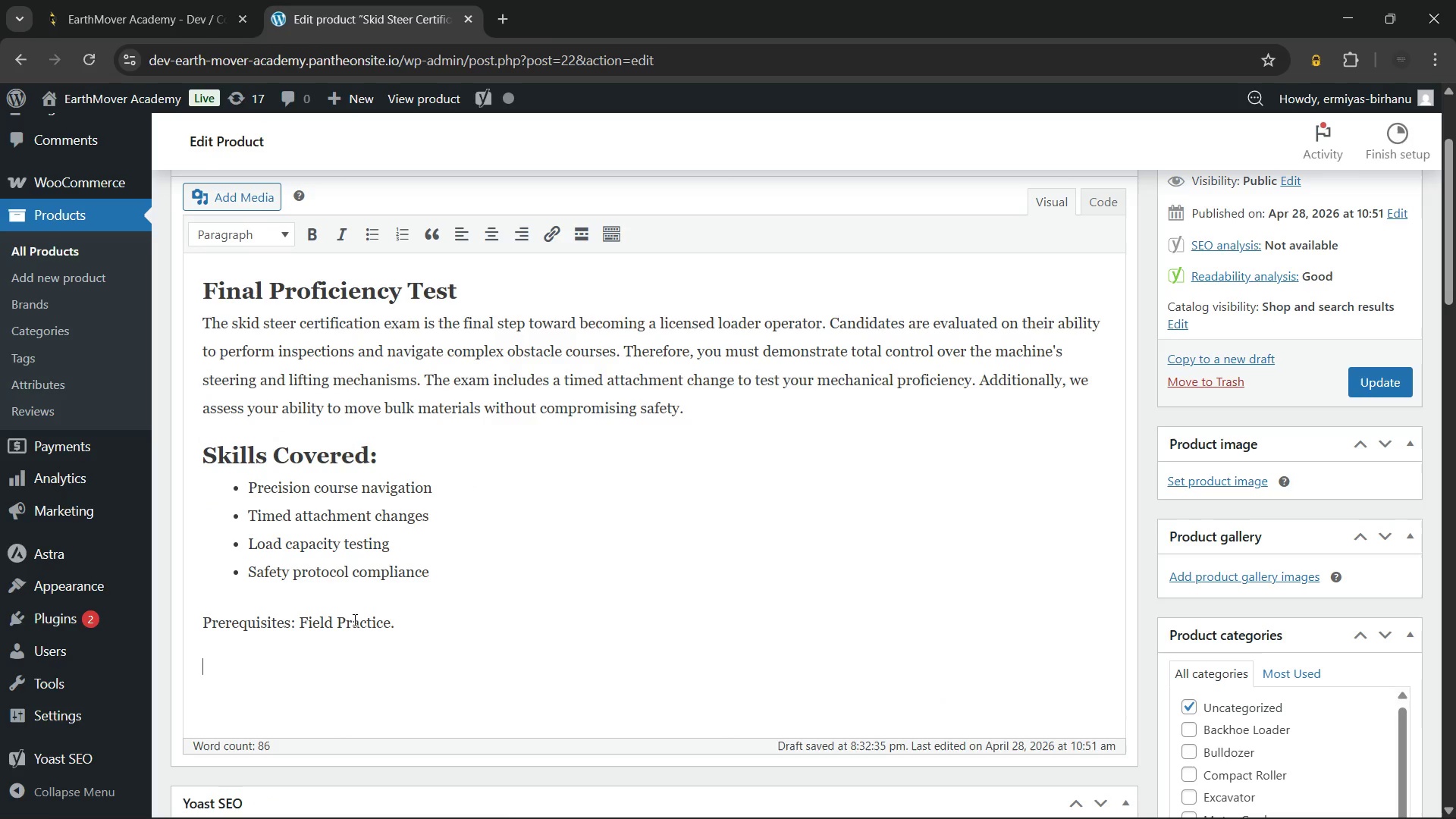 
left_click([297, 627])
 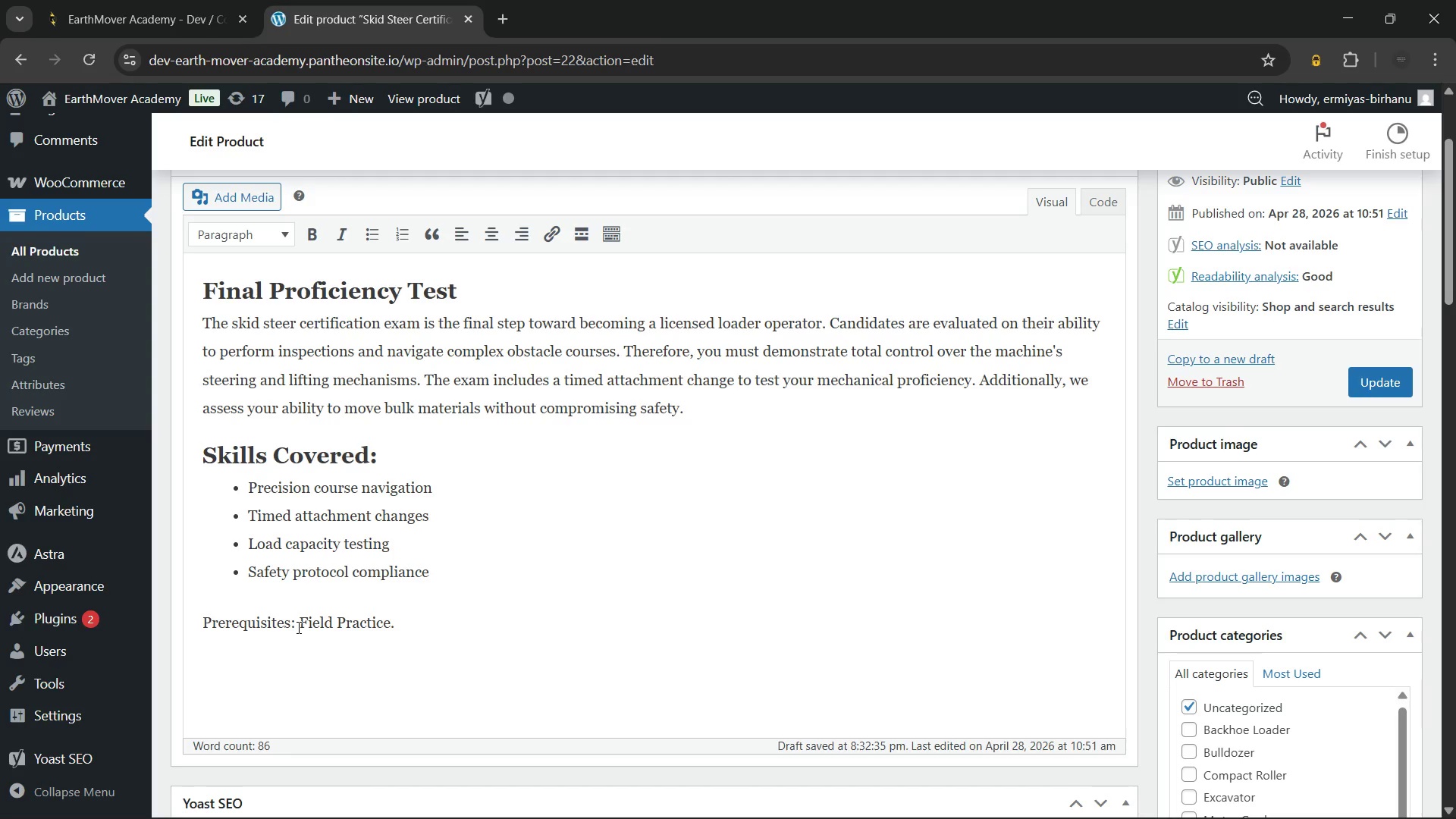 
key(Enter)
 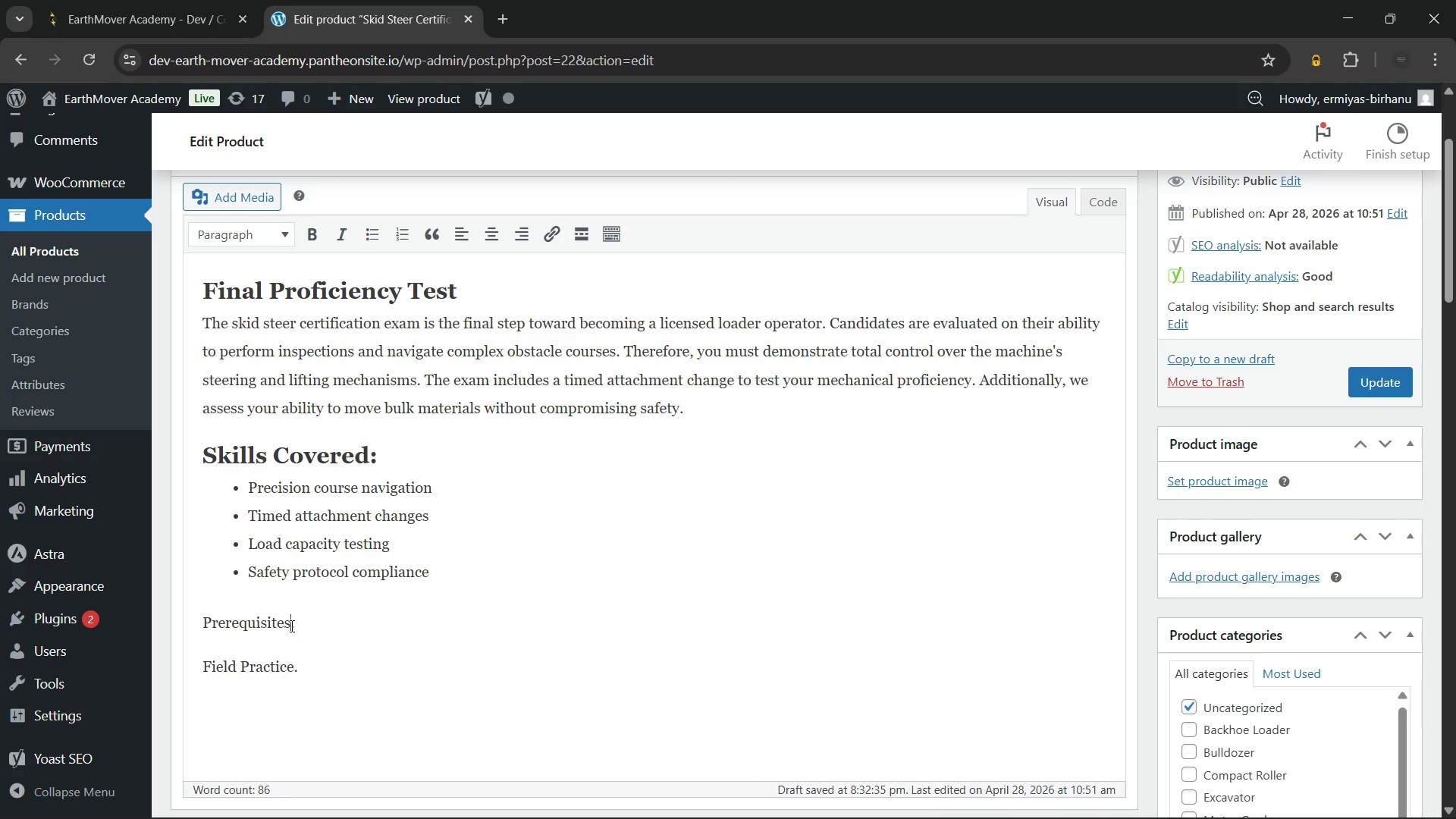 
double_click([290, 626])
 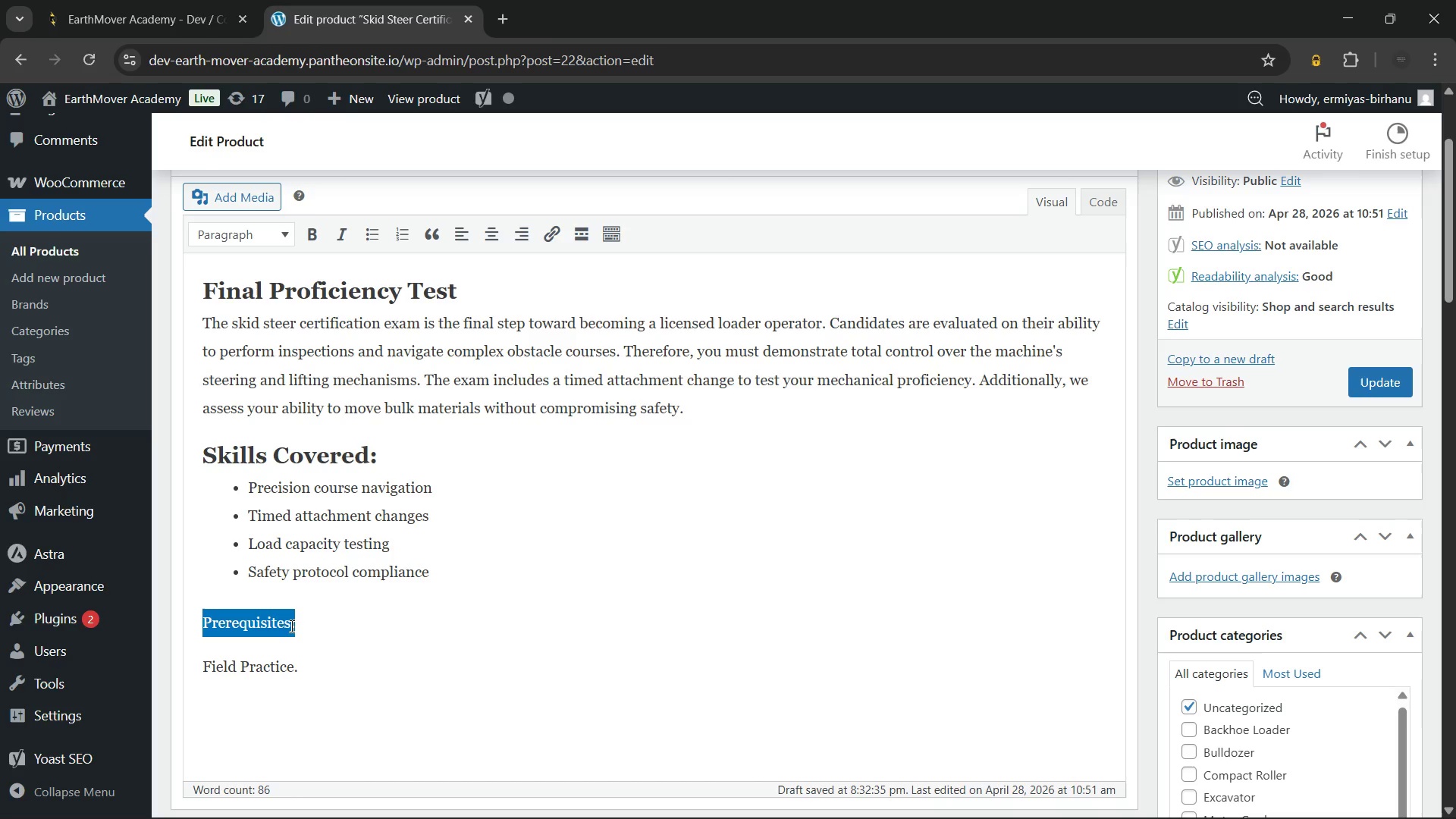 
triple_click([290, 626])
 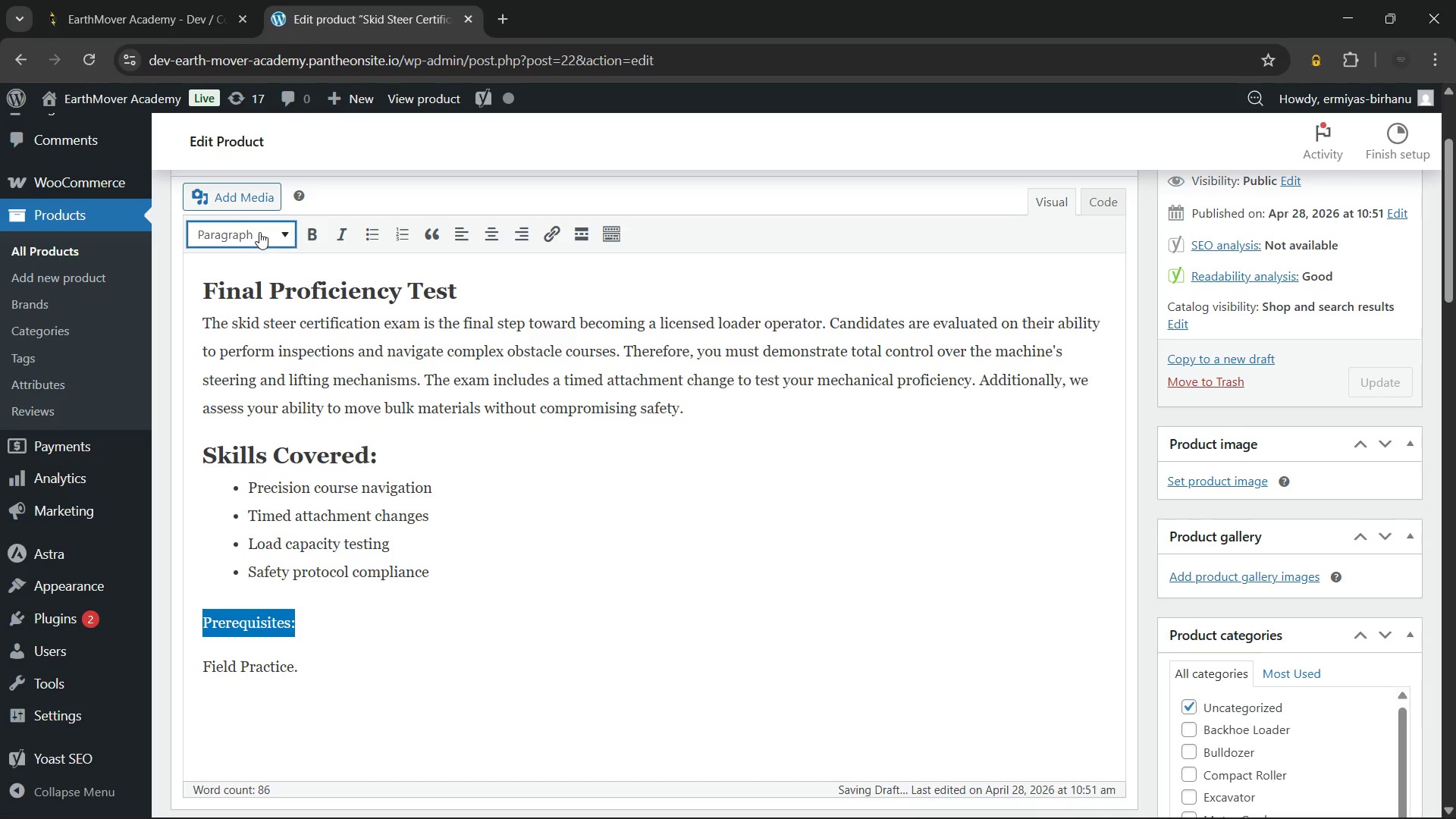 
left_click([259, 231])
 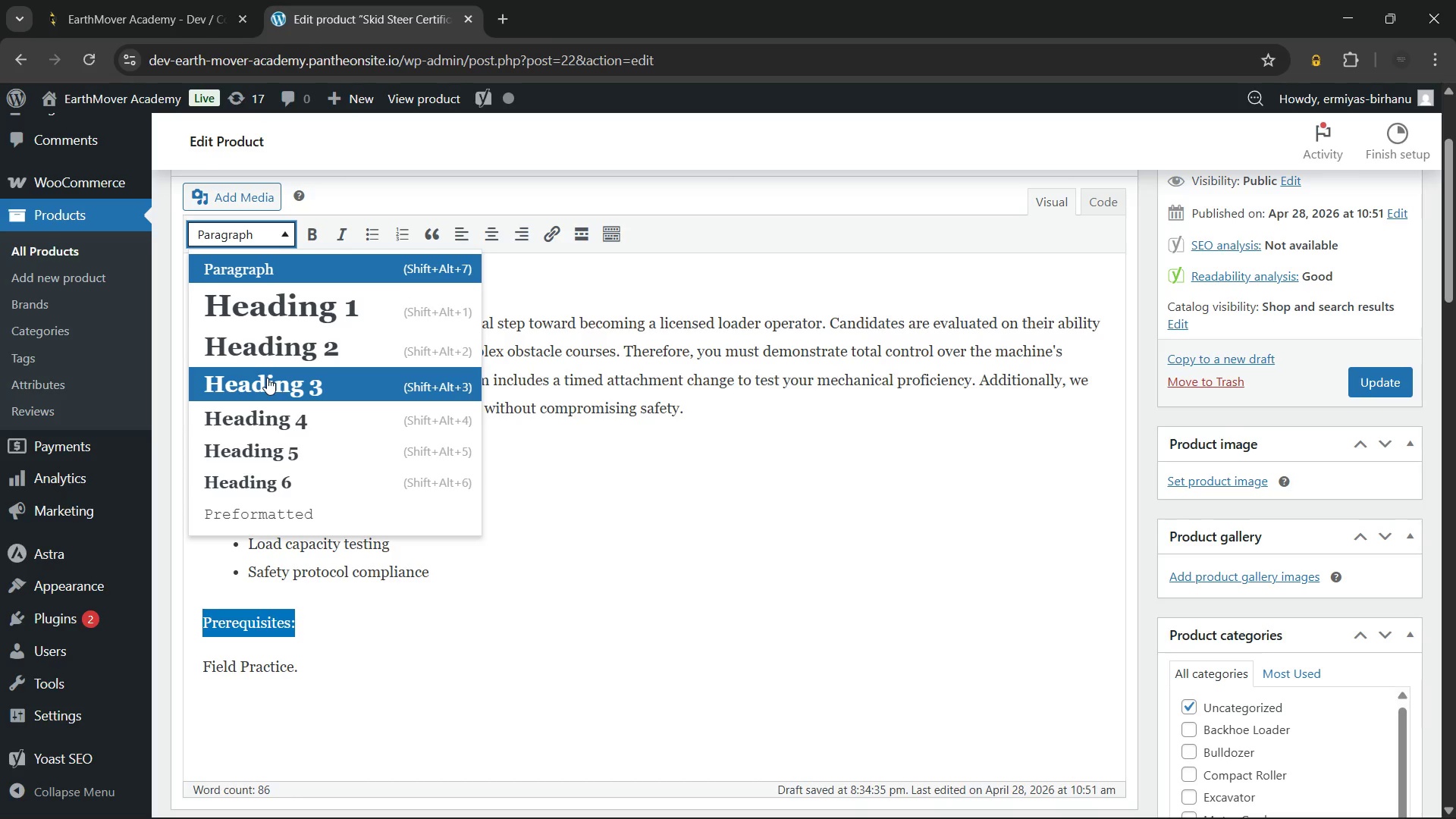 
left_click([267, 378])
 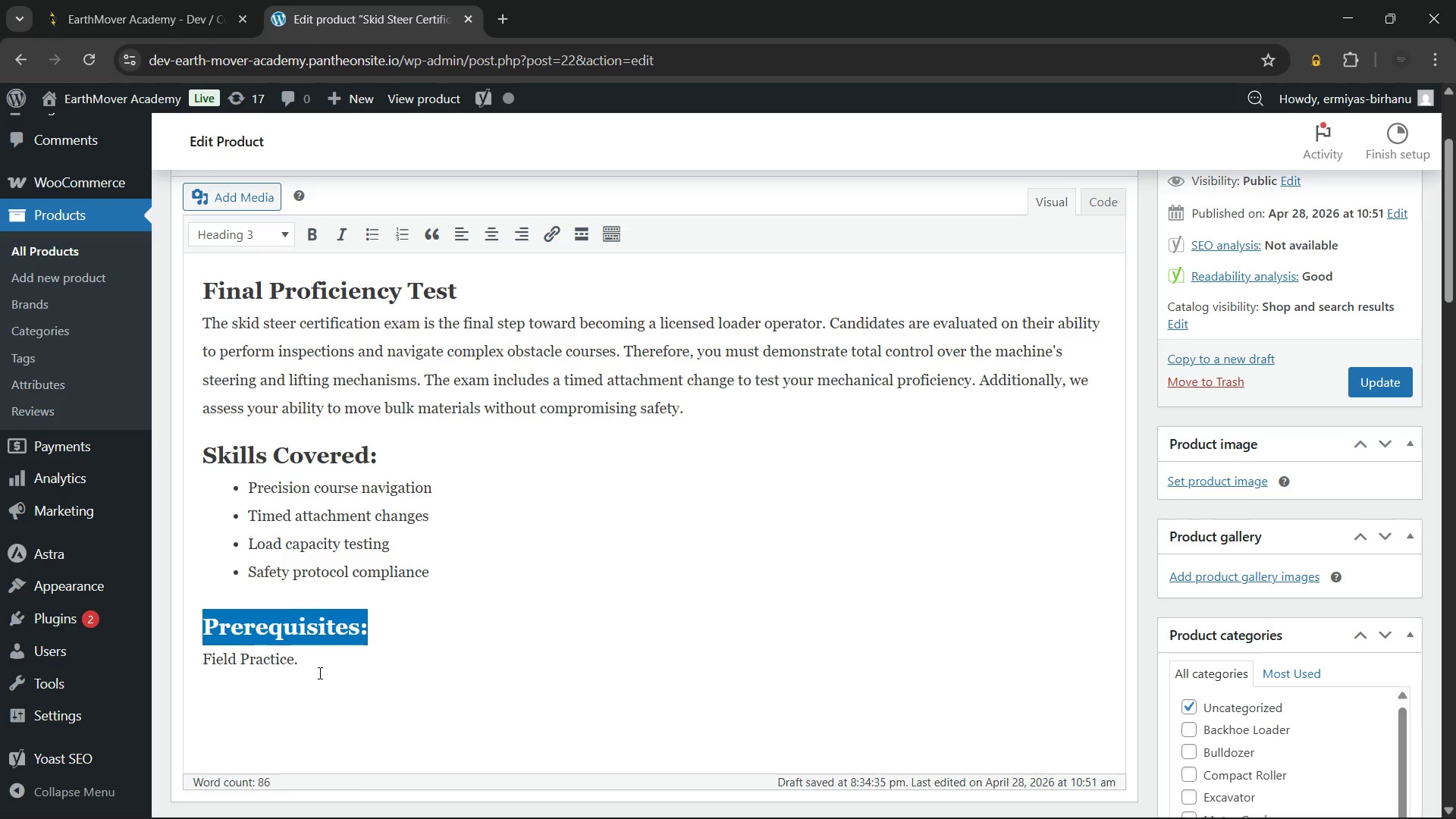 
left_click([318, 673])
 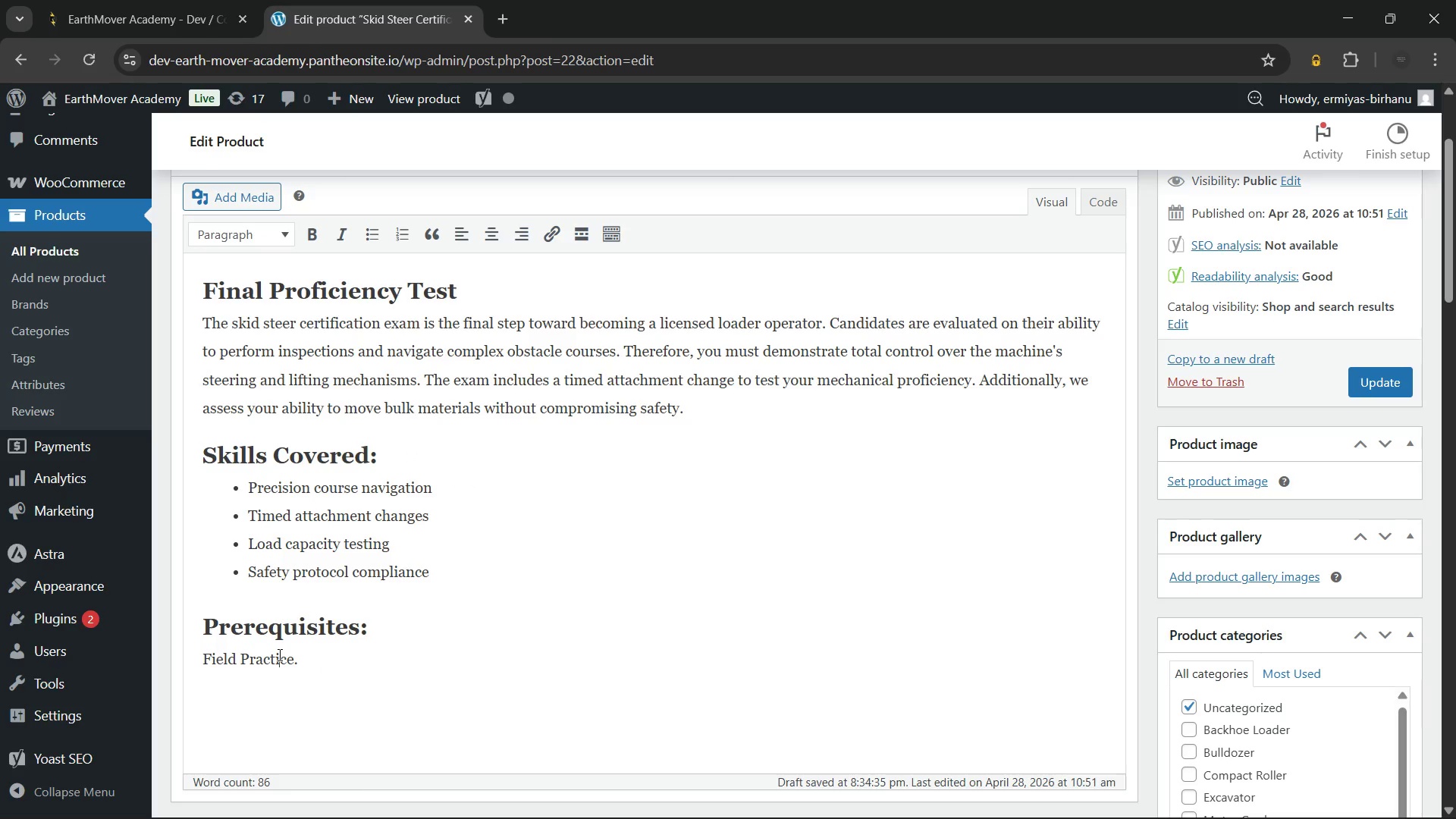 
double_click([278, 654])
 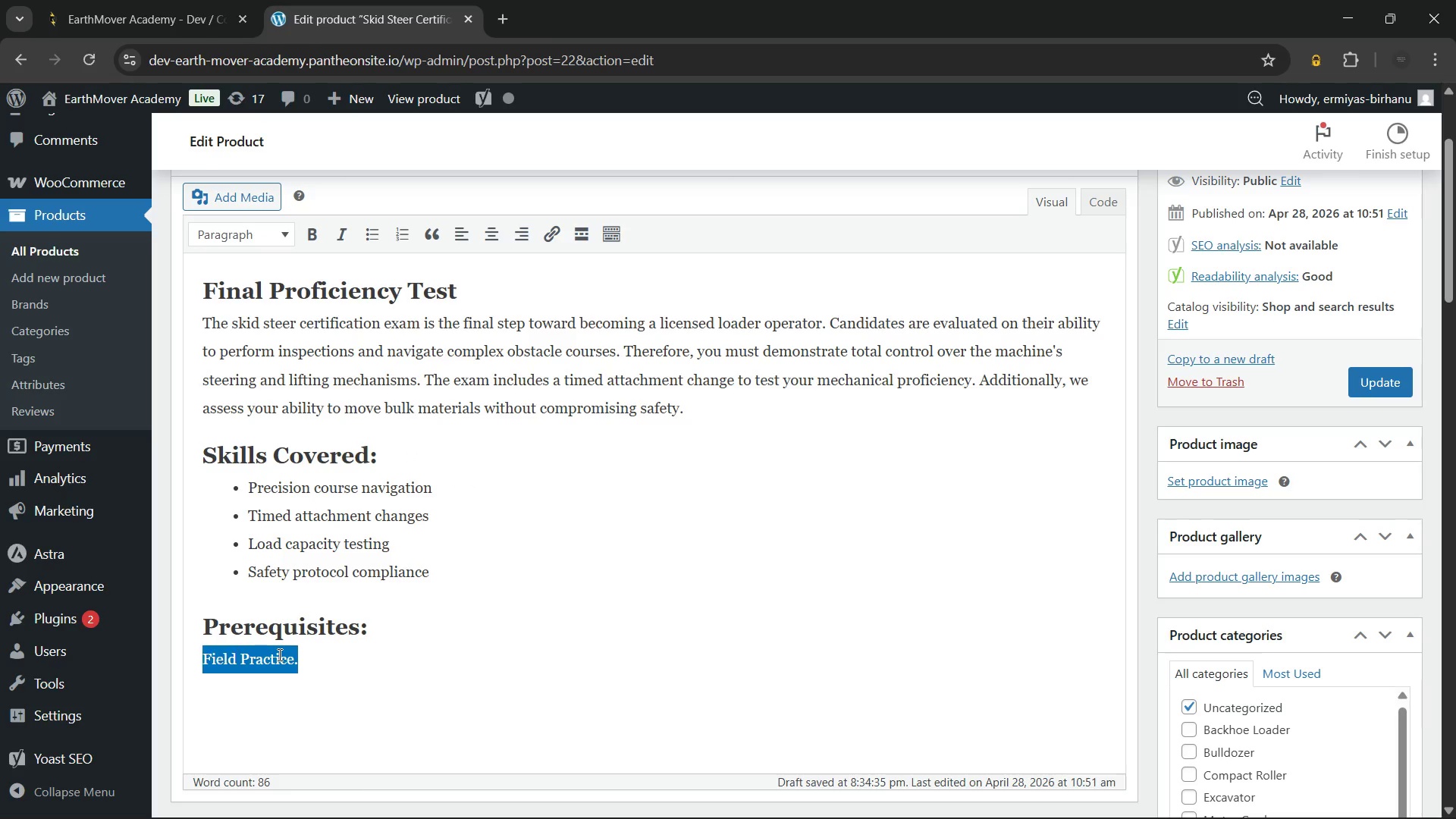 
triple_click([278, 654])
 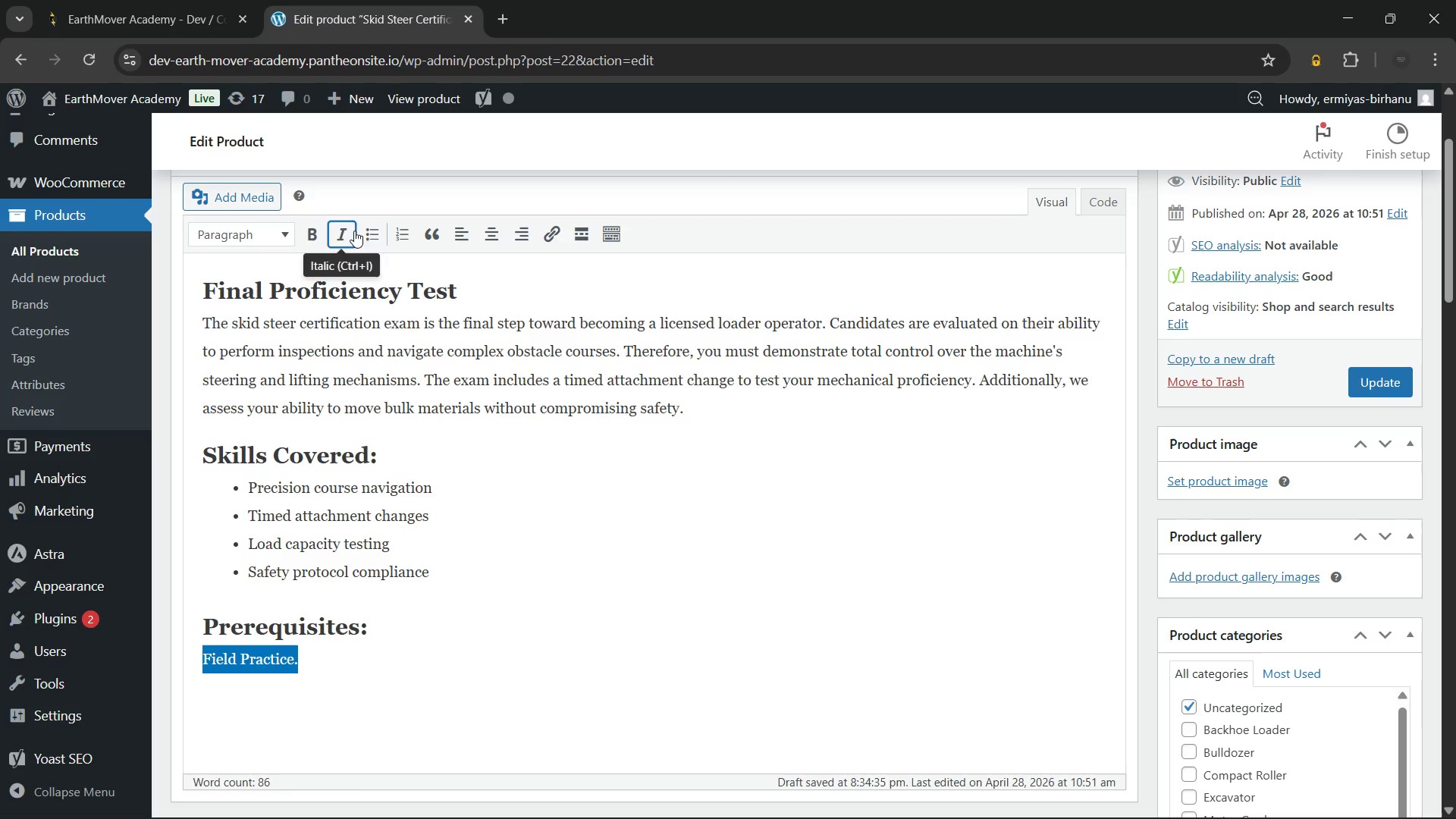 
left_click([365, 229])
 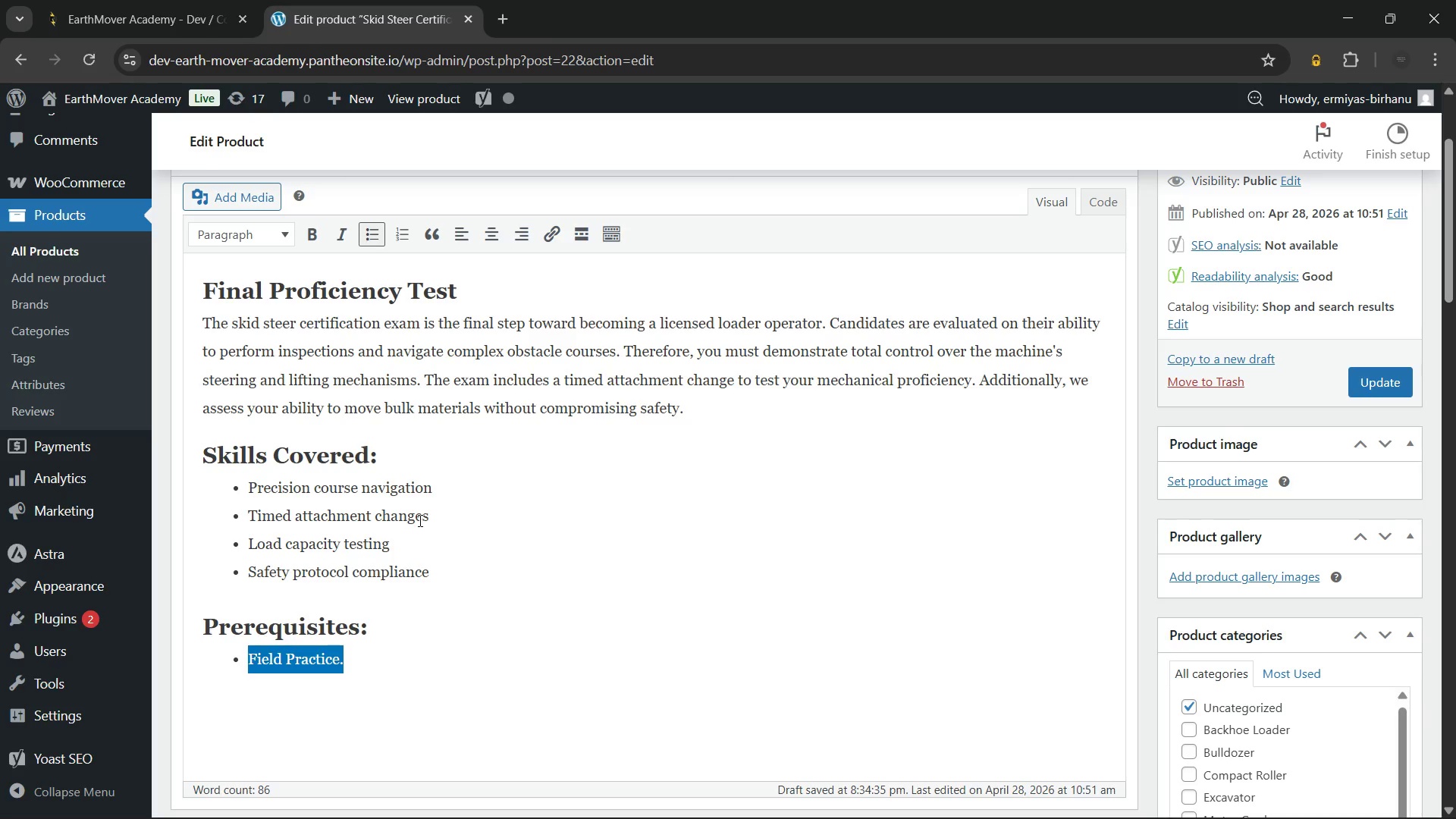 
key(ArrowLeft)
 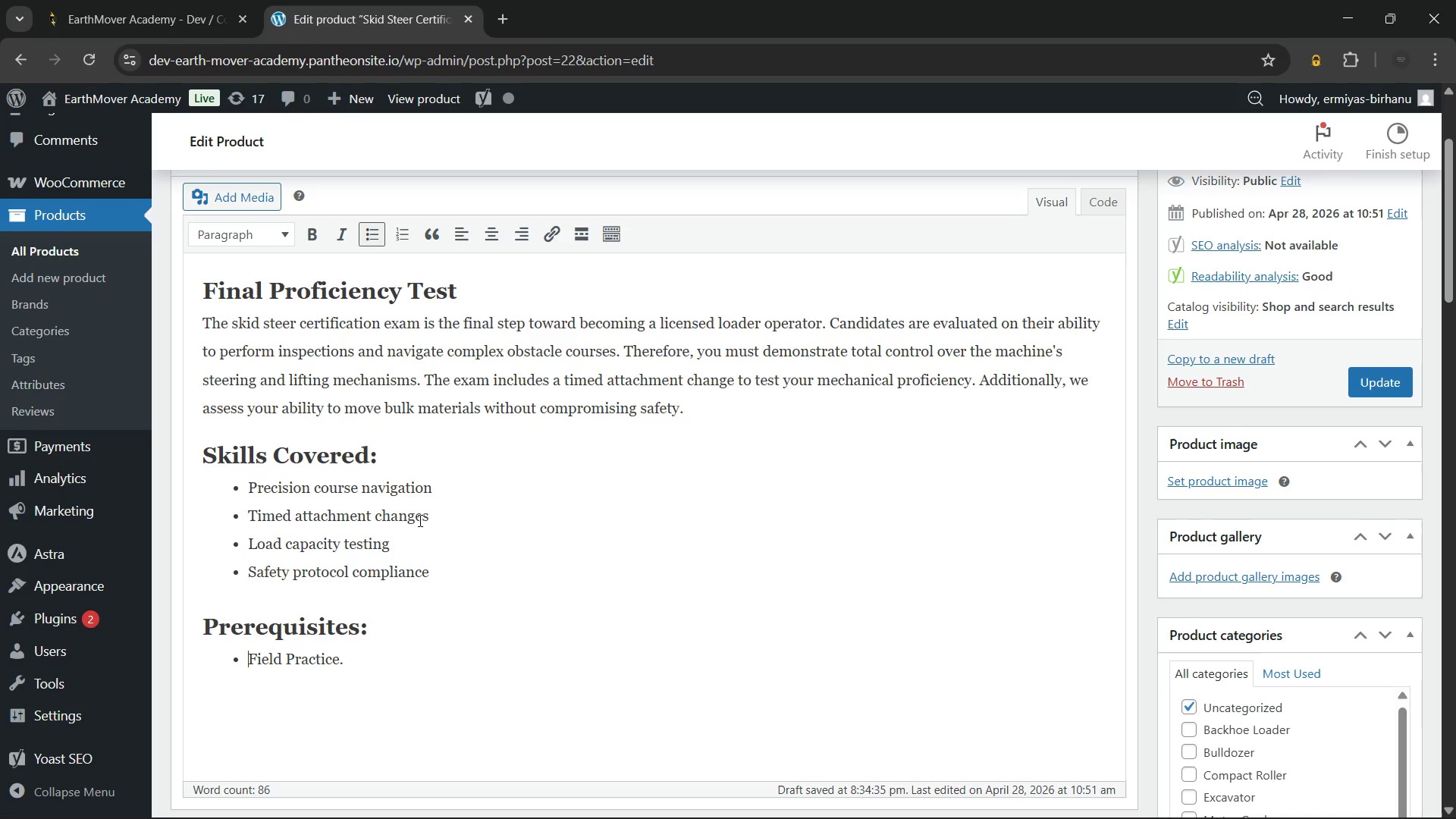 
type(30 hours of )
 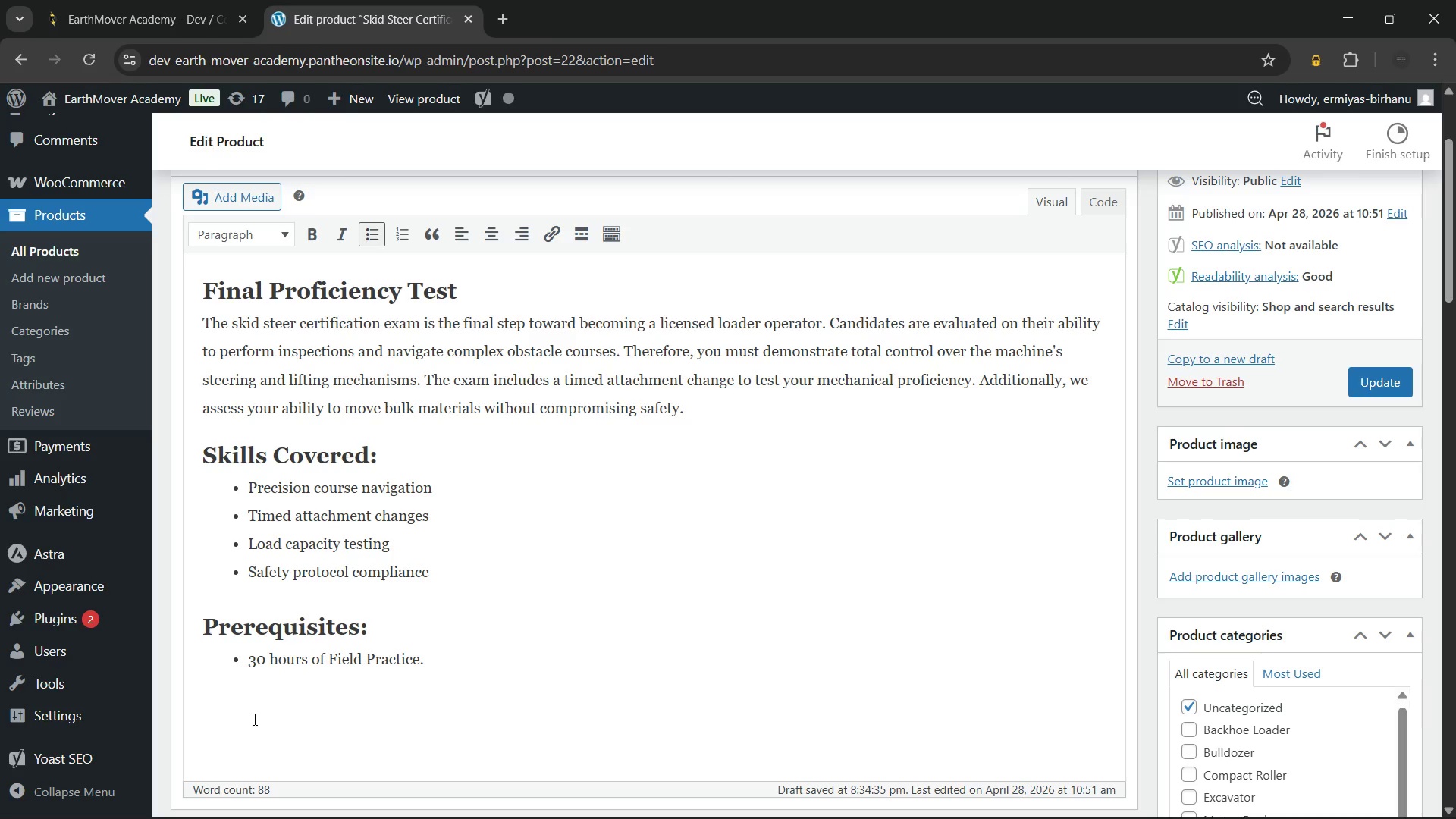 
left_click([244, 732])
 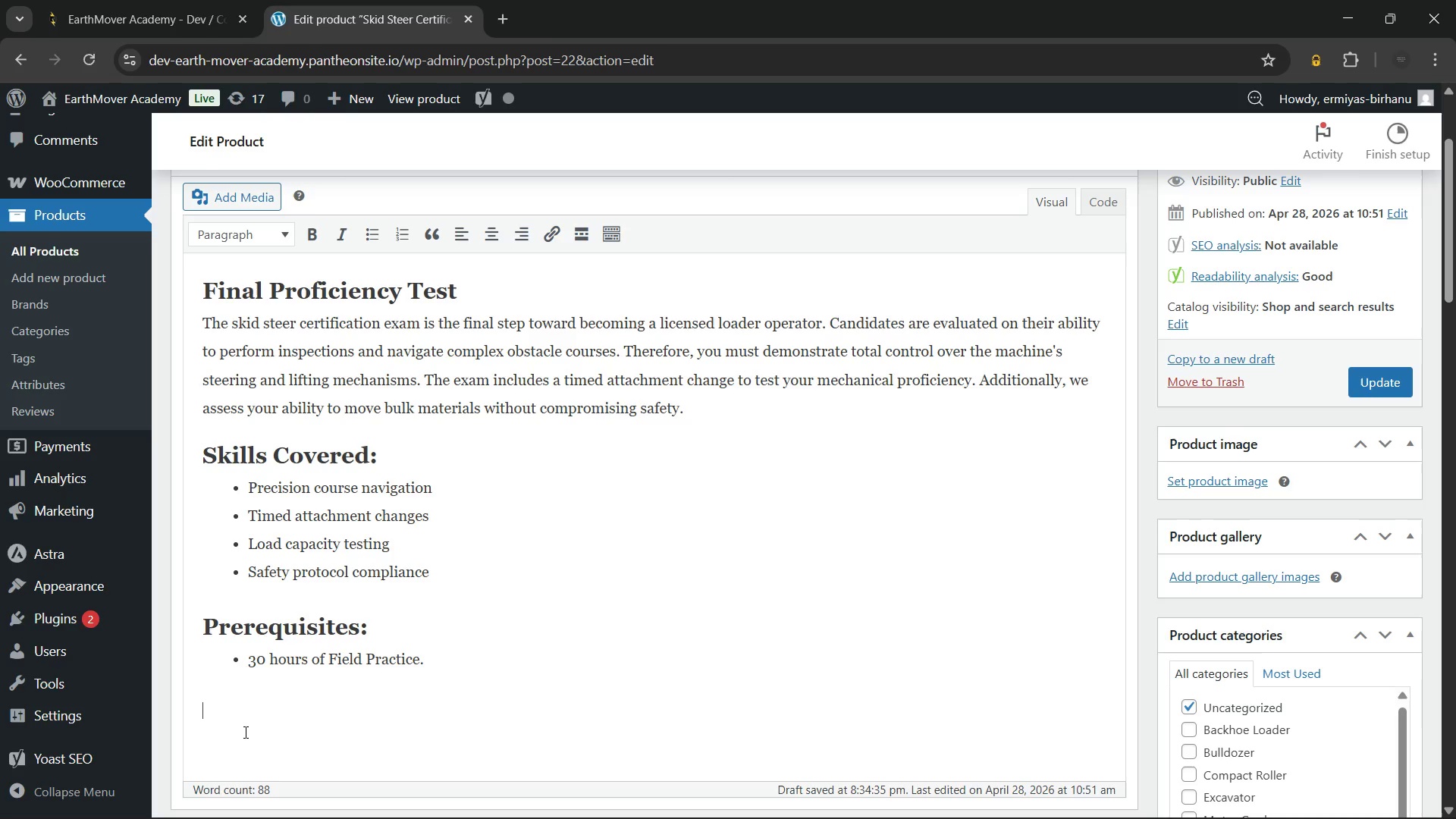 
type(Skid Steer Certification Exam Evaluation)
 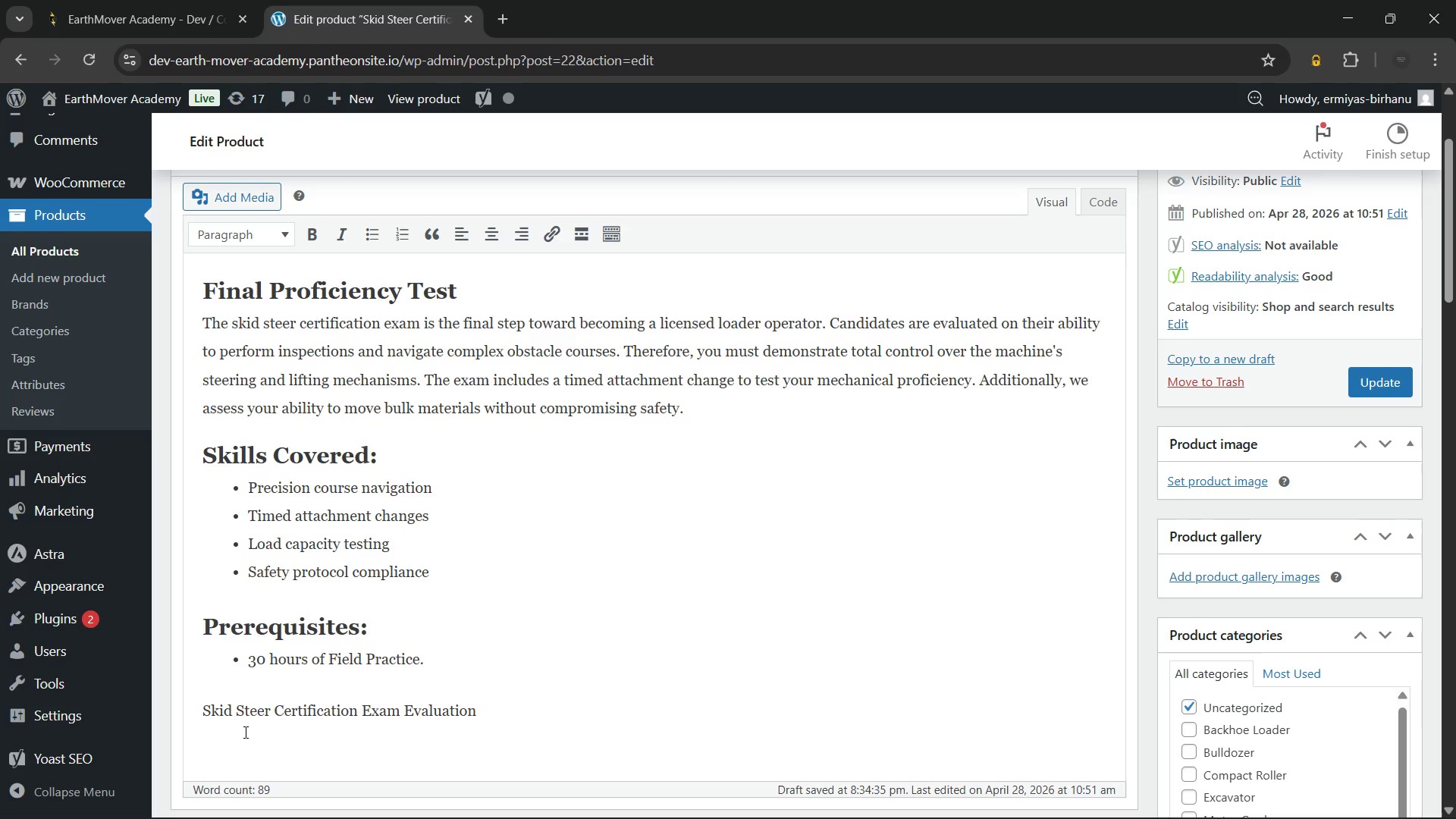 
key(Enter)
 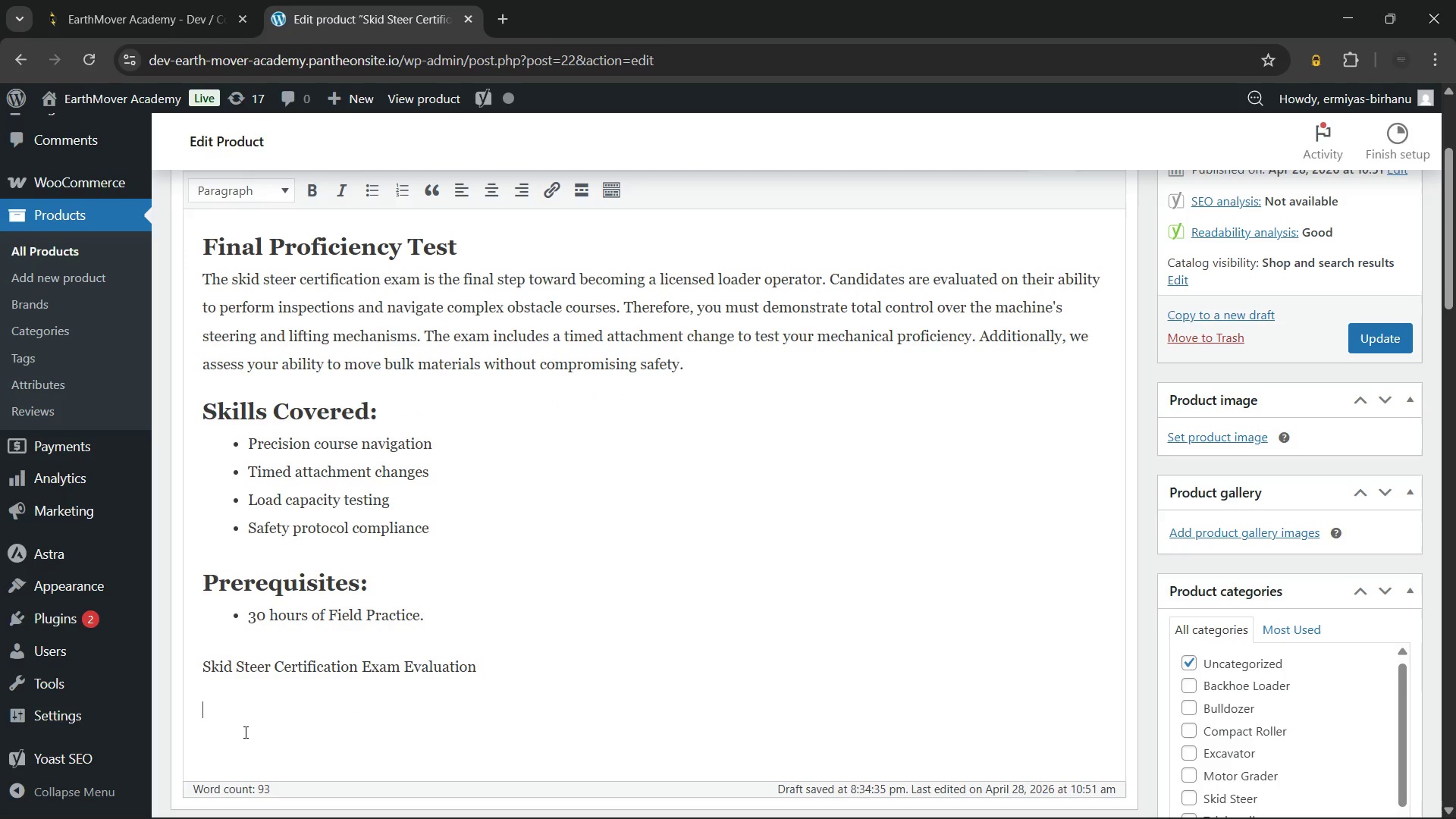 
type(Any)
 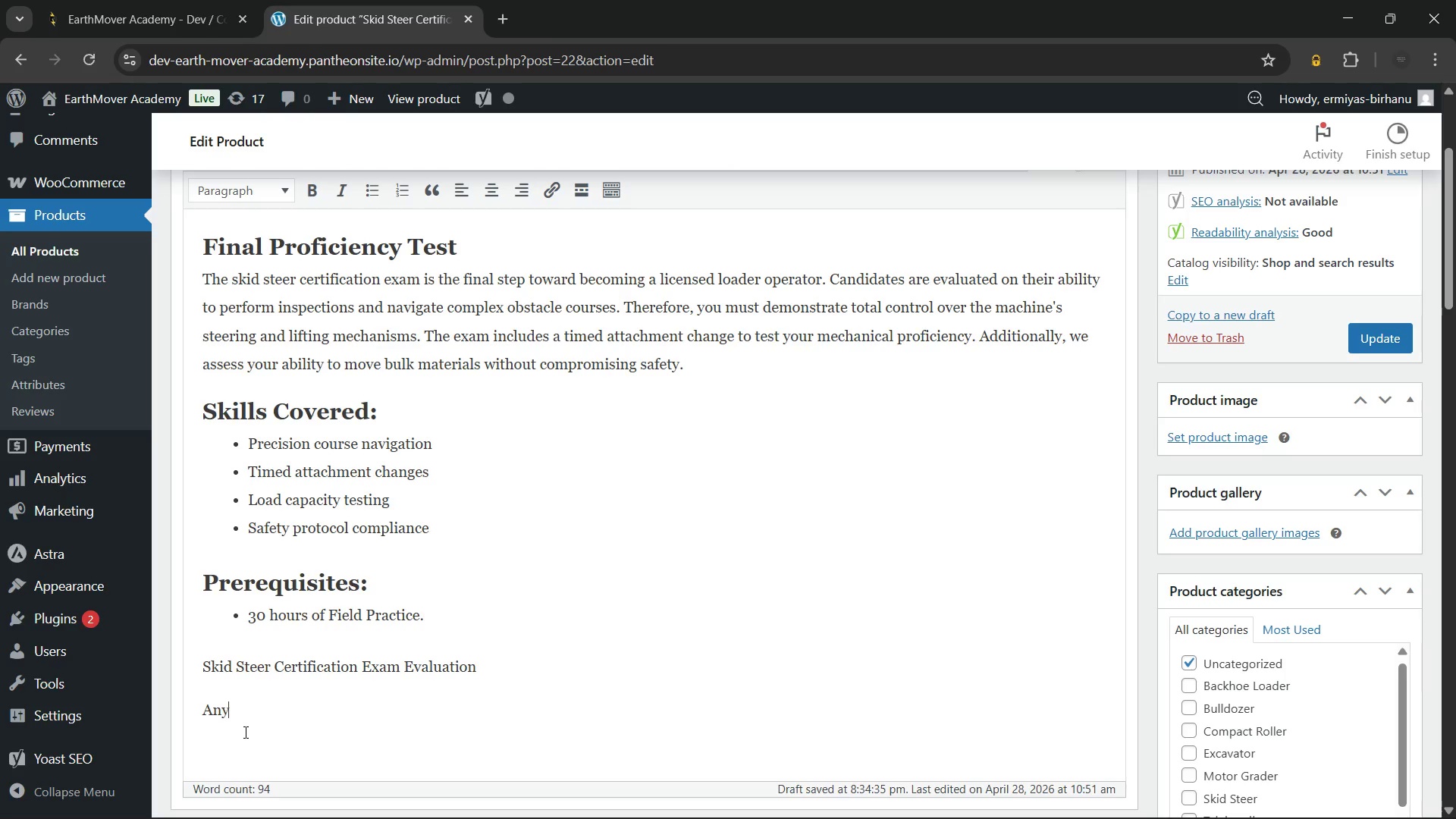 
wait(33.67)
 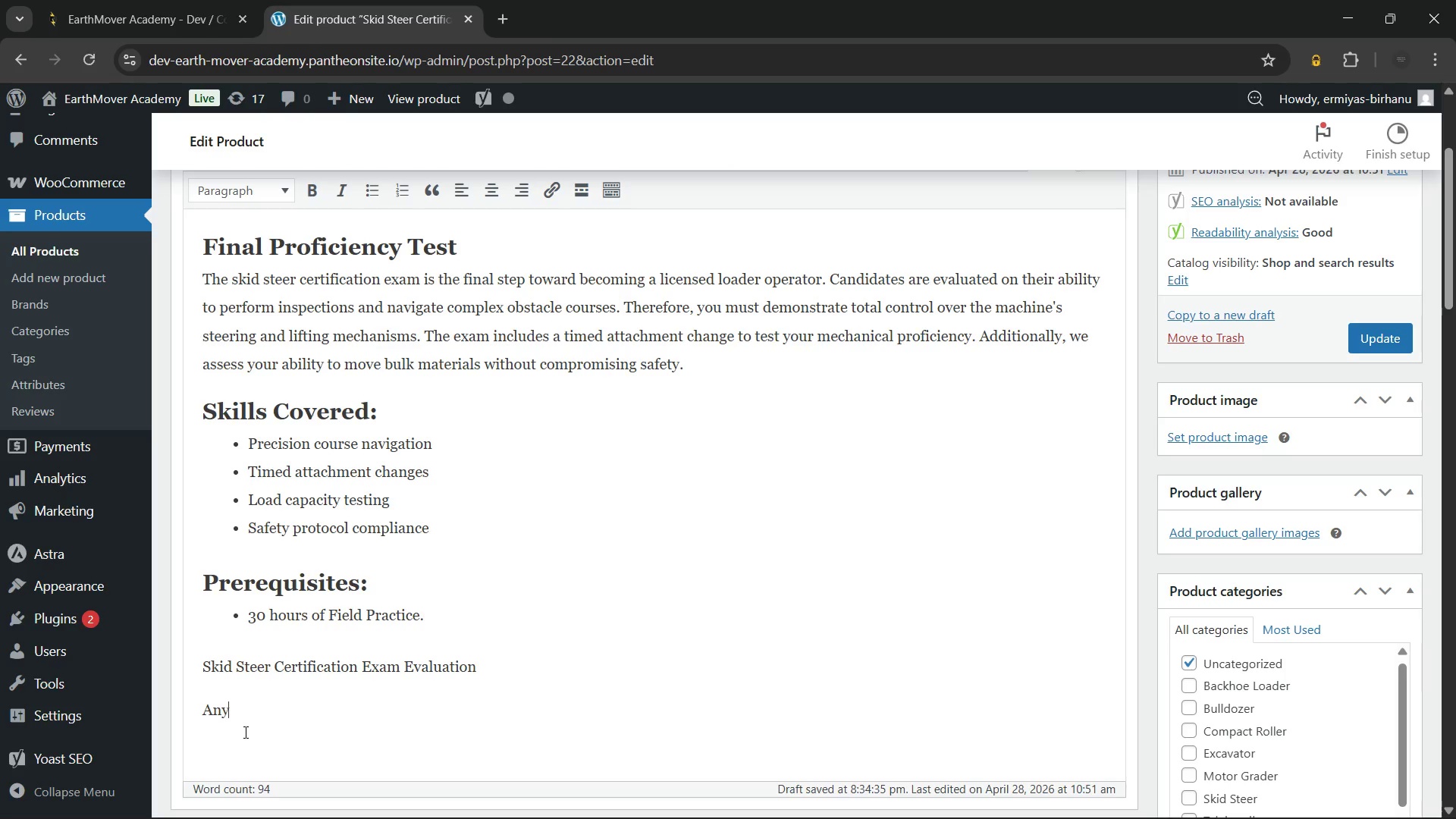 
left_click([1283, 793])
 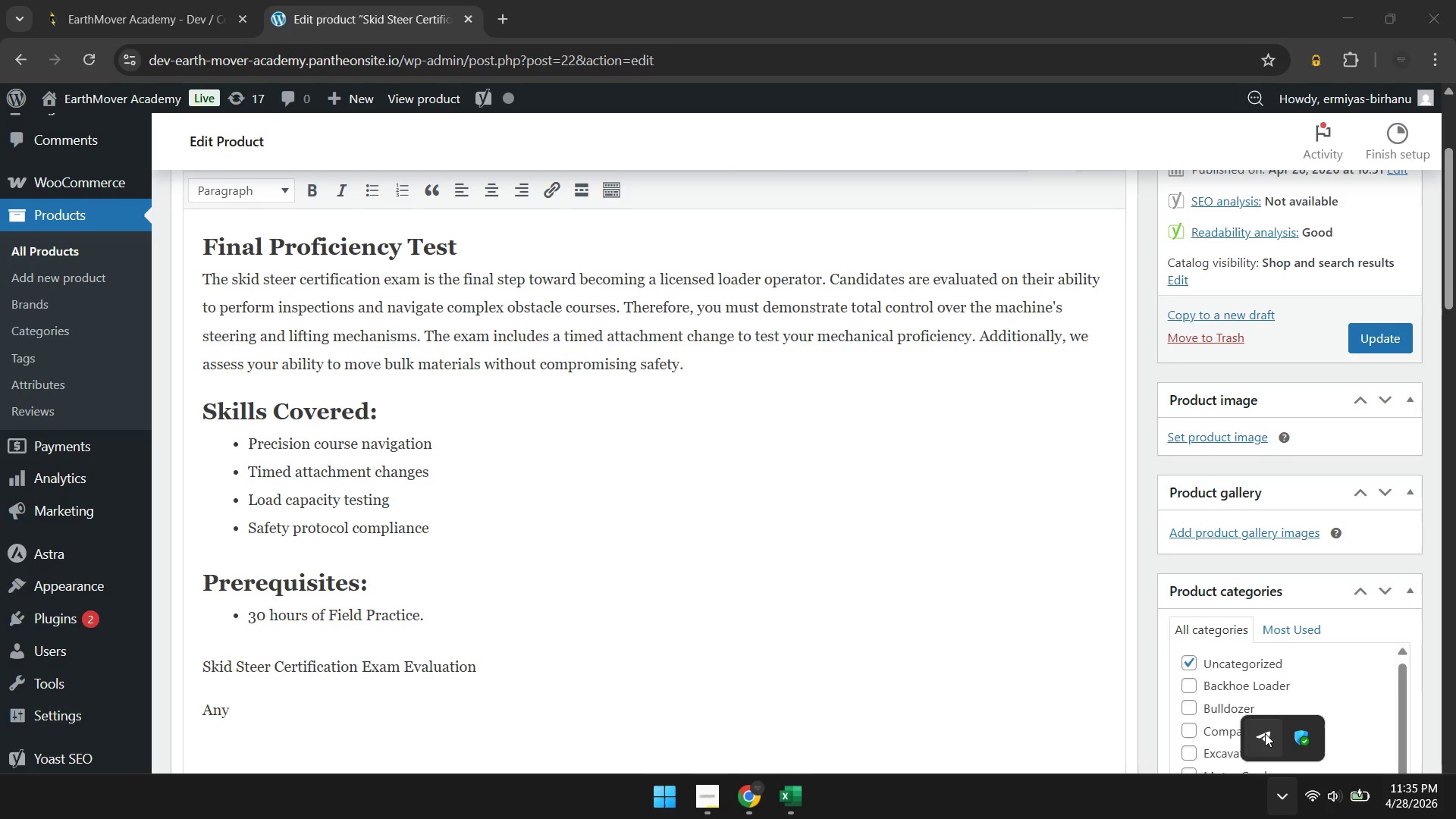 
left_click([1265, 733])
 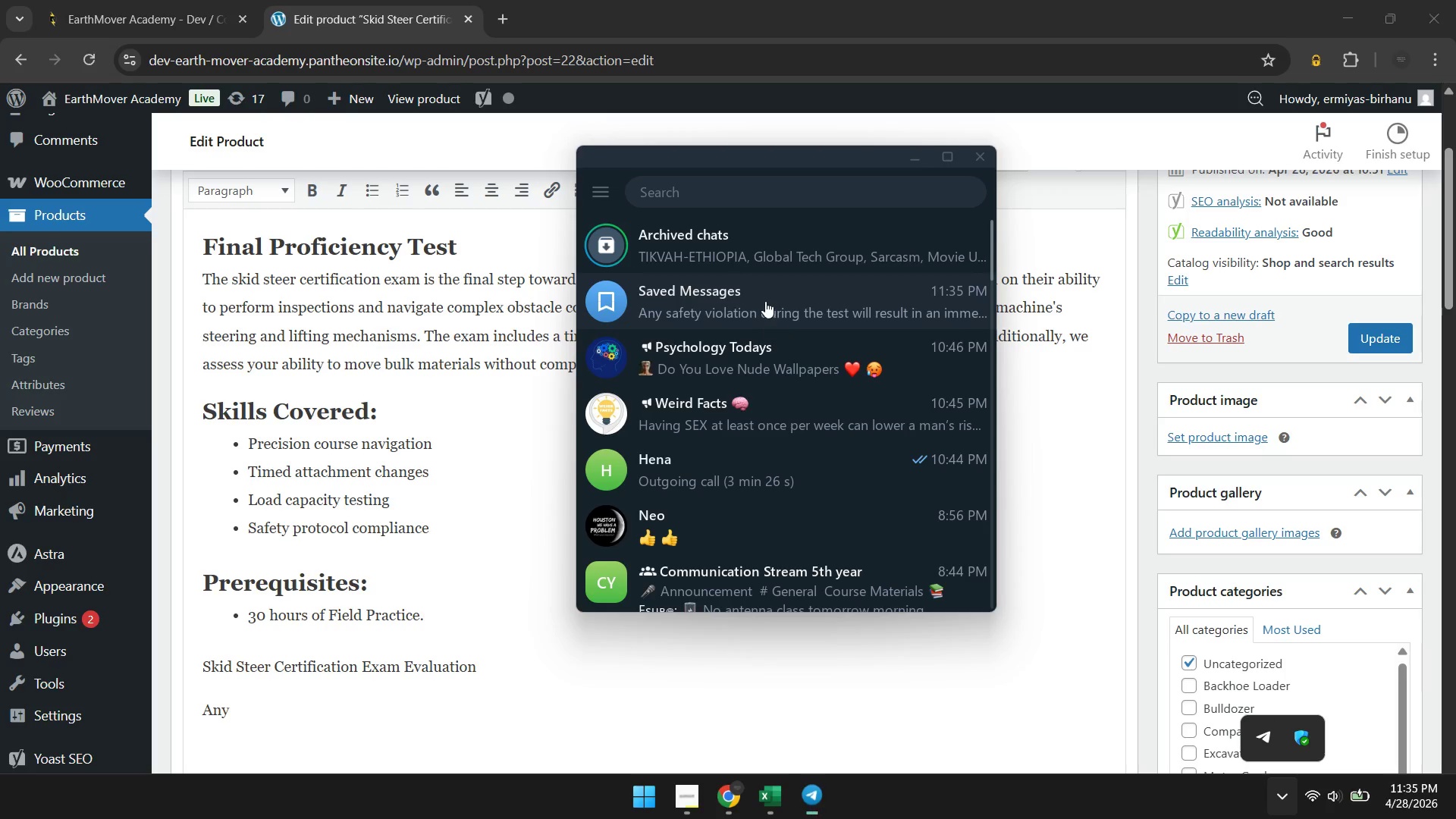 
left_click([765, 300])
 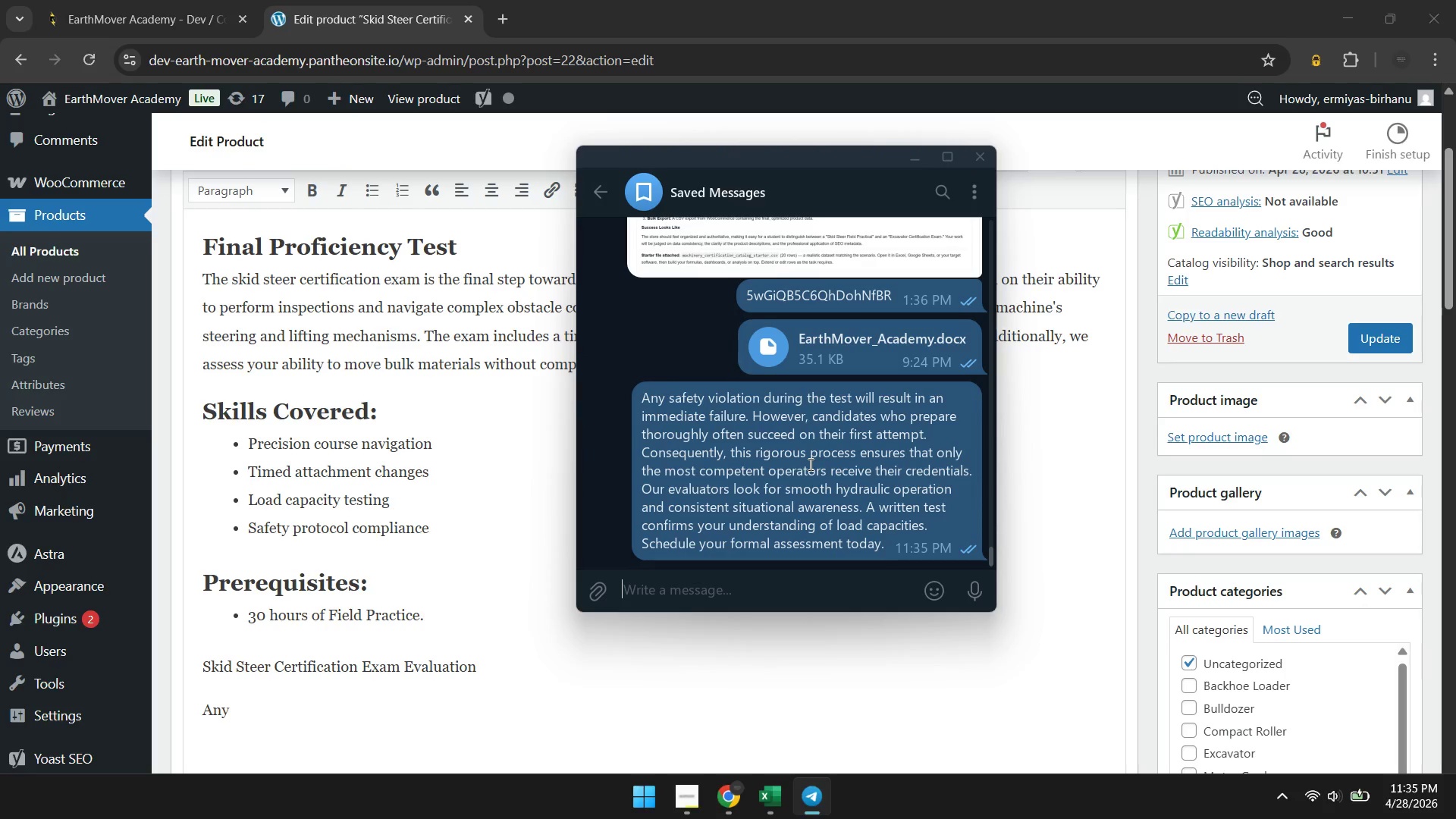 
right_click([809, 464])
 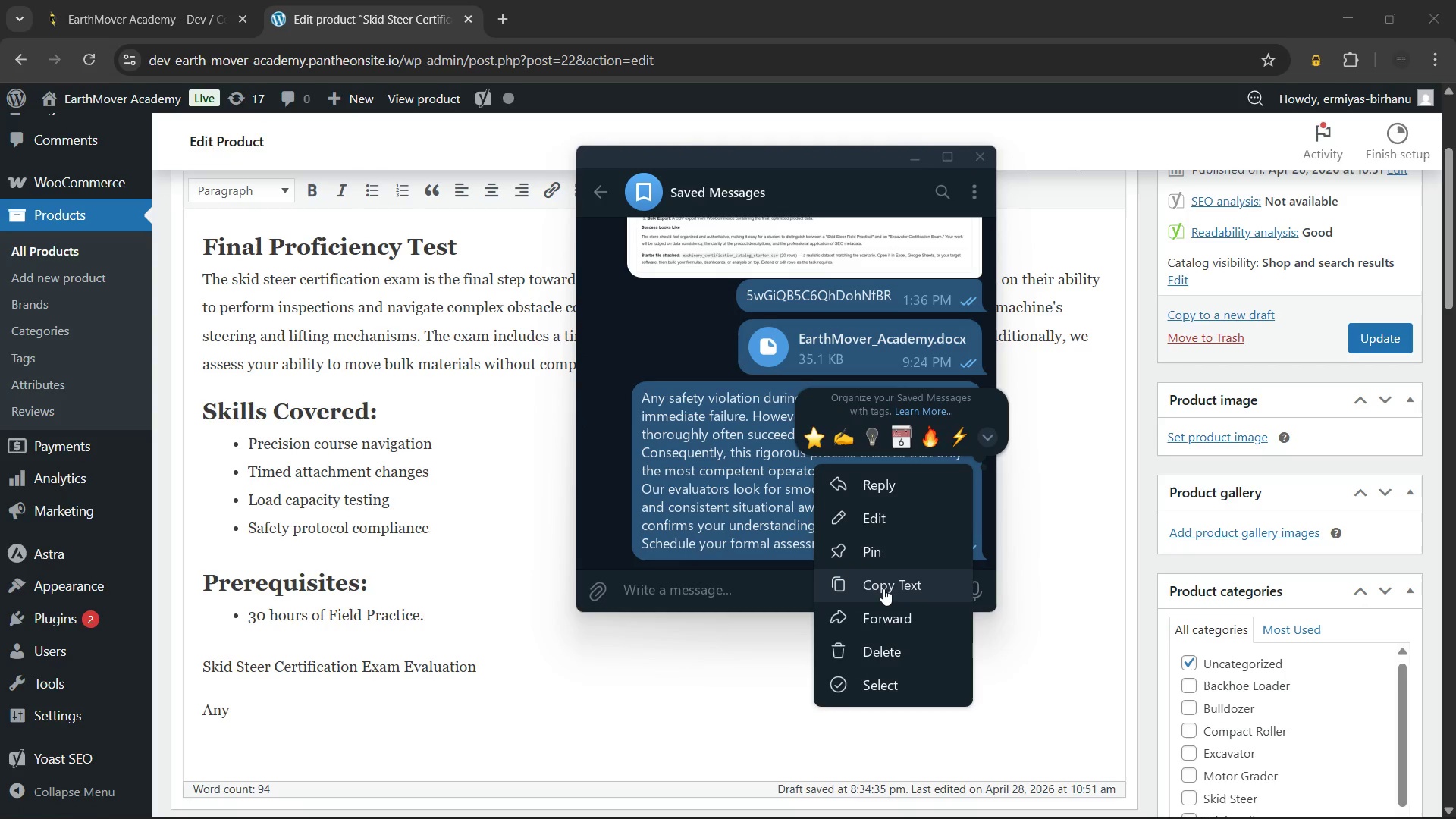 
left_click([883, 588])
 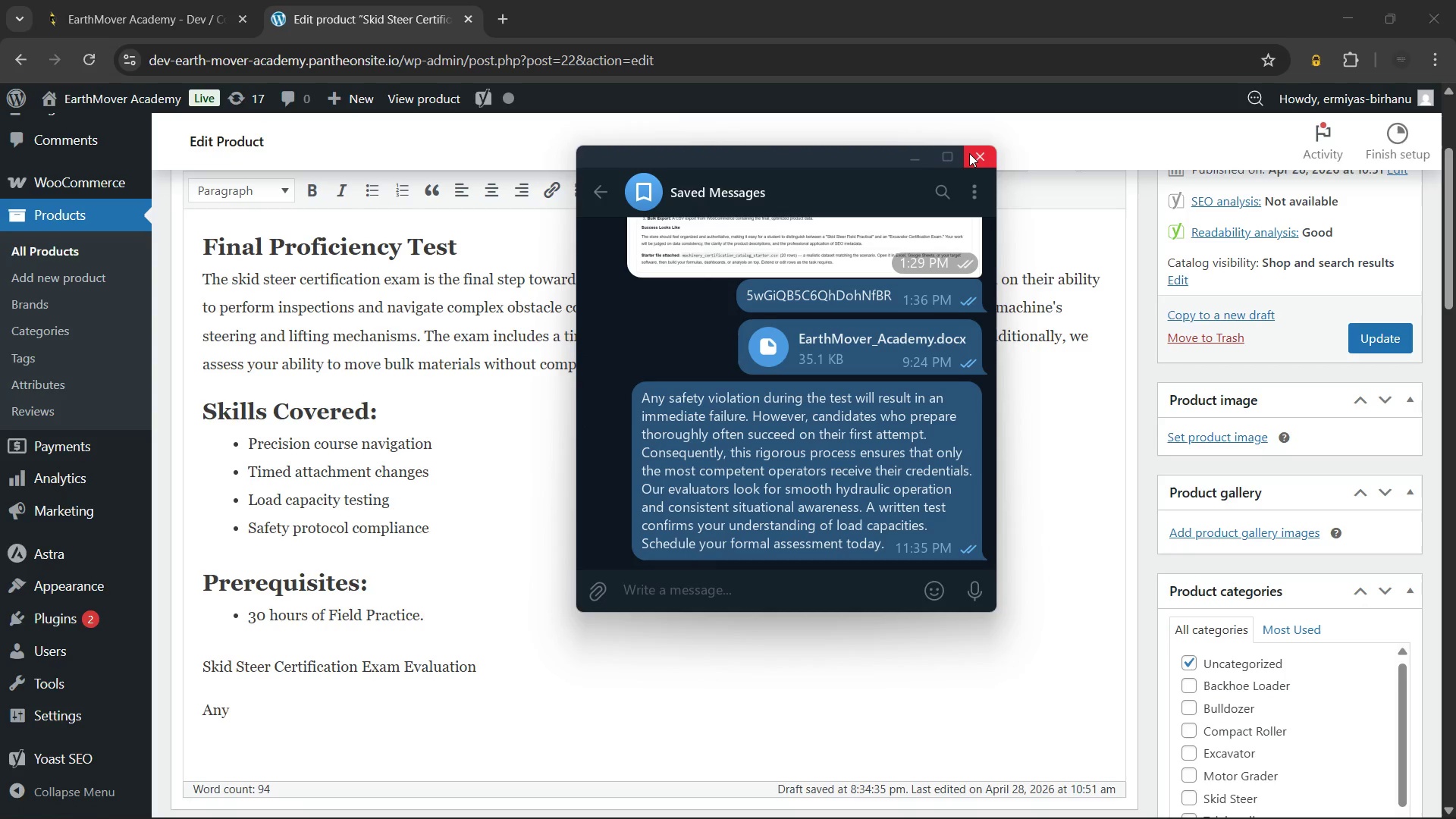 
left_click([969, 153])
 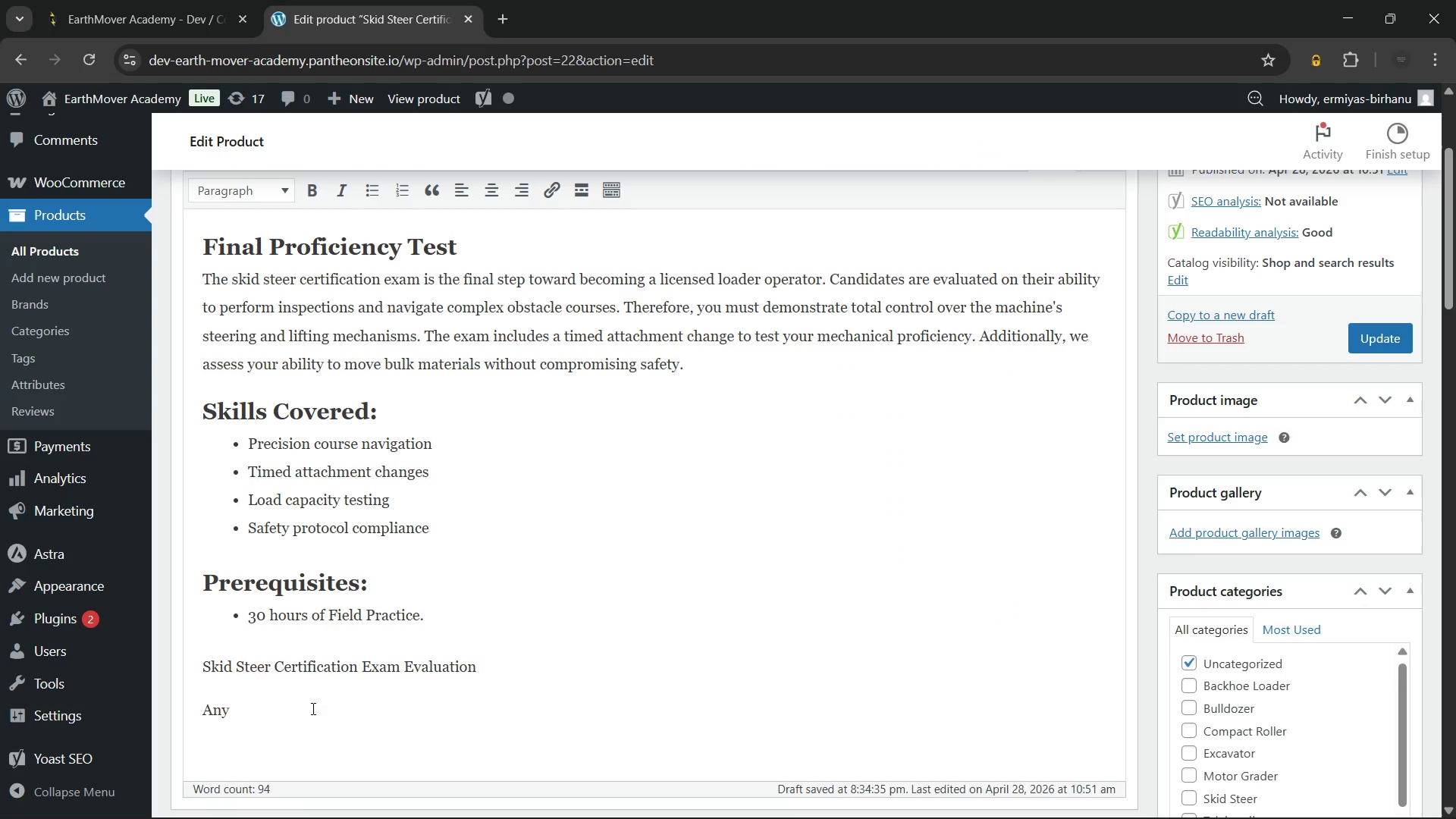 
left_click([309, 703])
 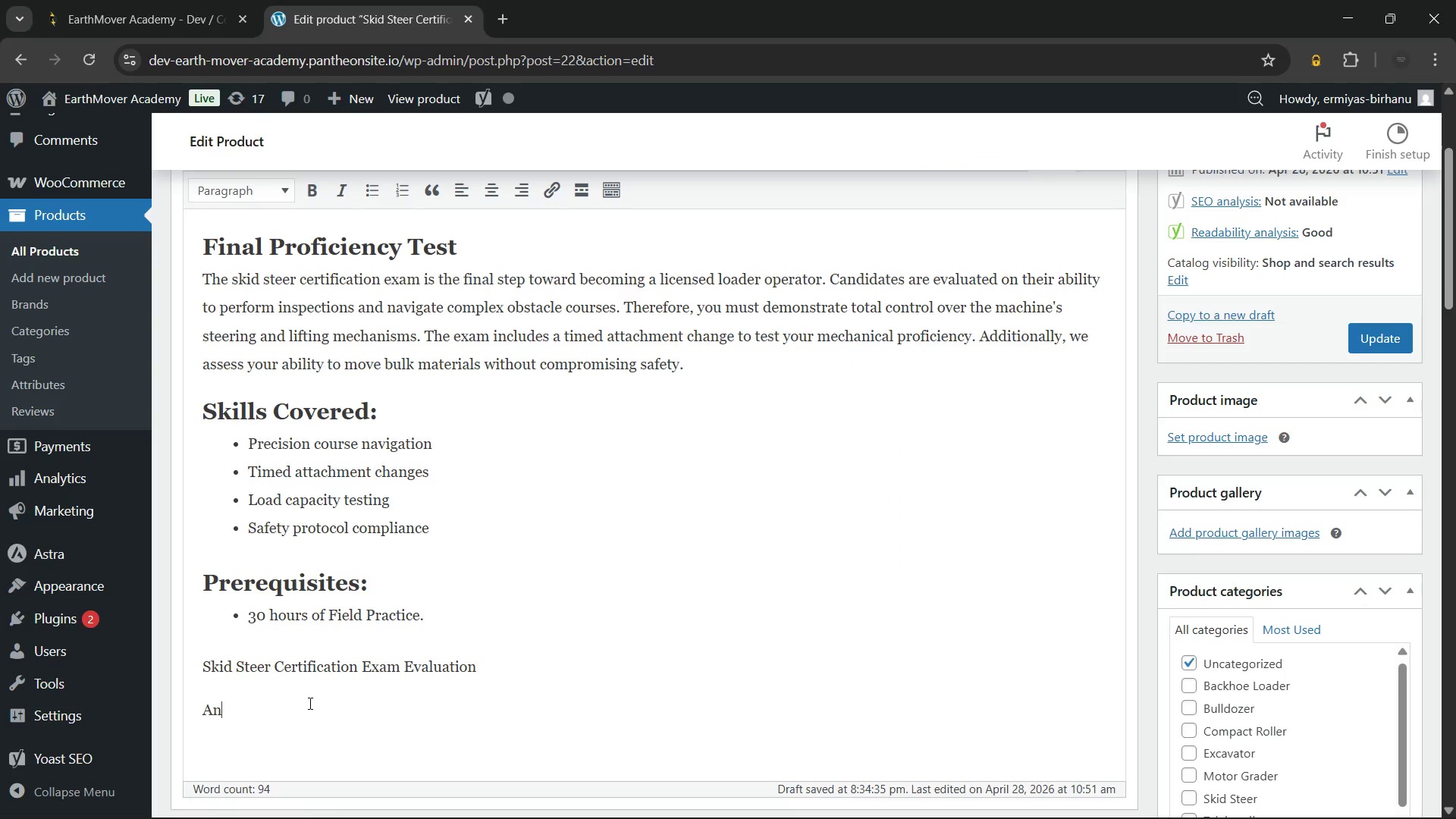 
key(Backspace)
 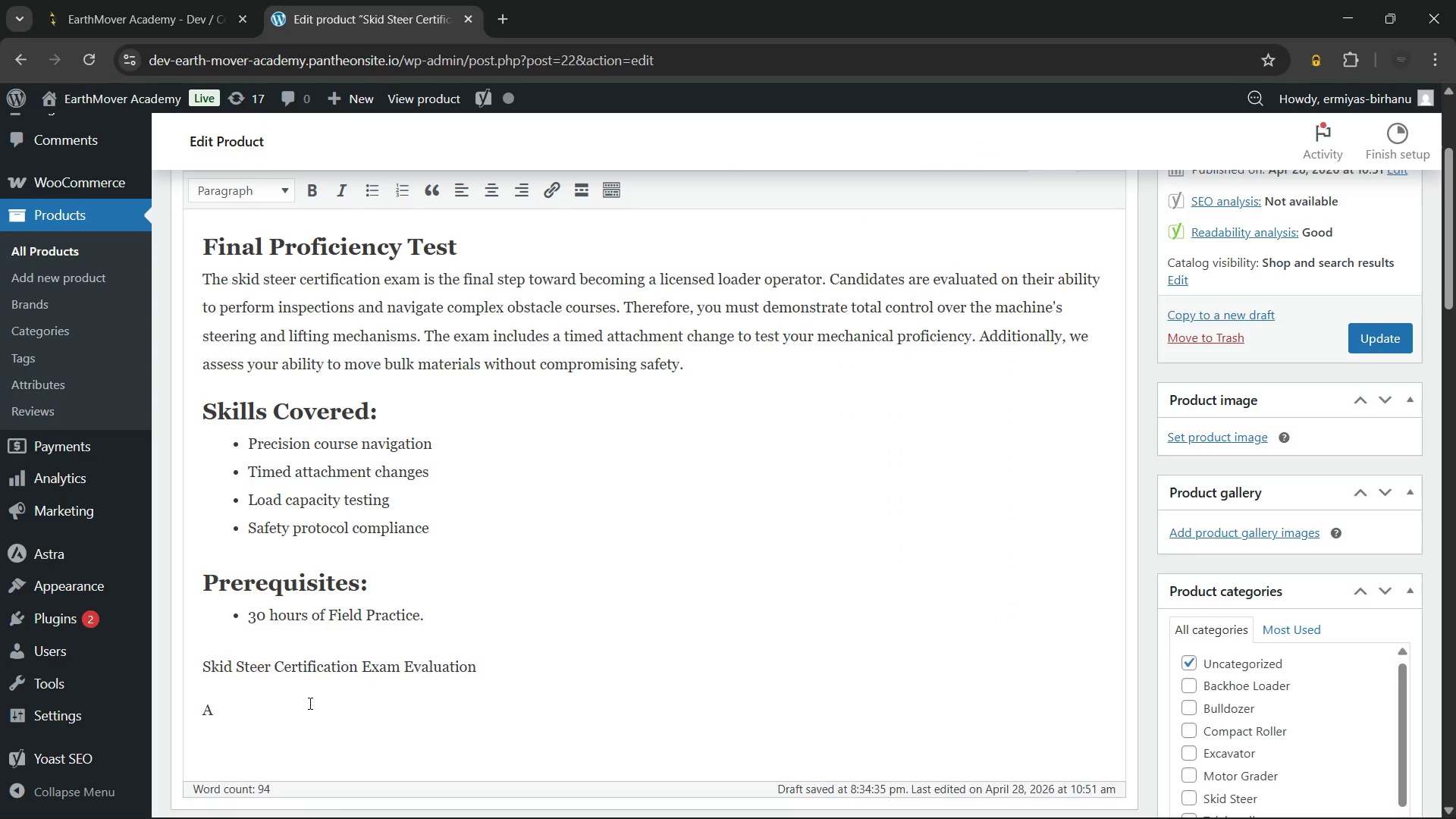 
key(Backspace)
 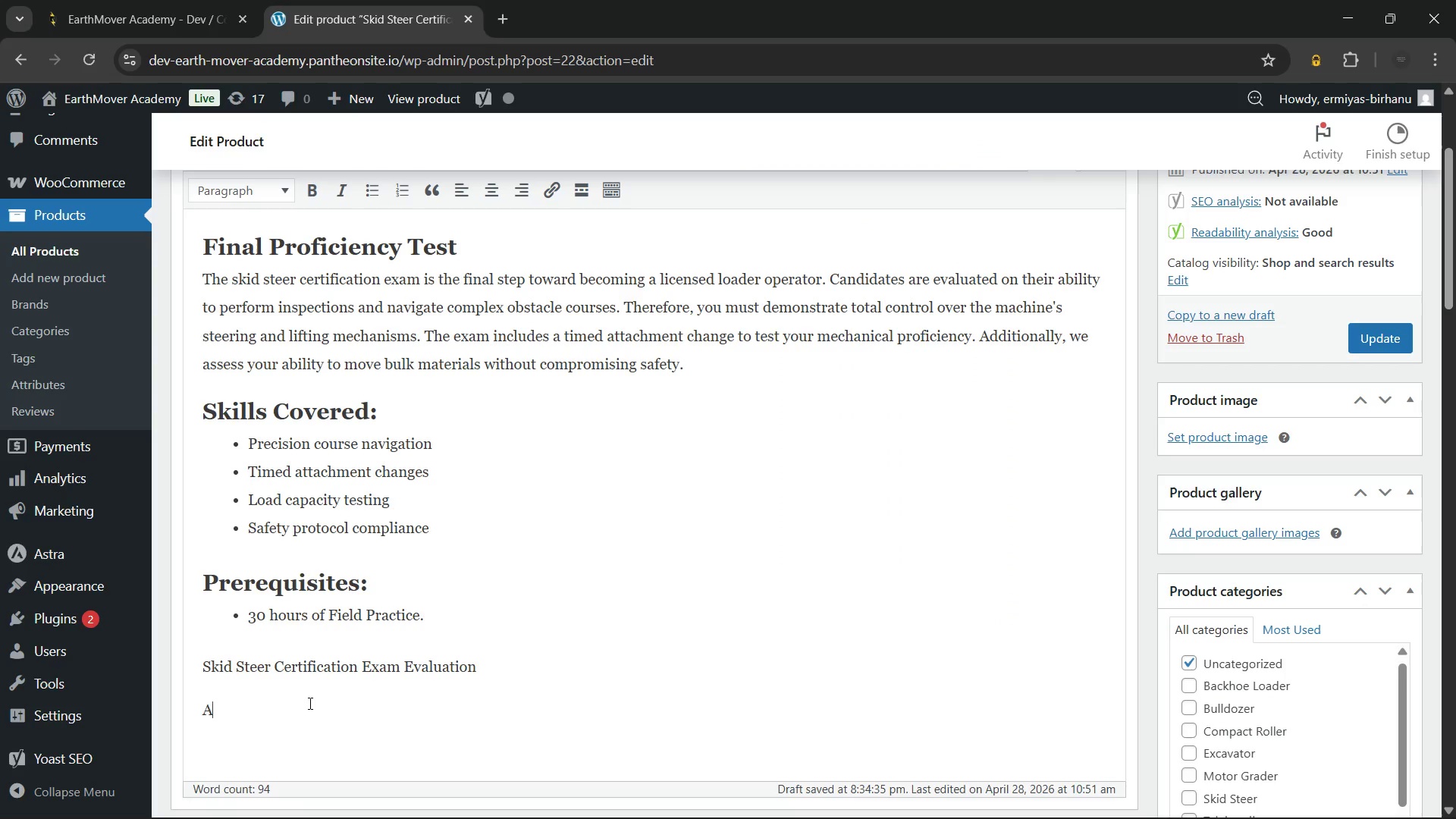 
key(Backspace)
 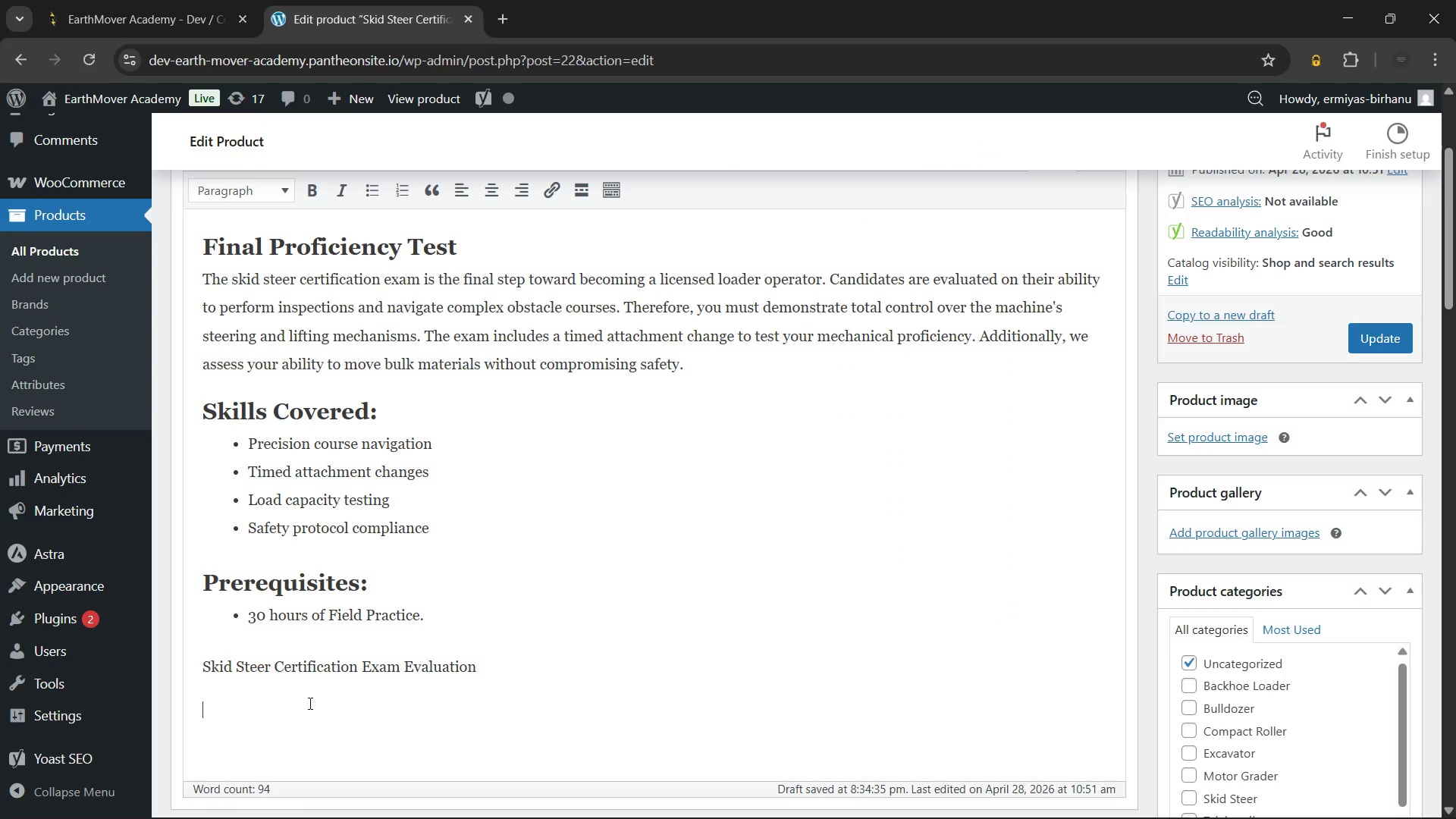 
key(Control+ControlLeft)
 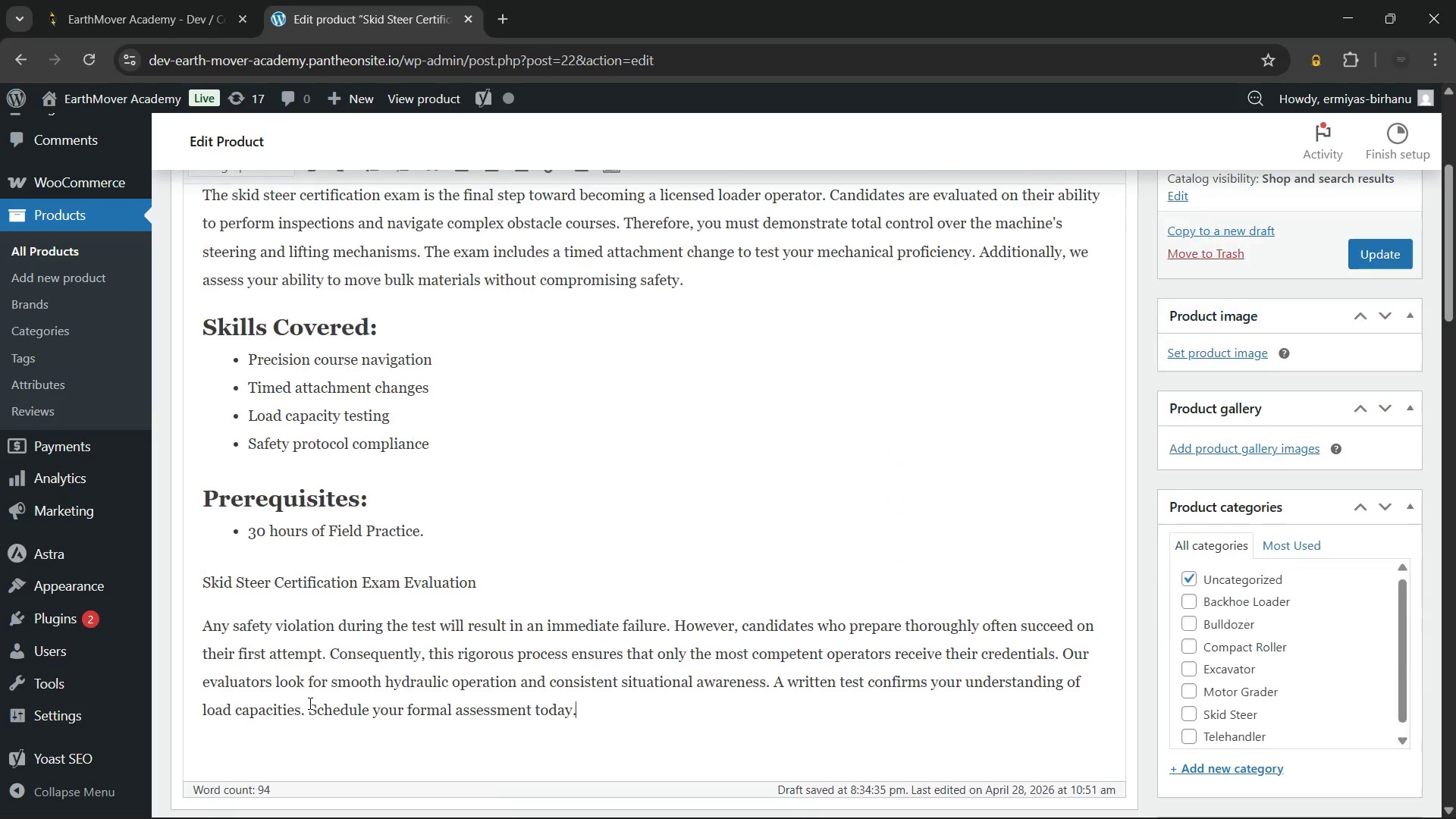 
key(Control+V)
 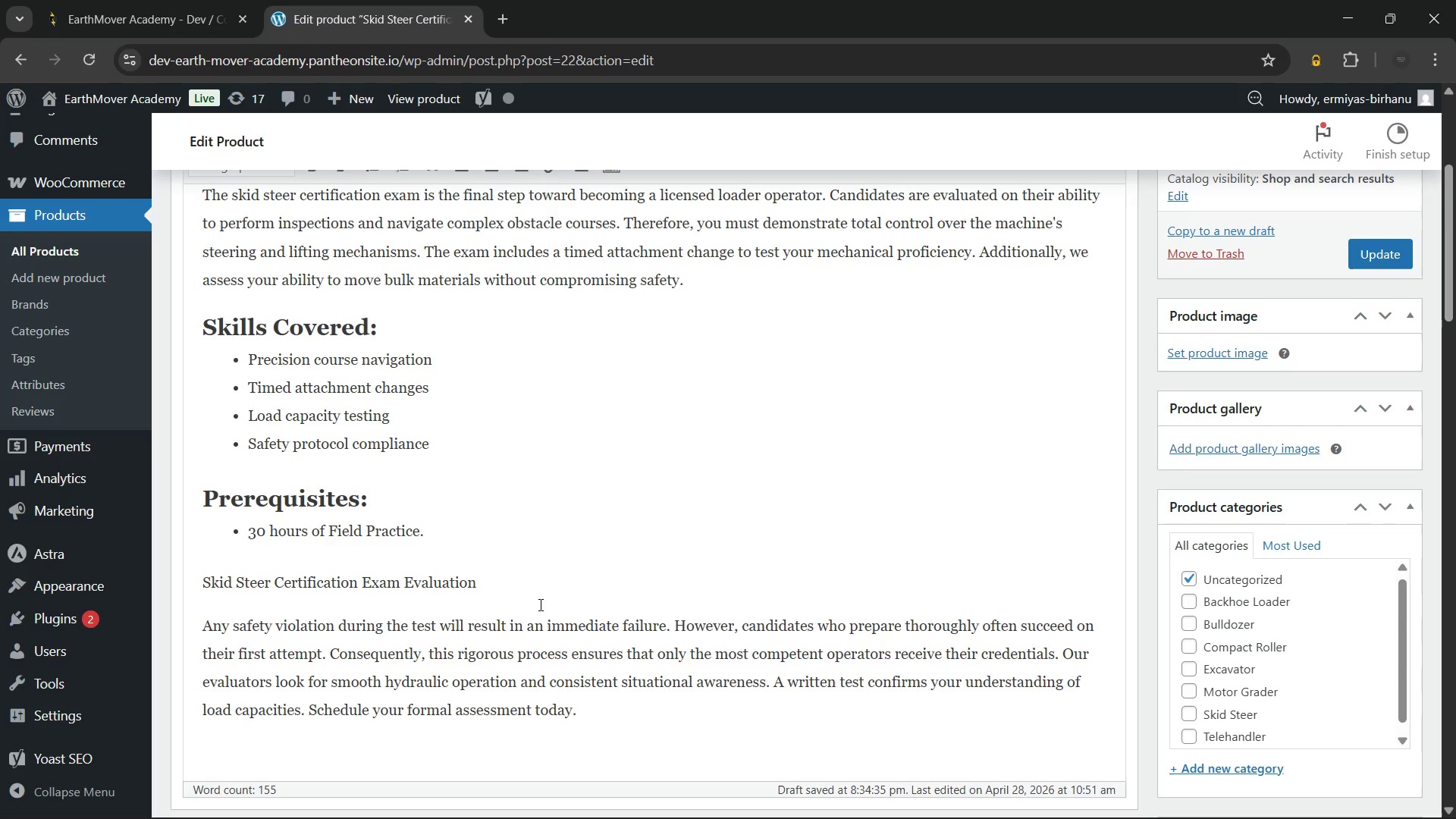 
wait(5.14)
 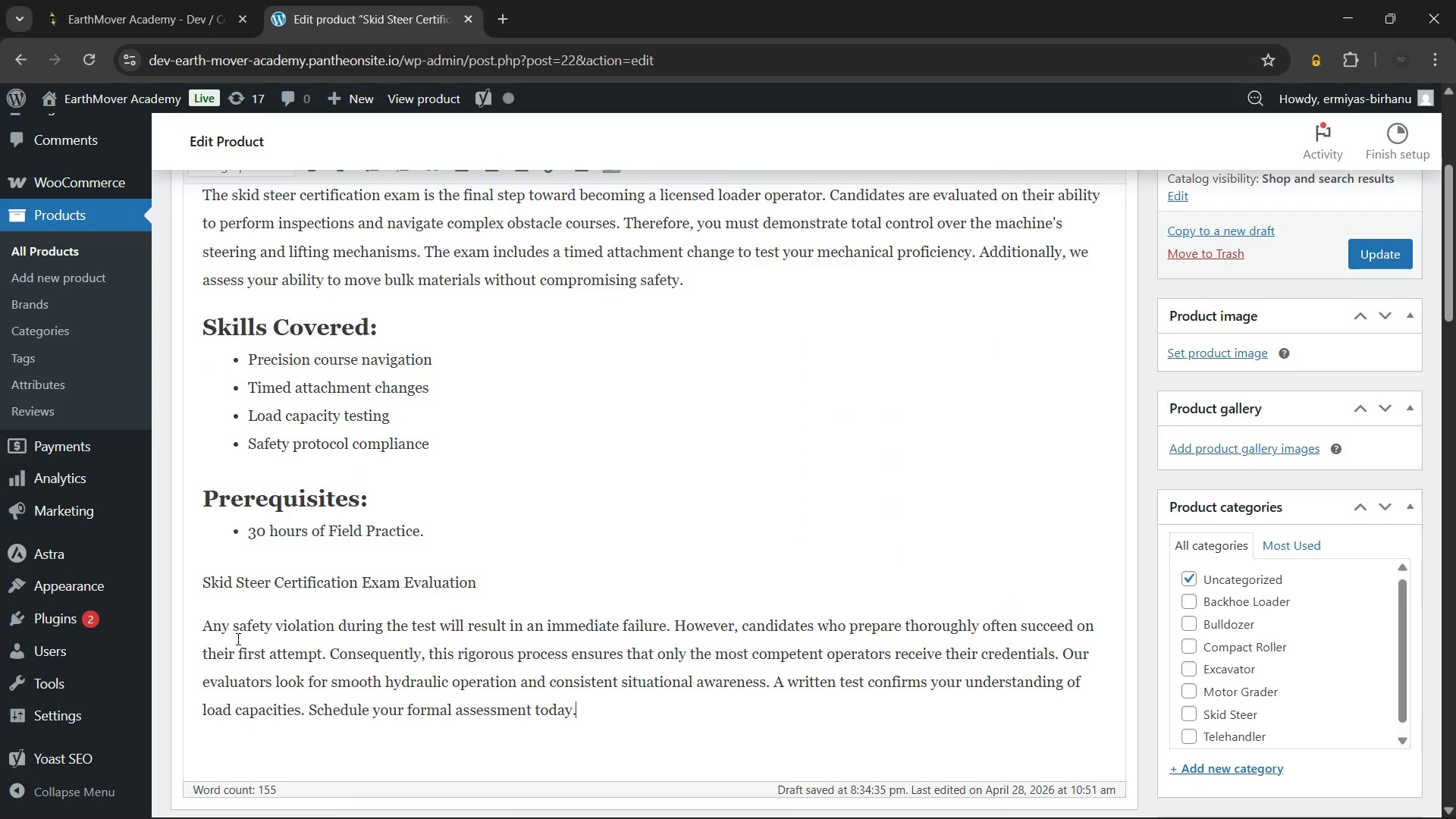 
scroll: coordinate [565, 508], scroll_direction: up, amount: 5.0
 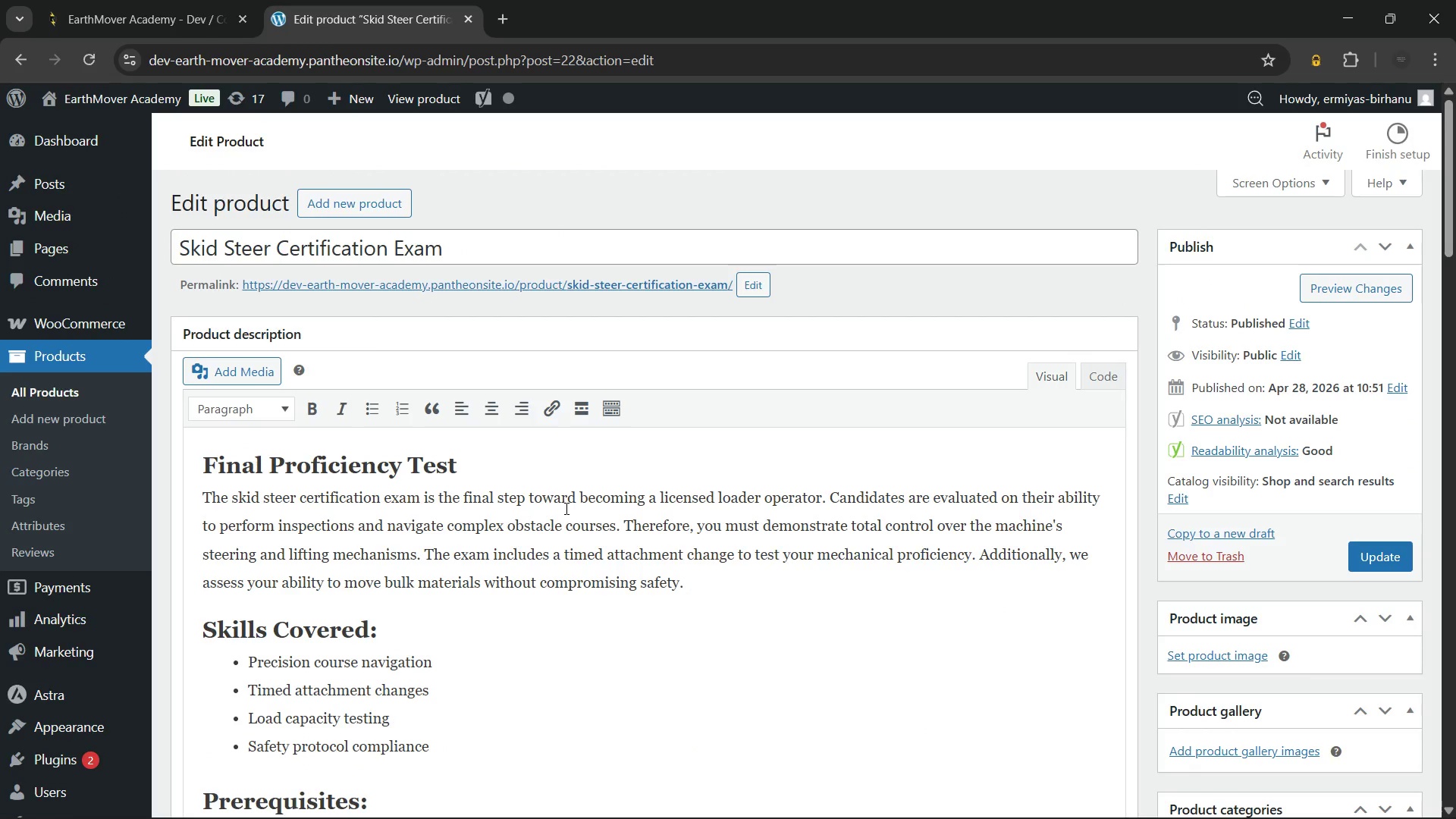 
scroll: coordinate [565, 508], scroll_direction: down, amount: 3.0
 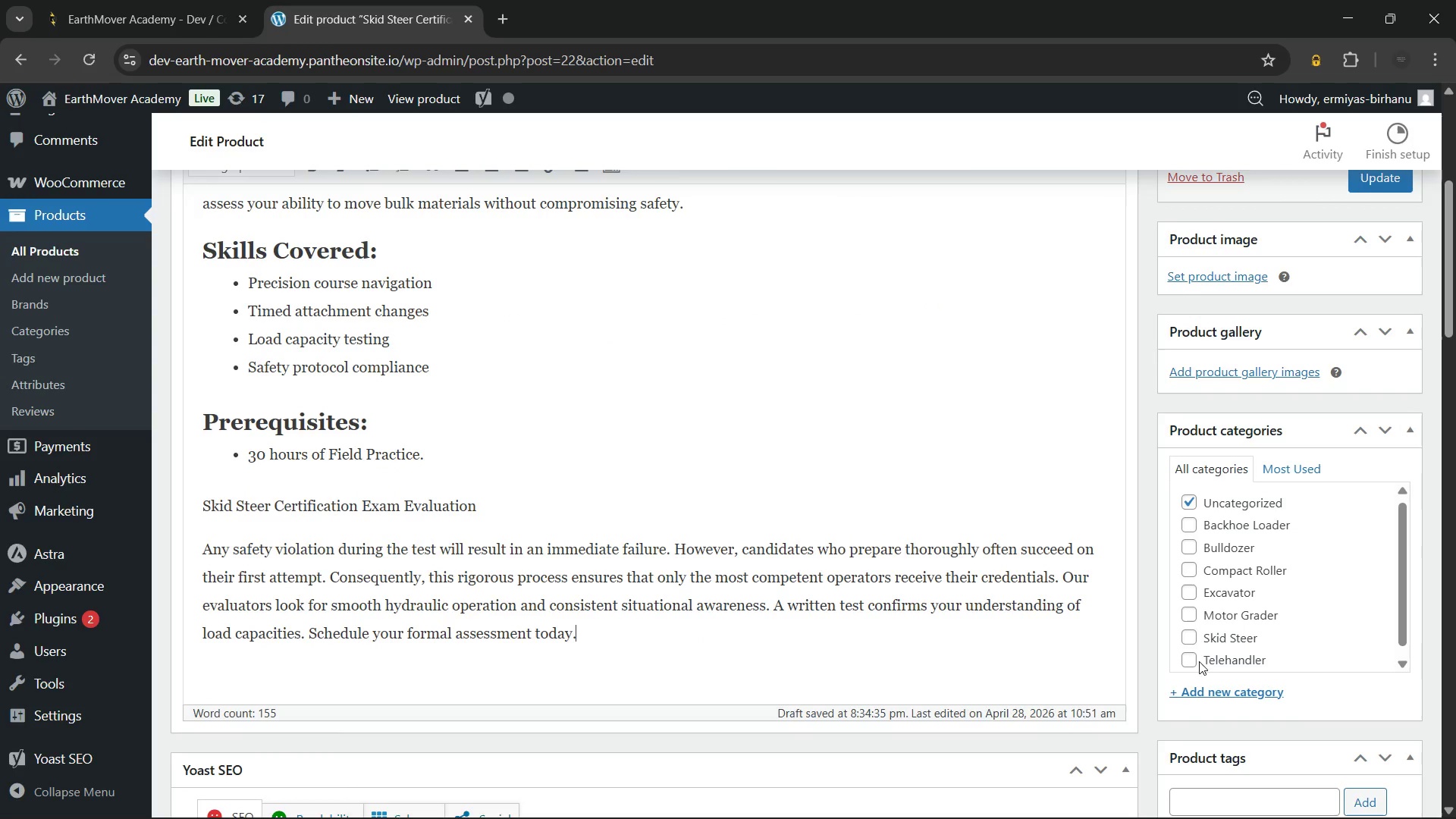 
left_click([1187, 636])
 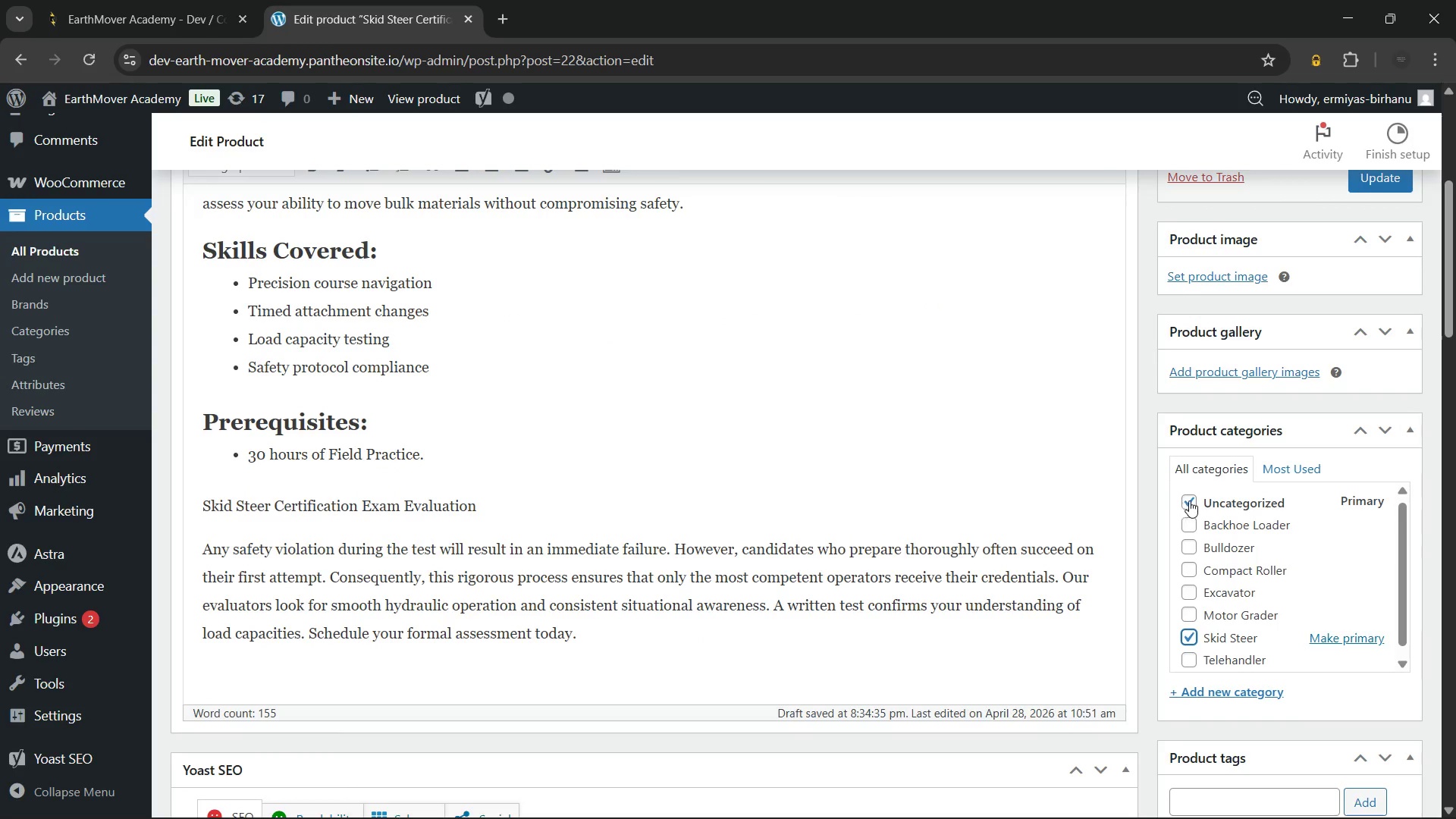 
left_click([1189, 500])
 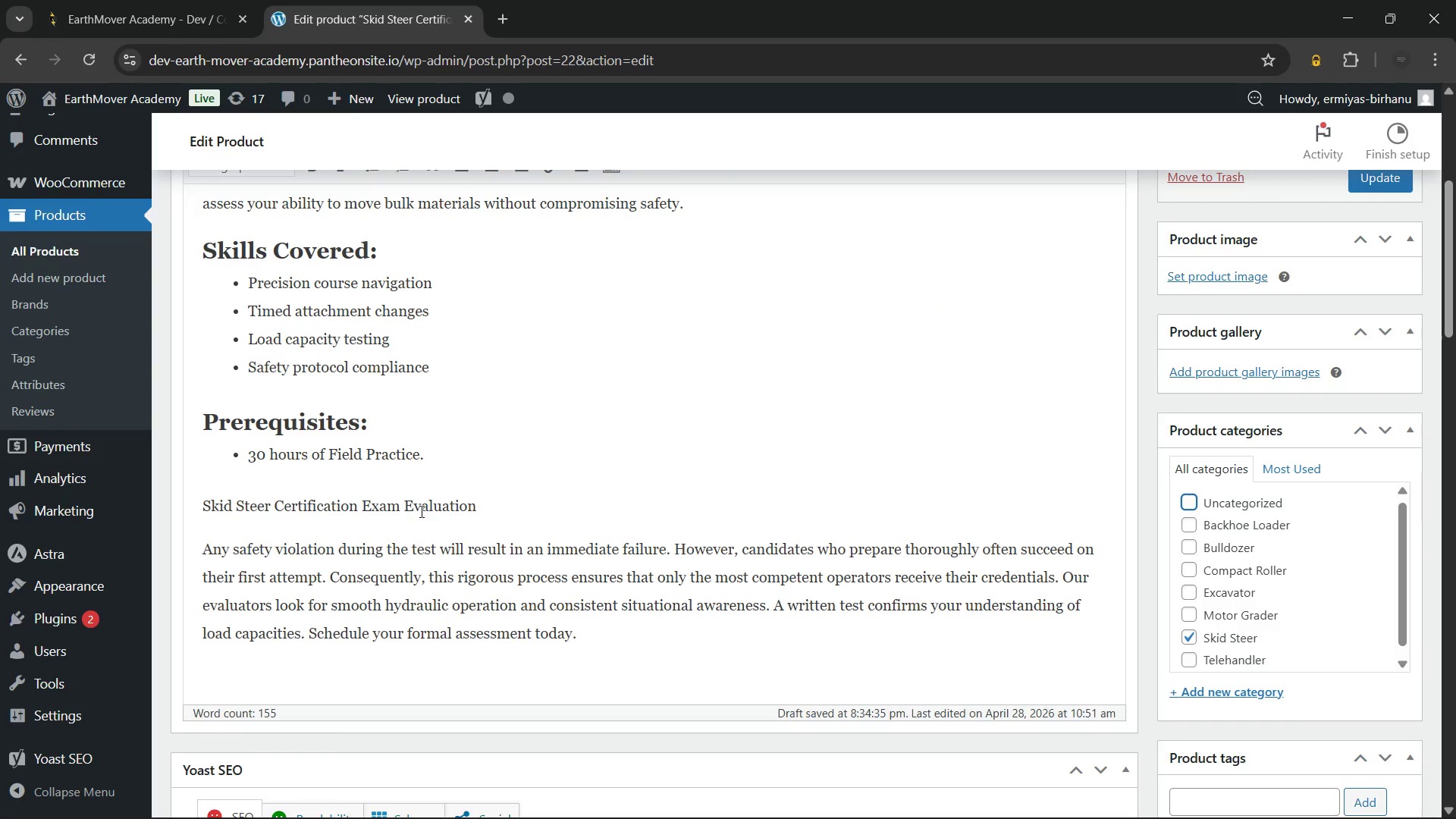 
double_click([420, 511])
 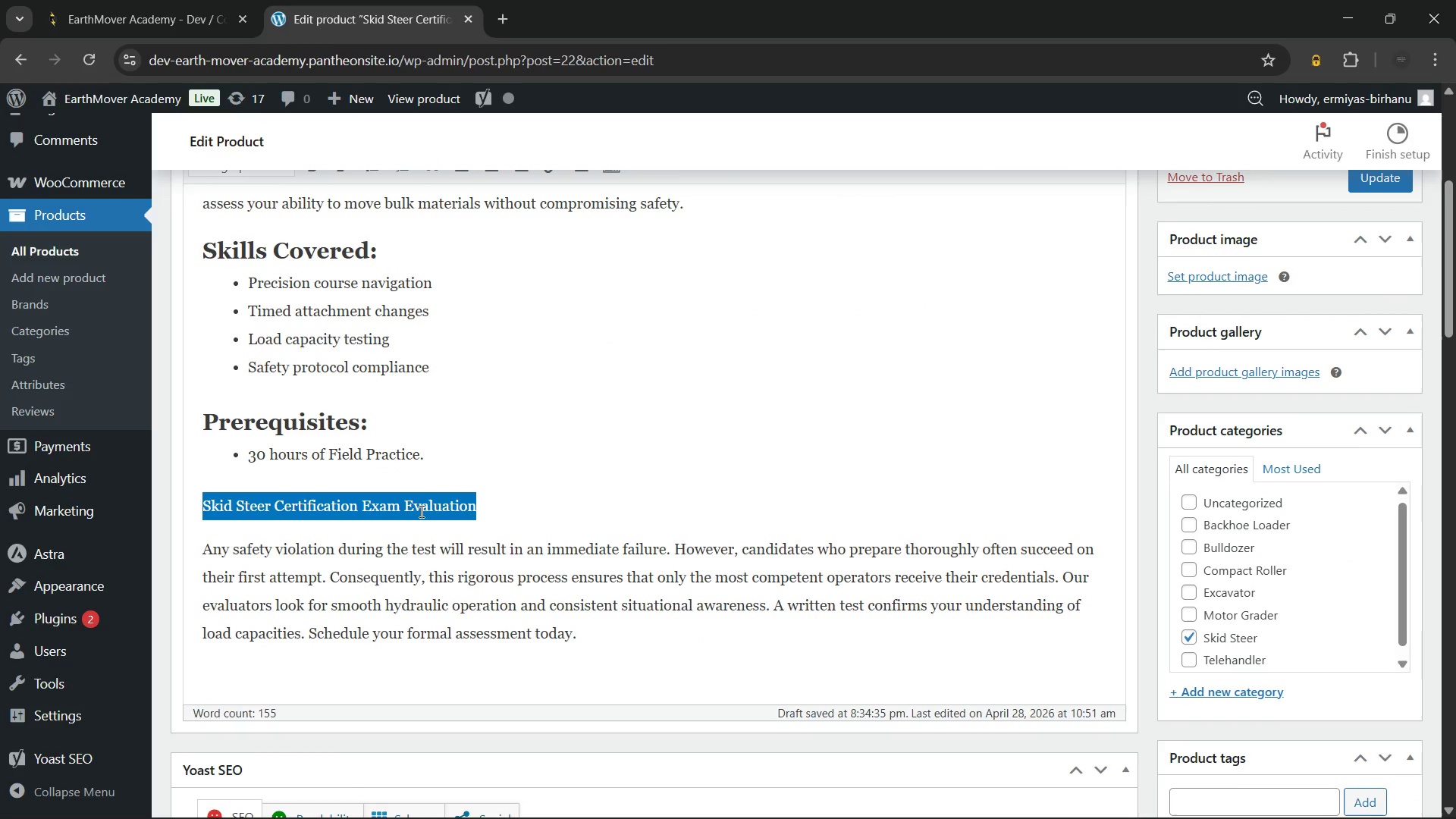 
triple_click([420, 511])
 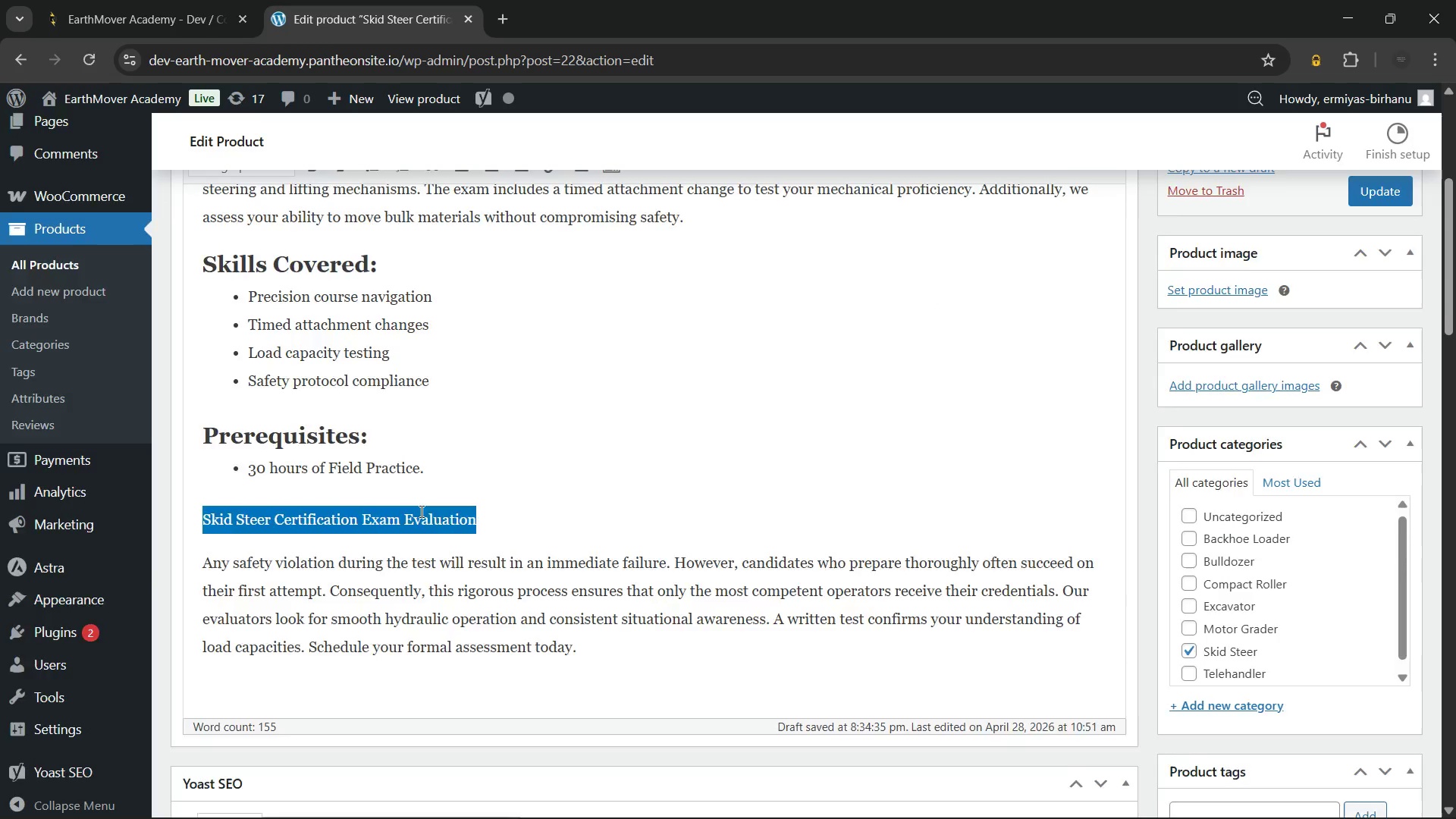 
scroll: coordinate [420, 511], scroll_direction: up, amount: 1.0
 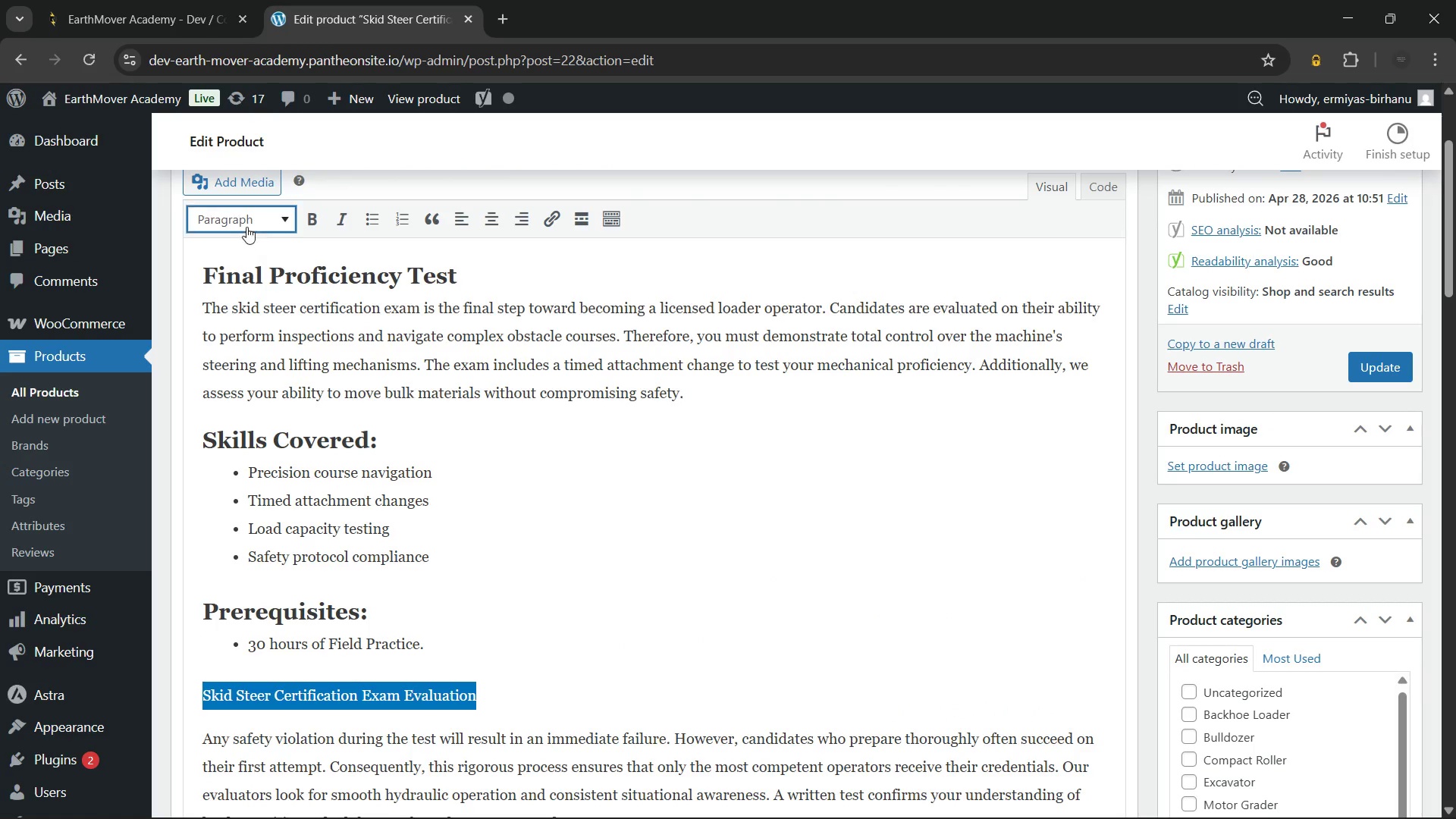 
left_click([246, 218])
 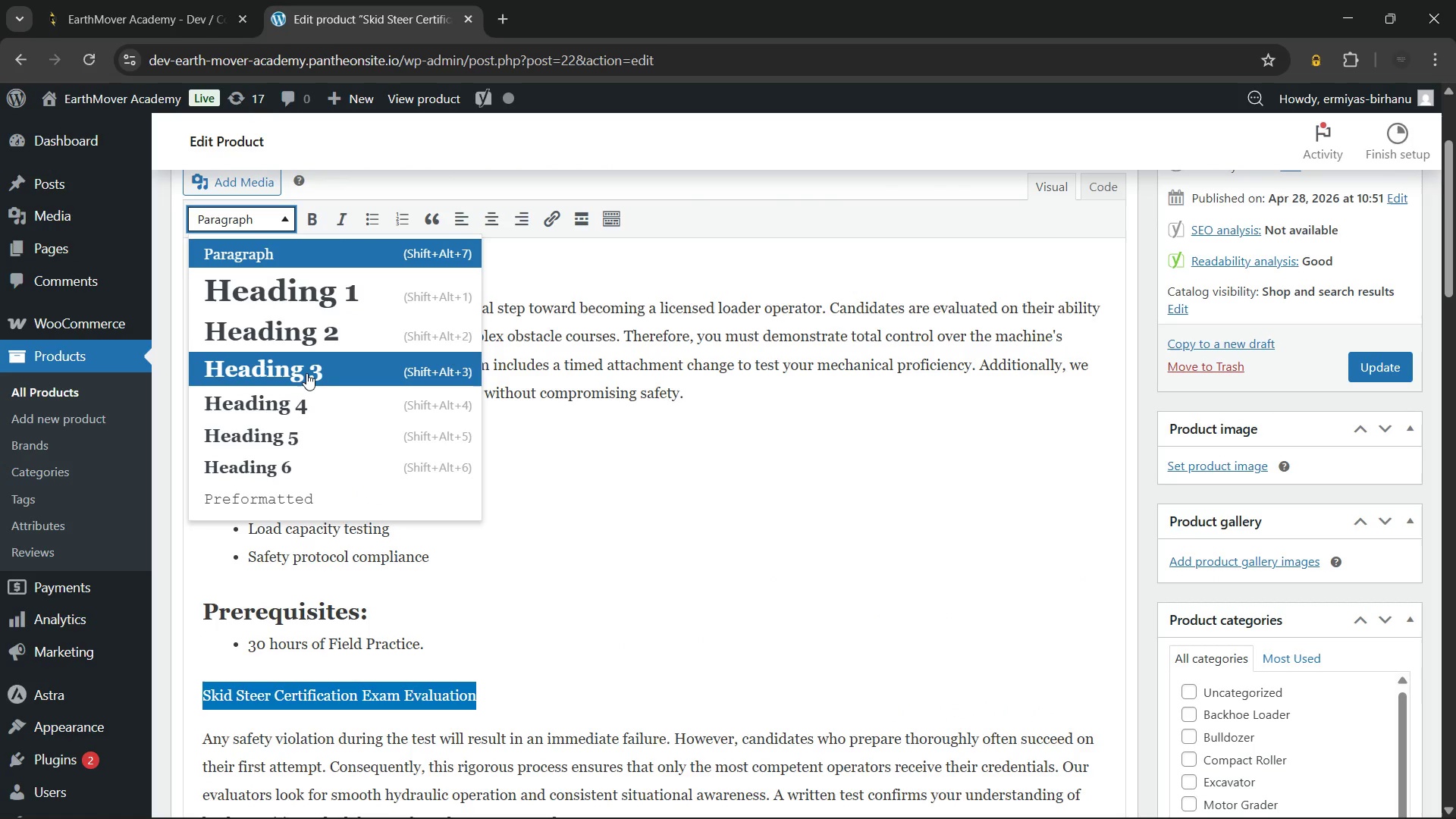 
left_click([306, 373])
 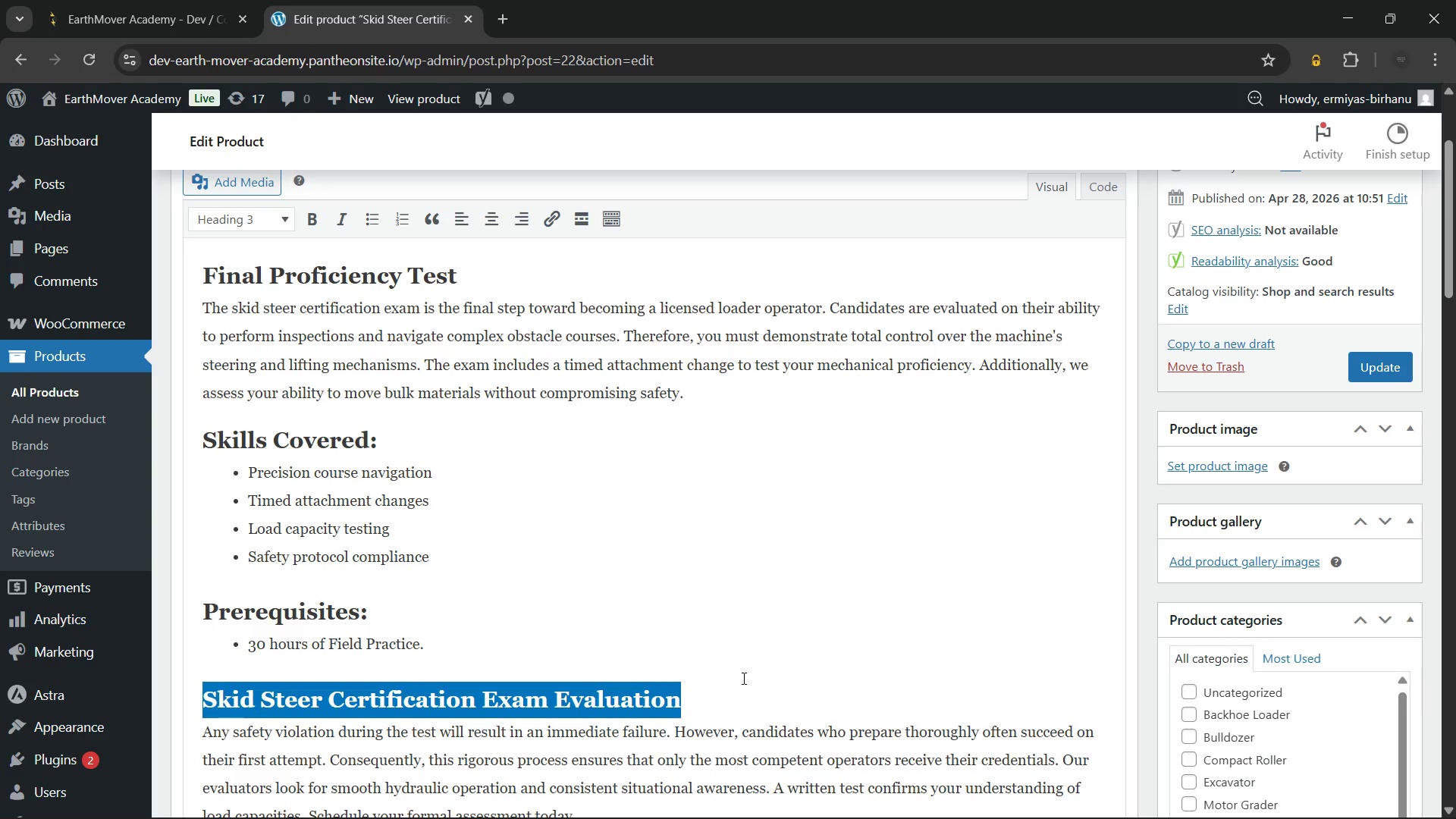 
left_click([742, 678])
 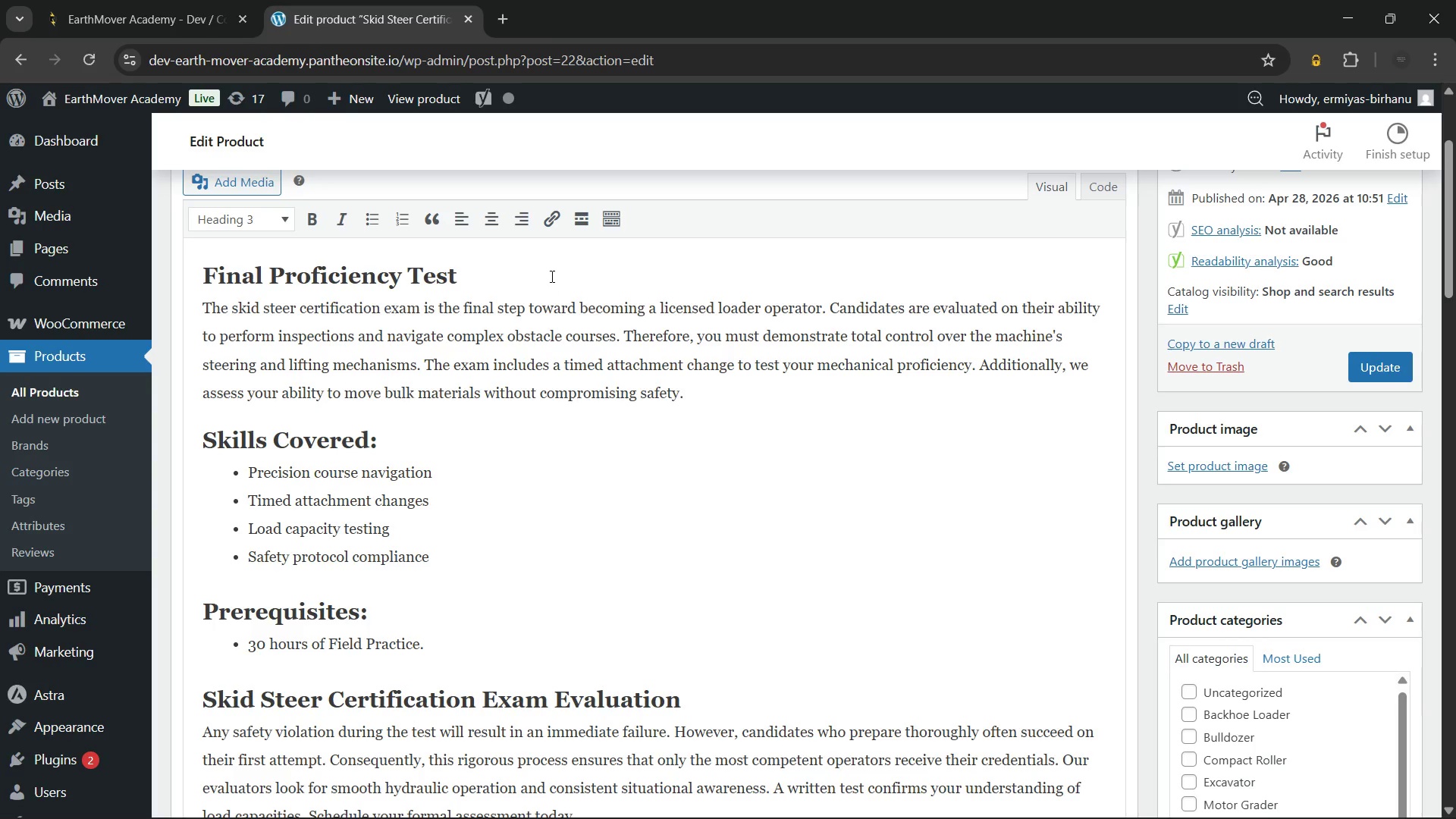 
left_click([551, 275])
 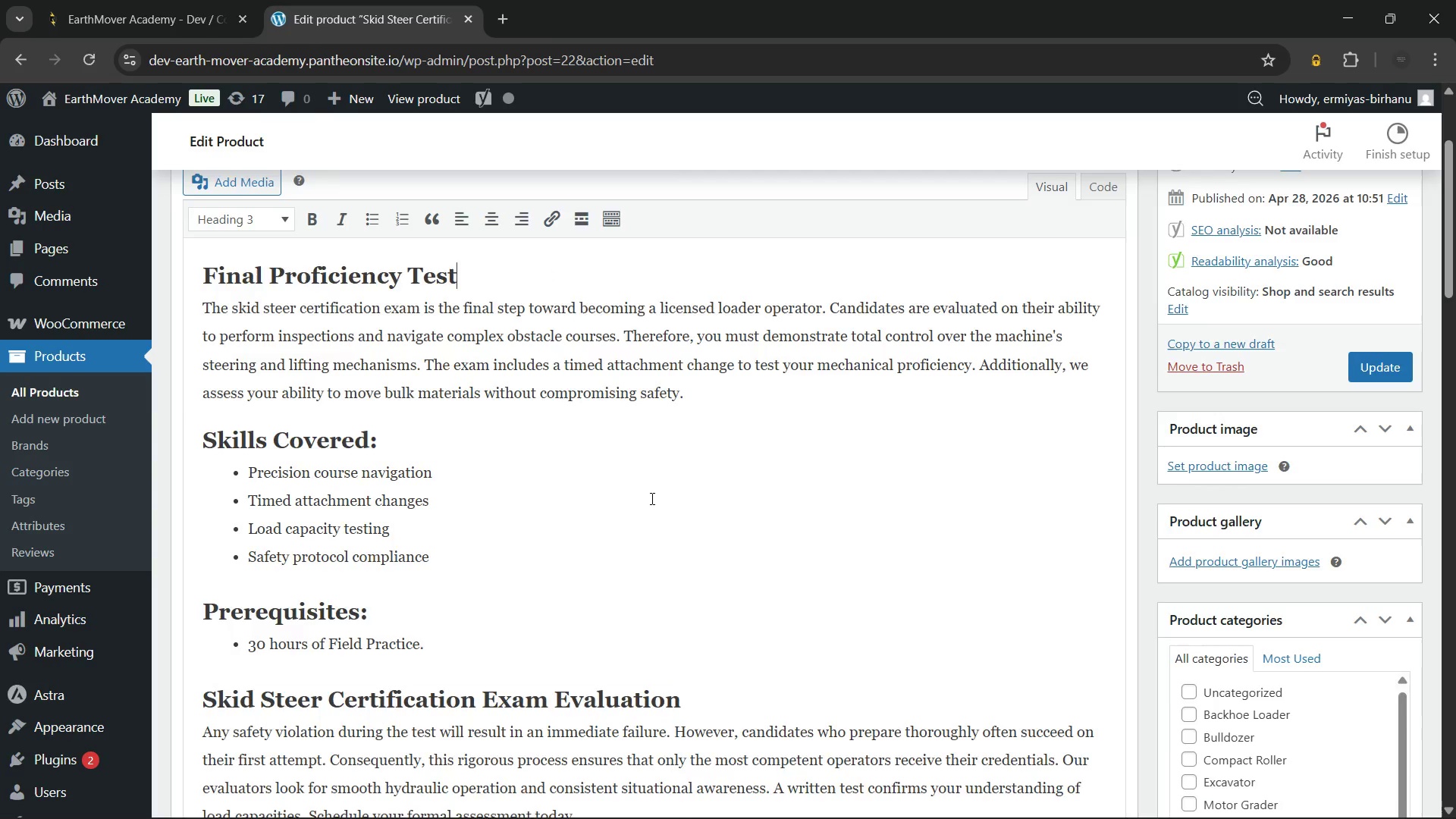 
scroll: coordinate [651, 498], scroll_direction: up, amount: 4.0
 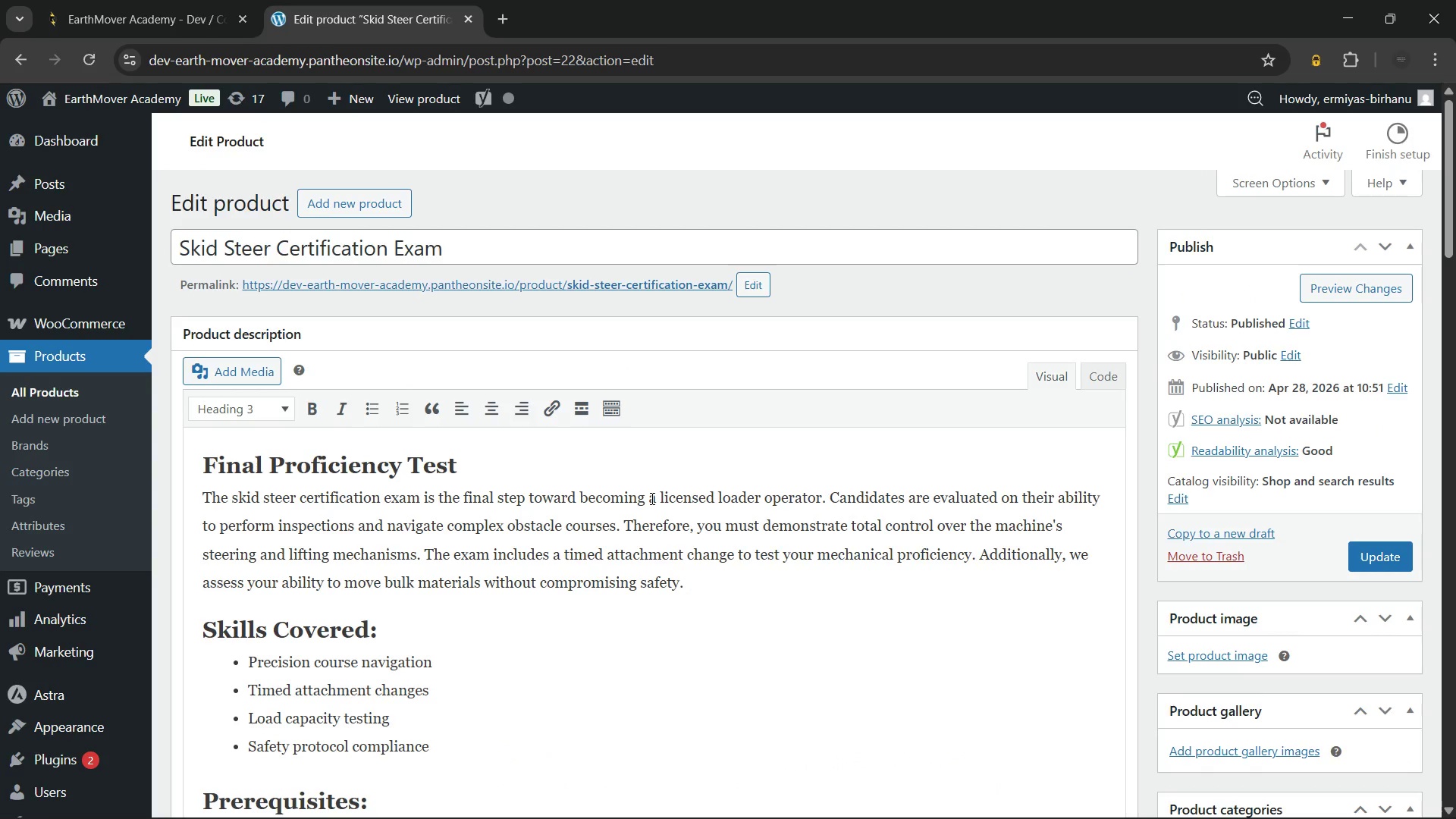 
type( - Skid steer certification)
 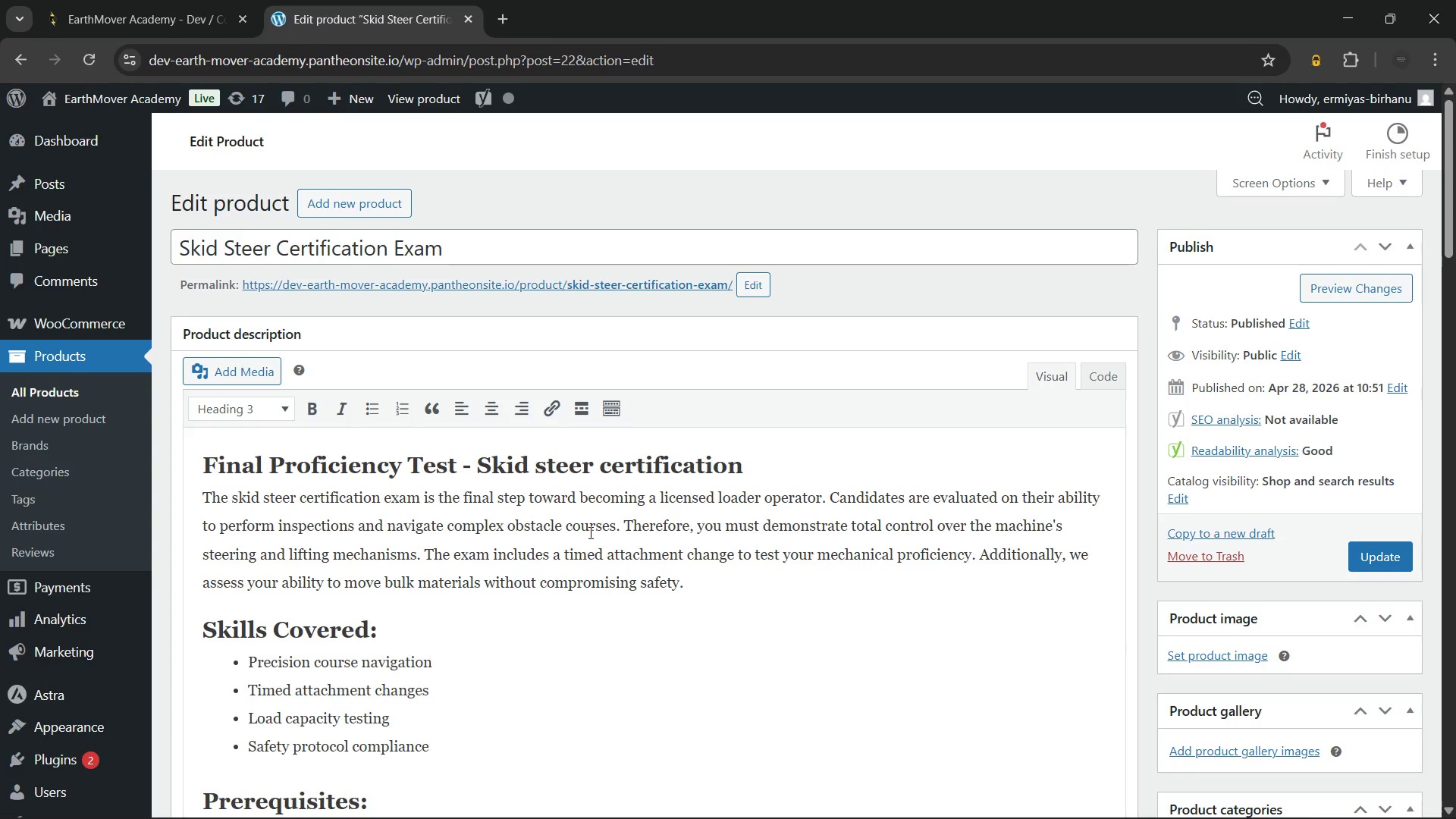 
scroll: coordinate [956, 552], scroll_direction: down, amount: 1.0
 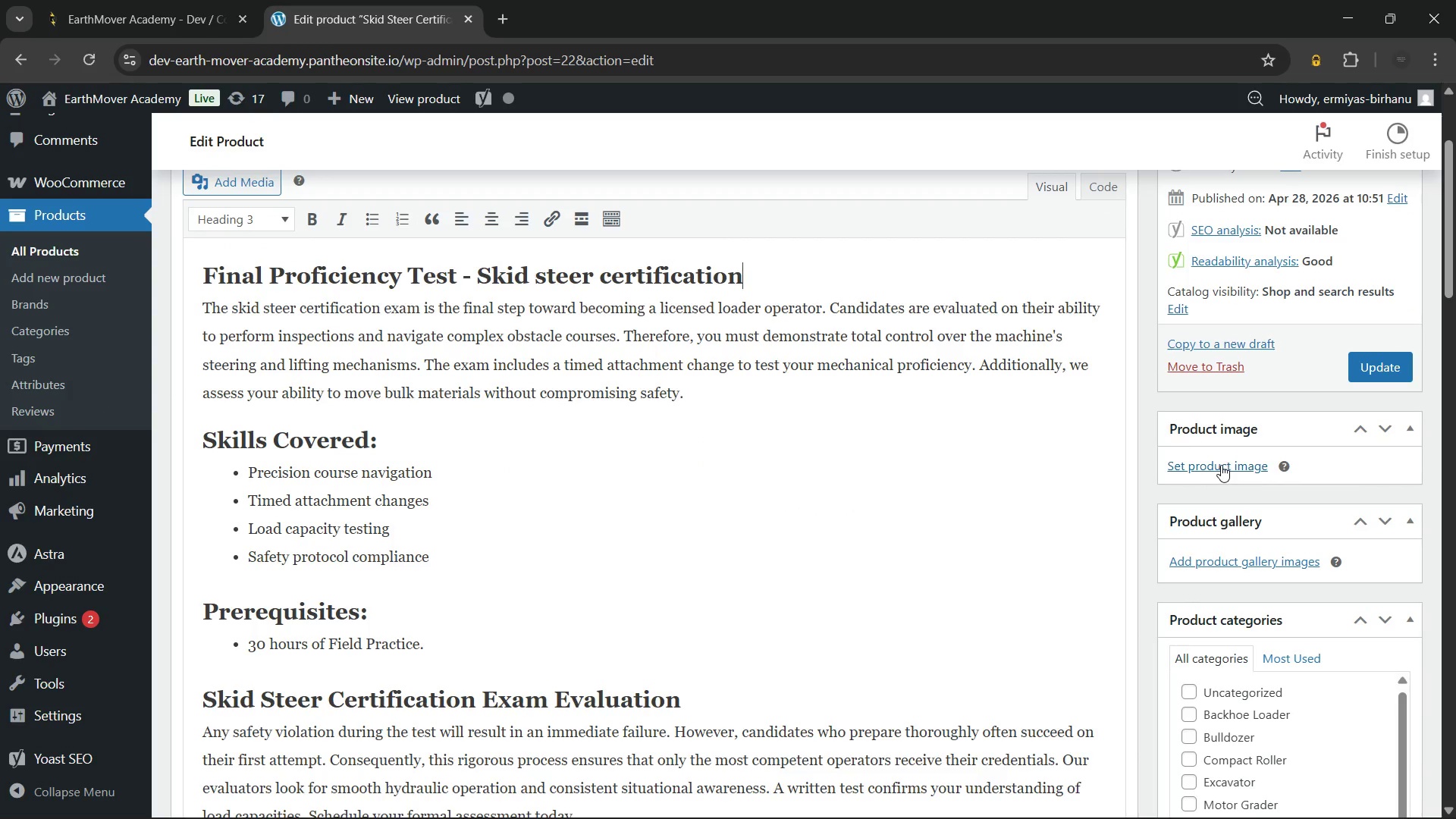 
left_click([1221, 465])
 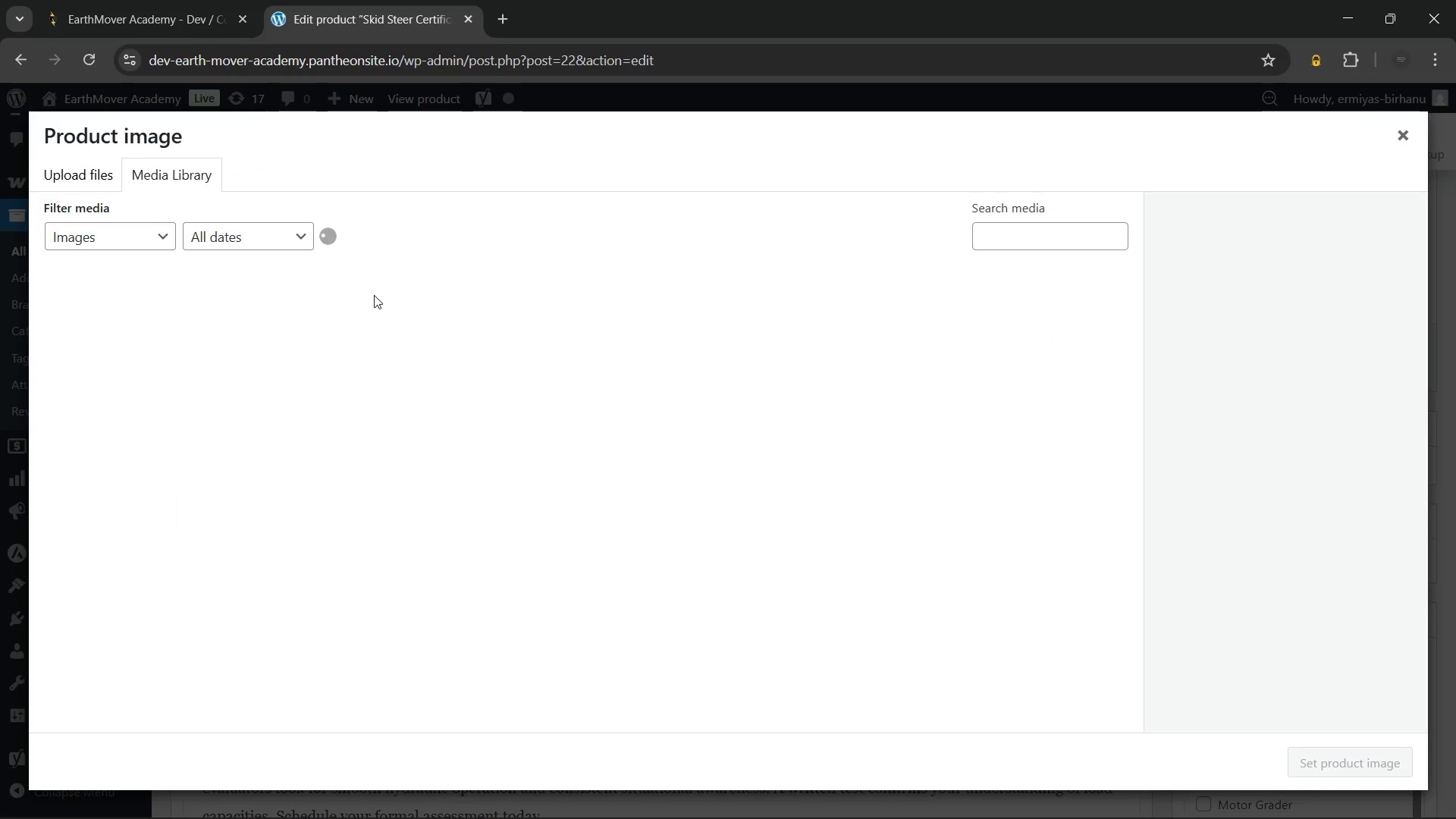 
mouse_move([79, 175])
 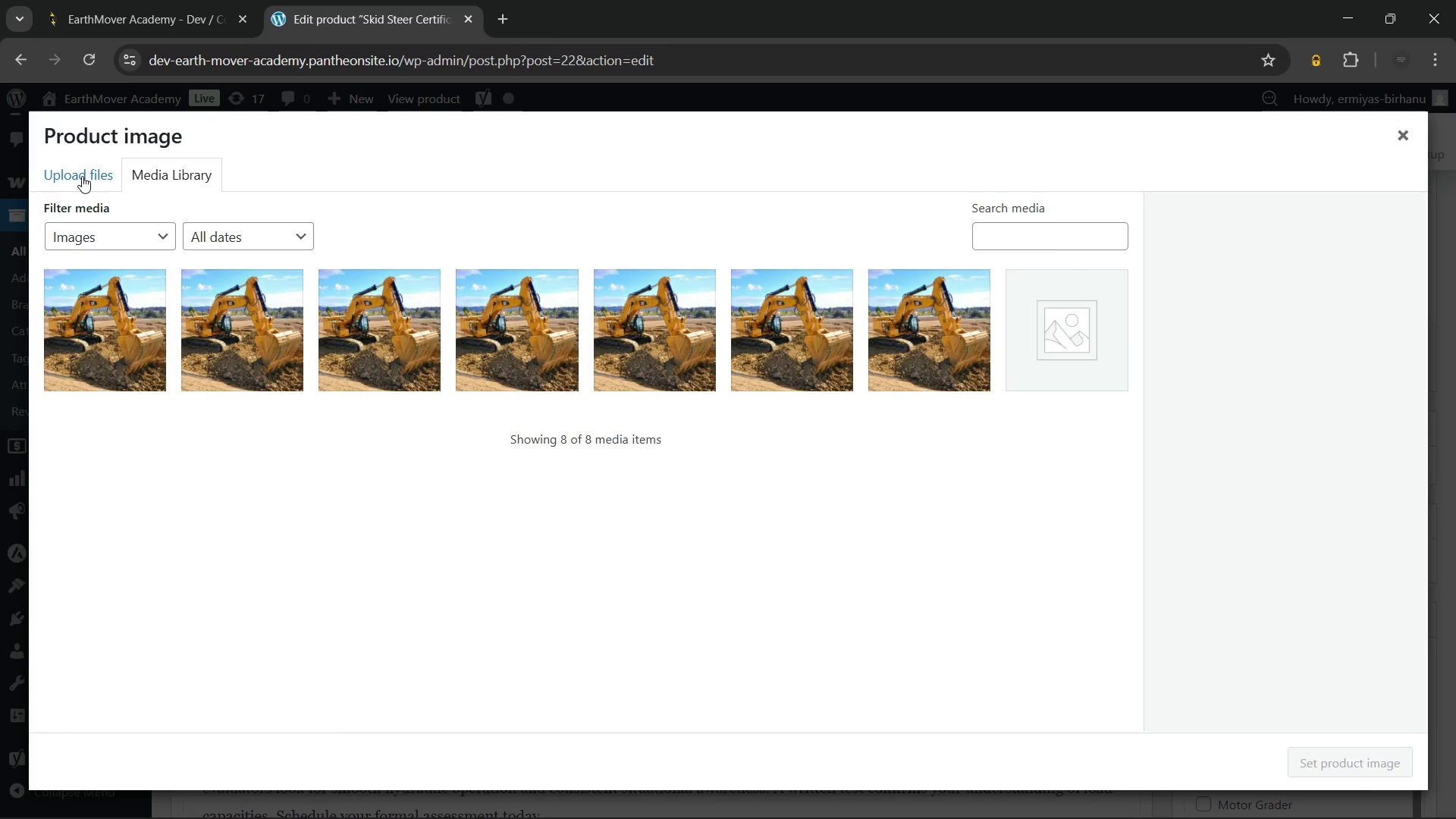 
wait(14.27)
 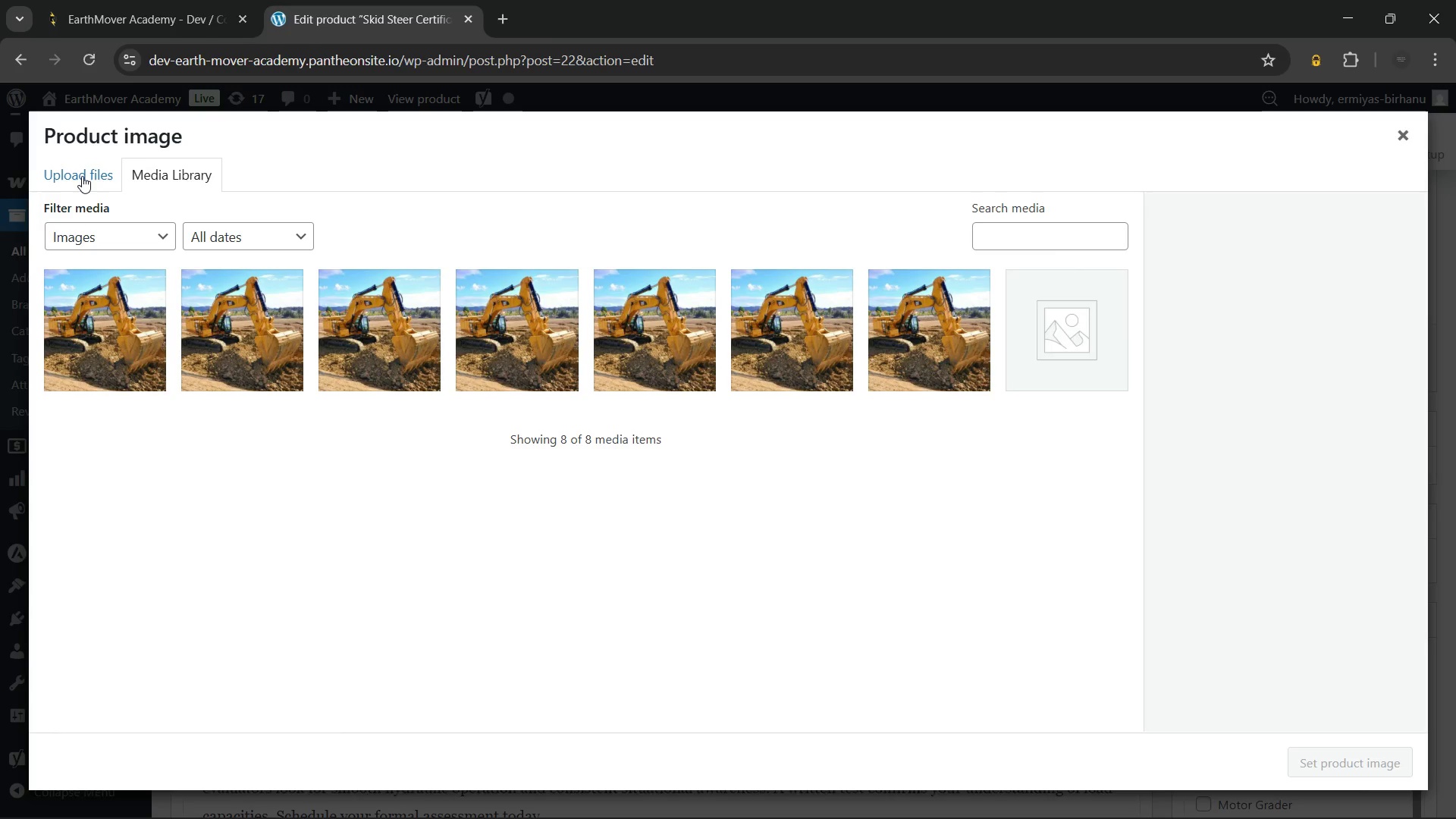 
left_click([82, 176])
 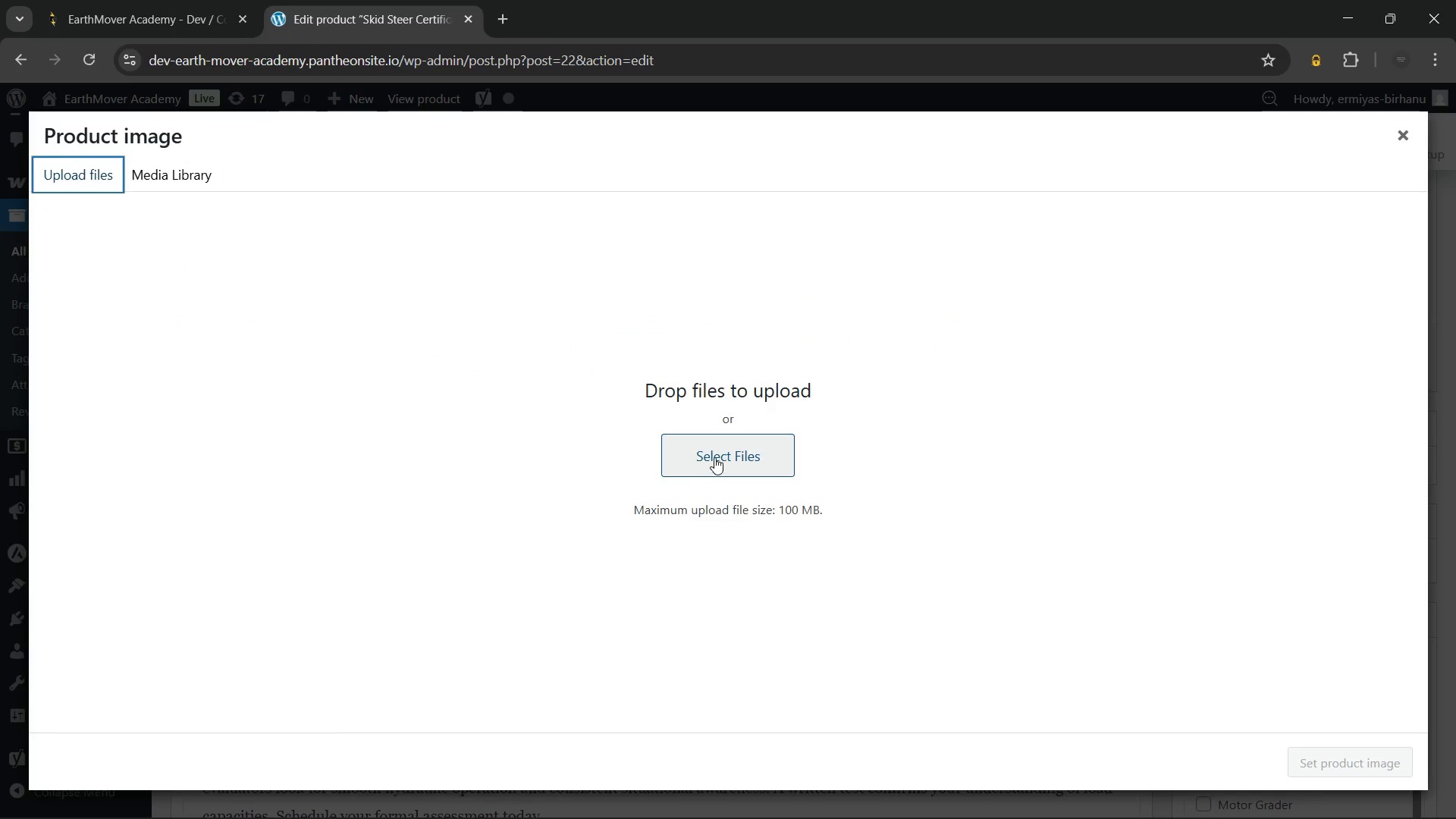 
left_click([716, 449])
 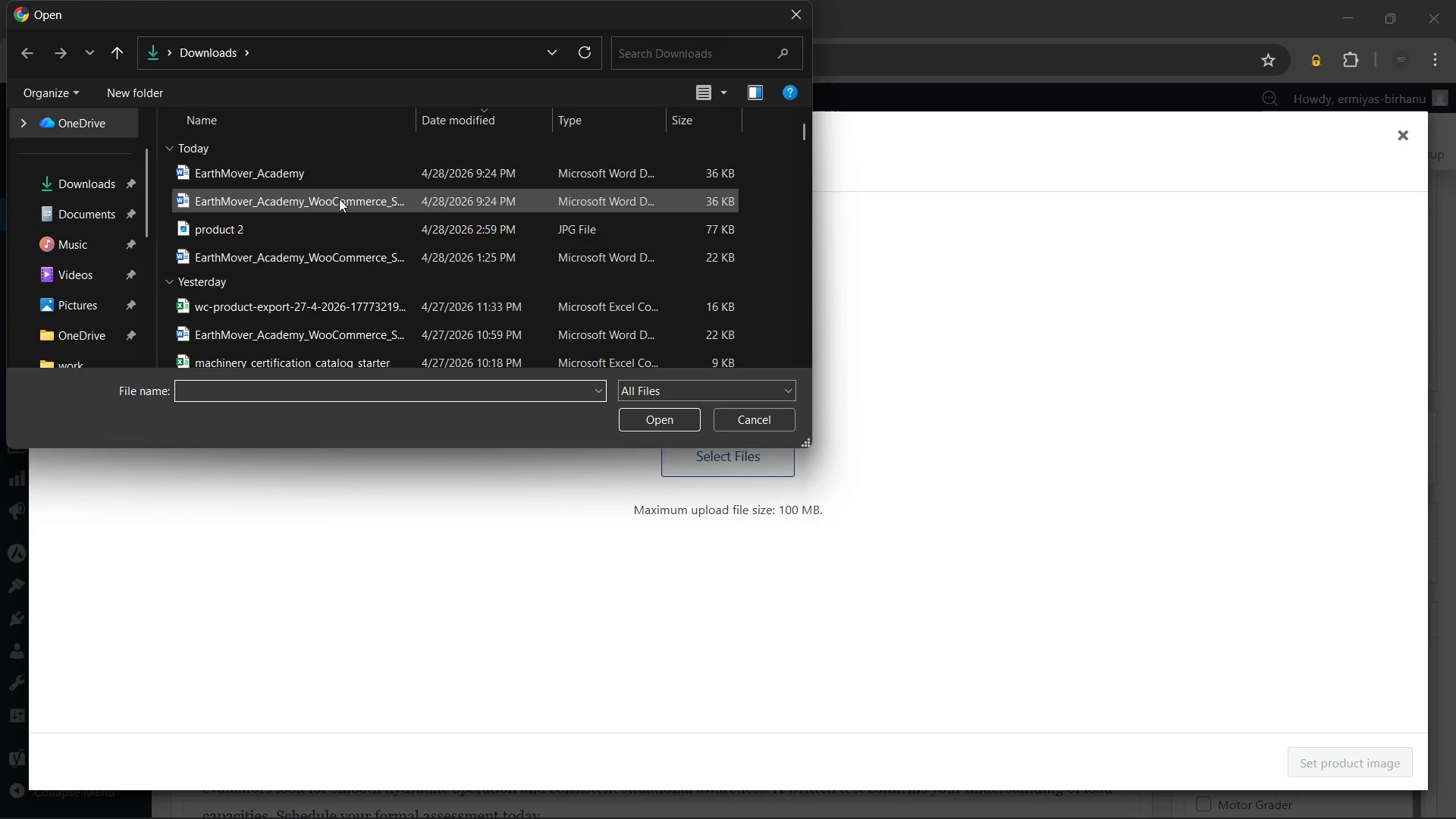 
left_click([330, 222])
 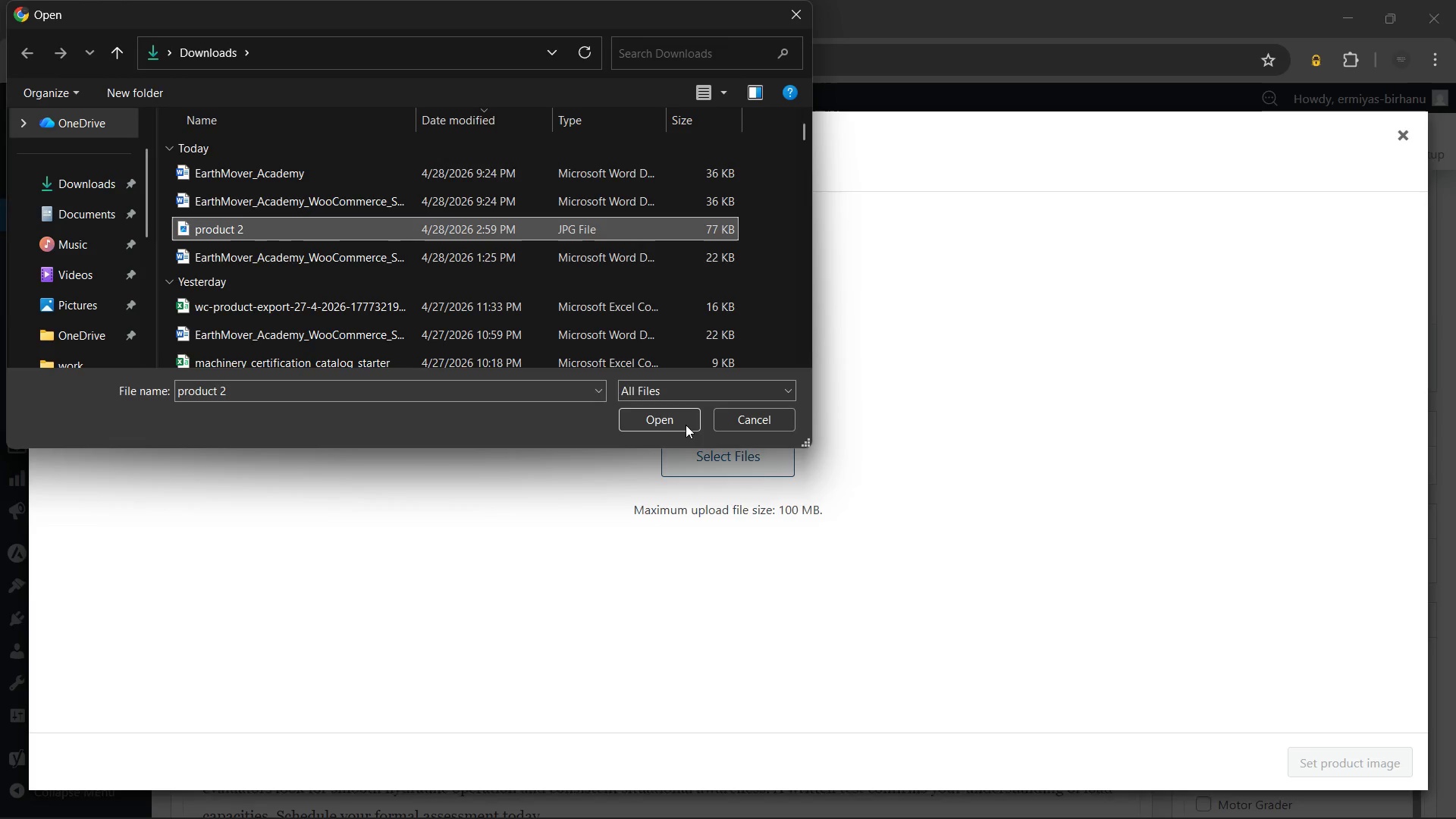 
left_click([678, 416])
 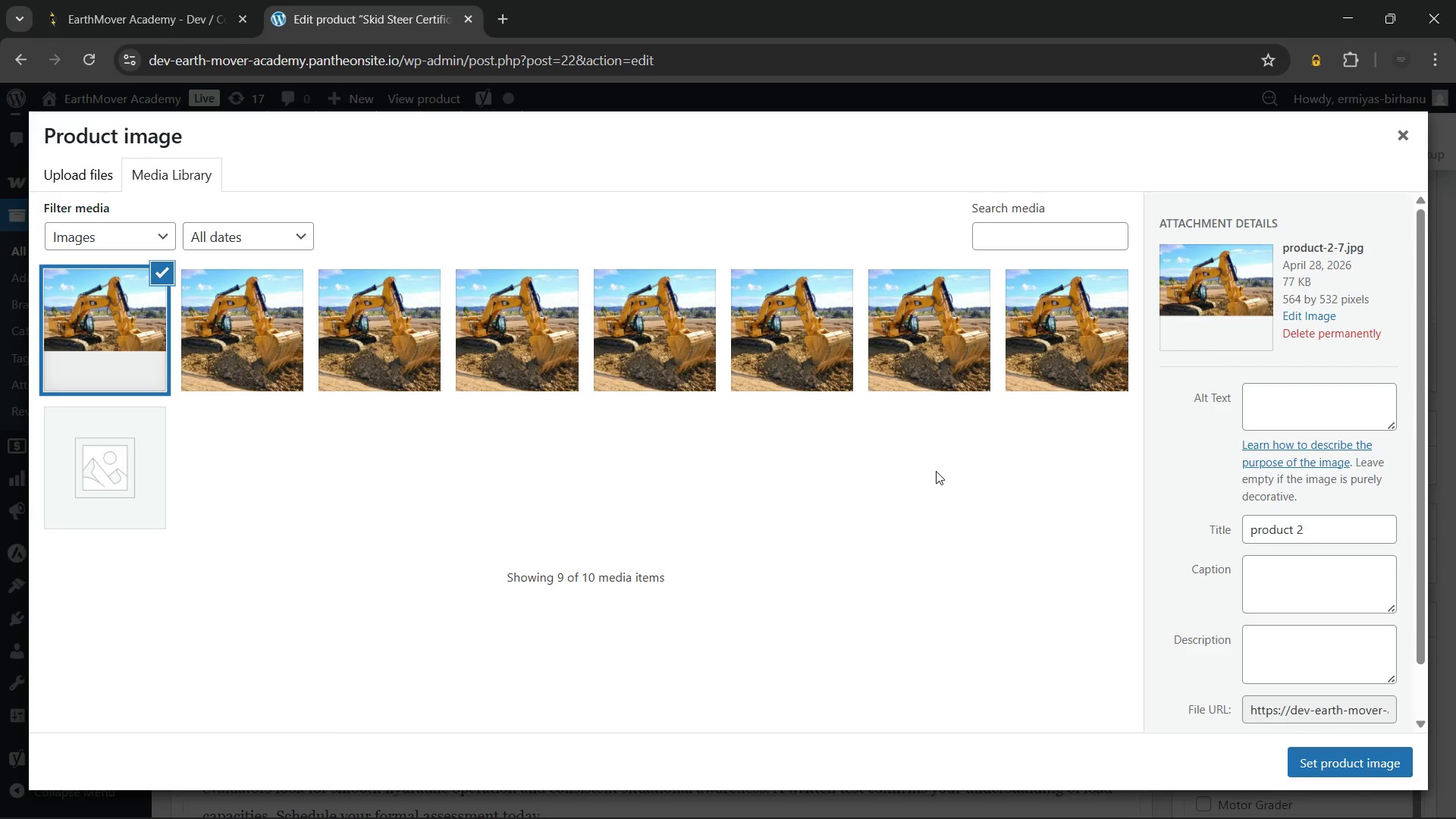 
wait(5.28)
 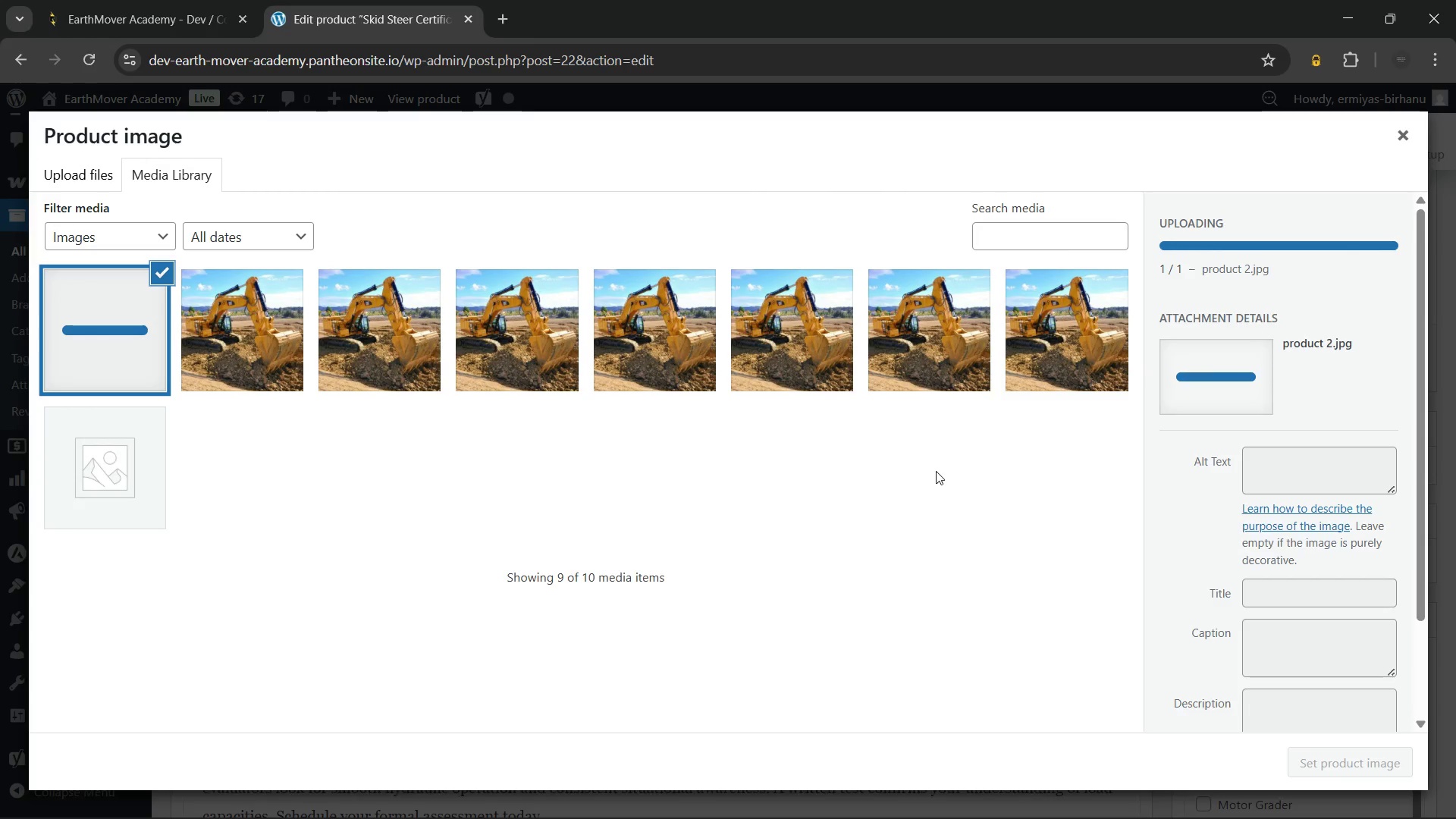 
left_click([1272, 410])
 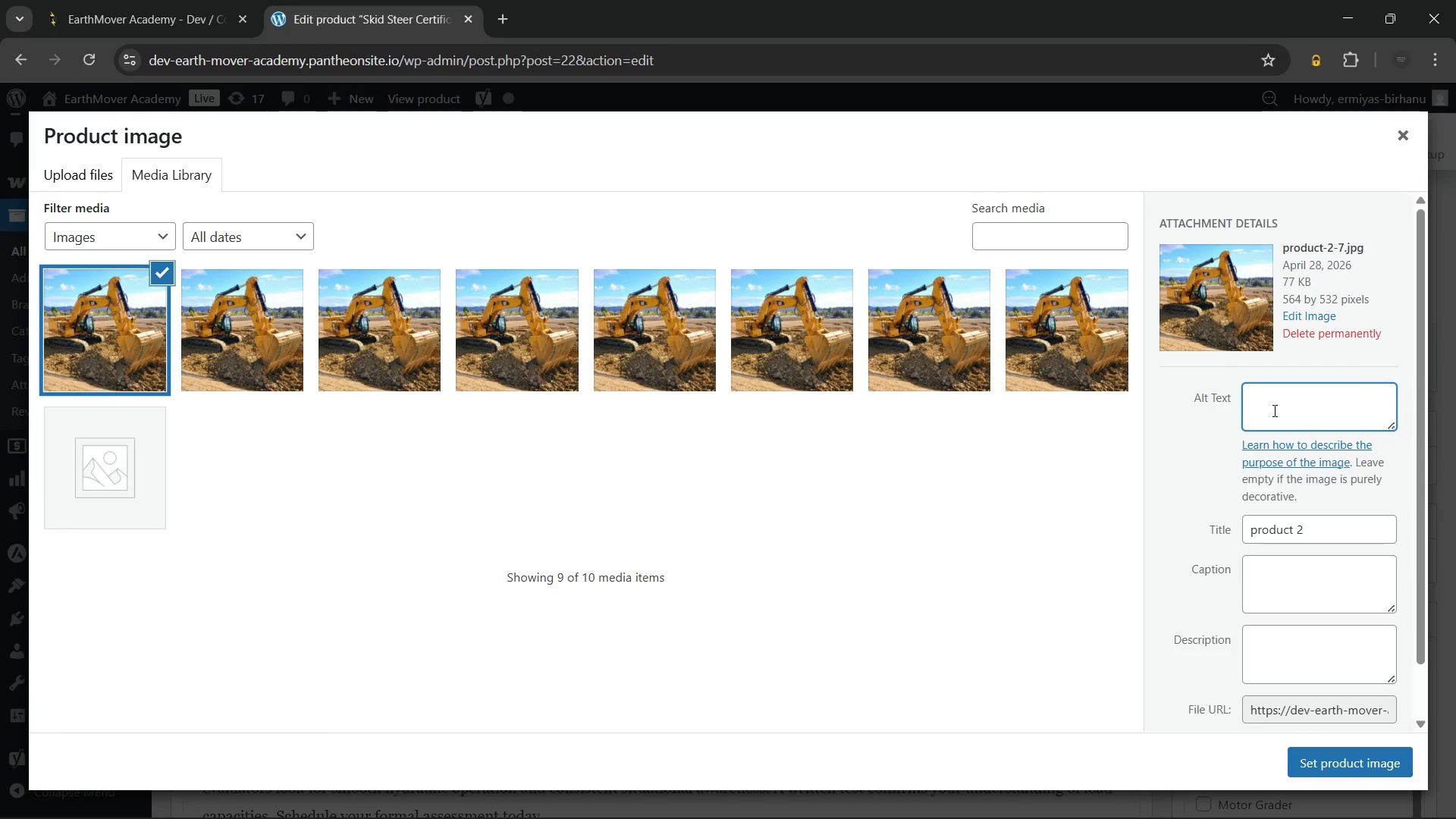 
wait(6.98)
 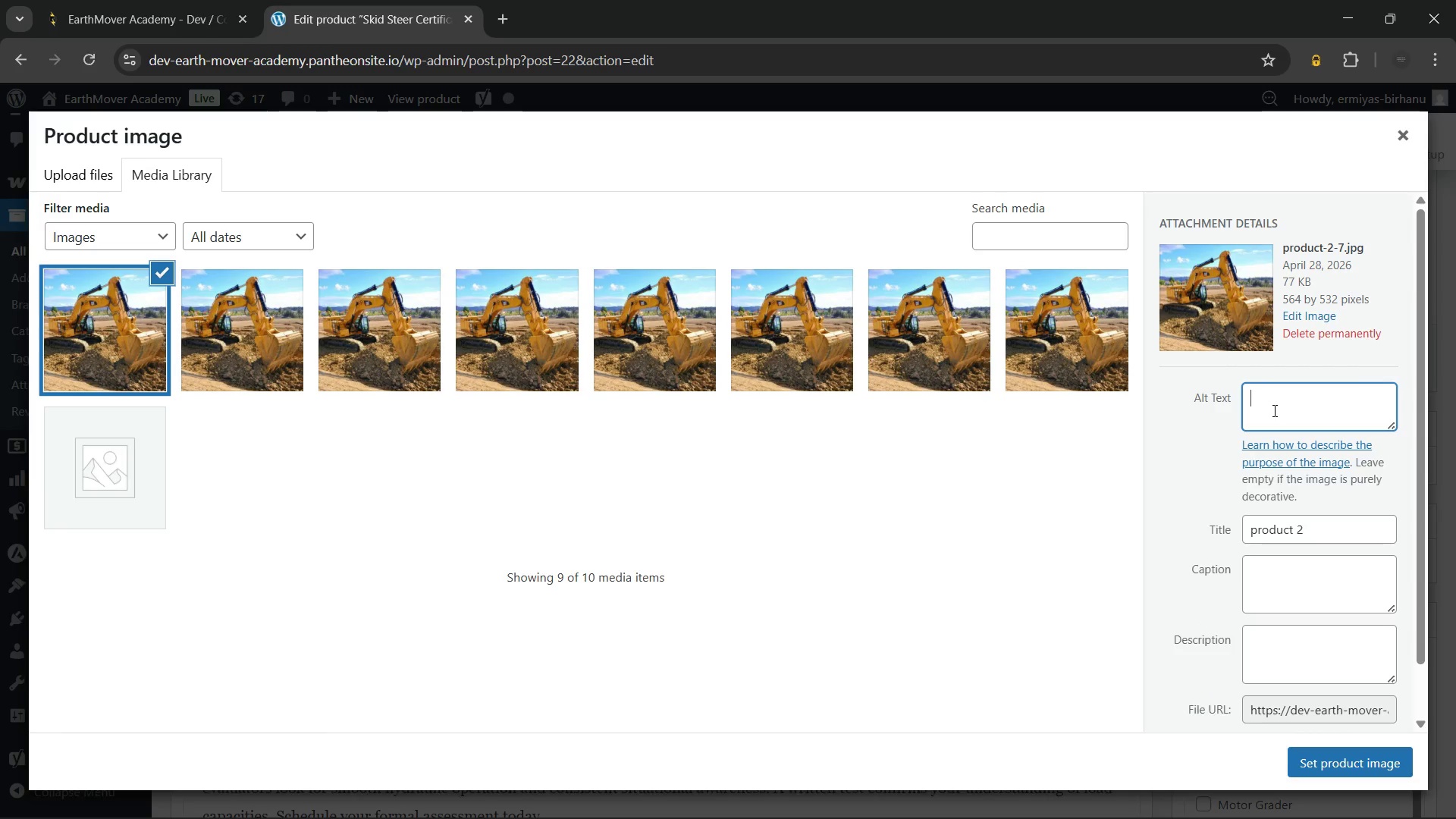 
type(A candidate completing a precision obstacle course during a skid steer certification exam session)
 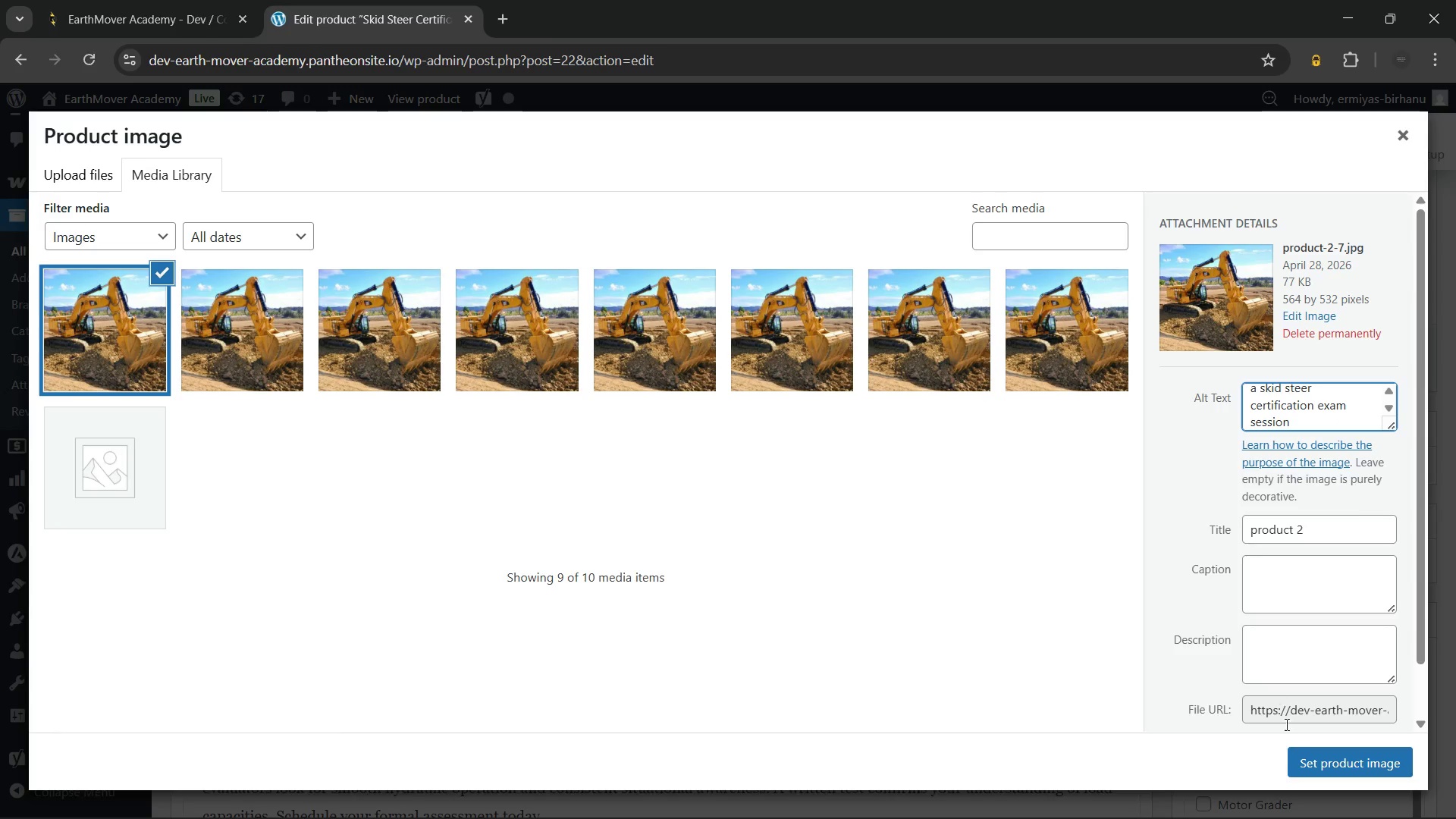 
left_click([1302, 754])
 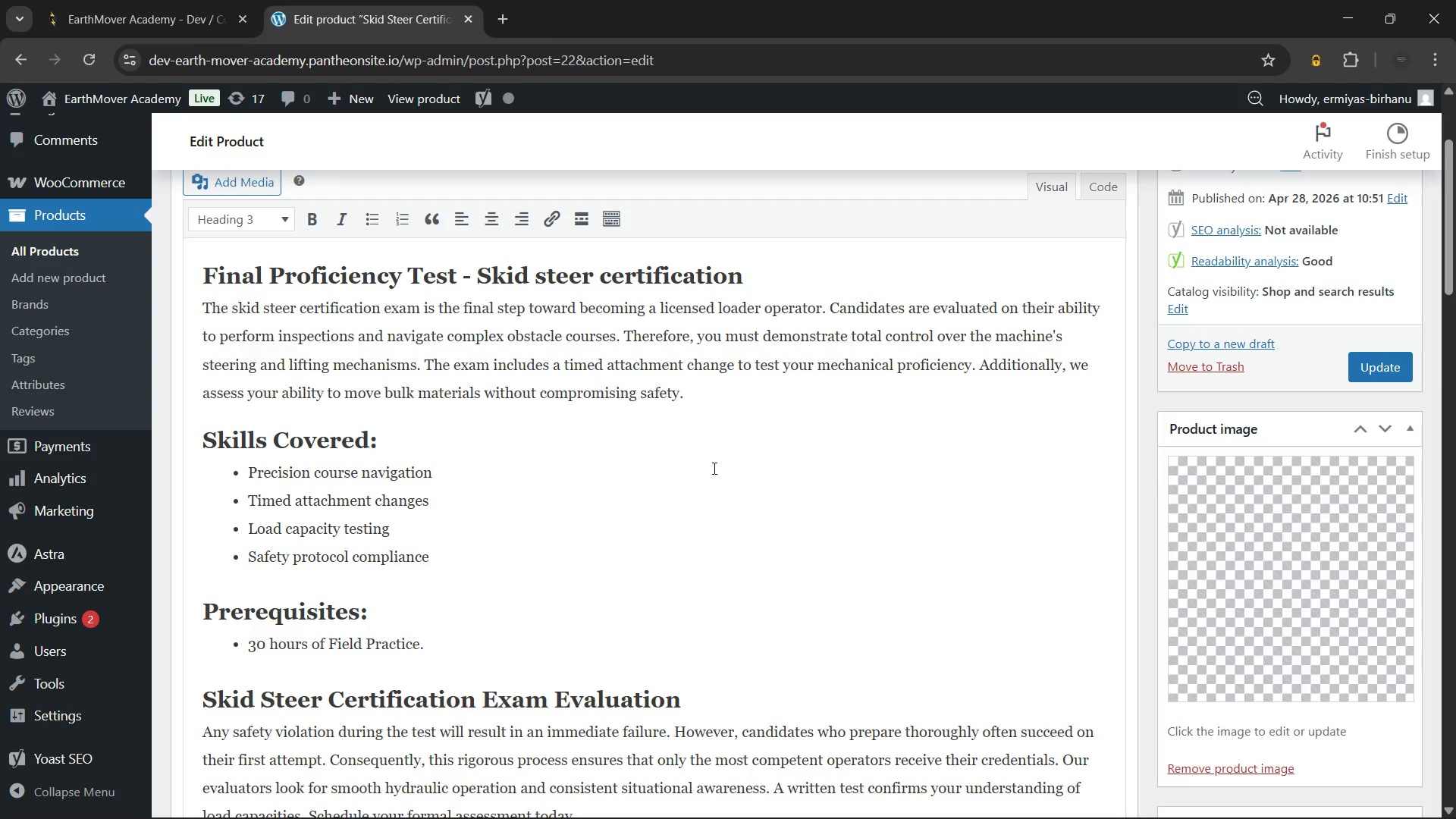 
left_click([713, 468])
 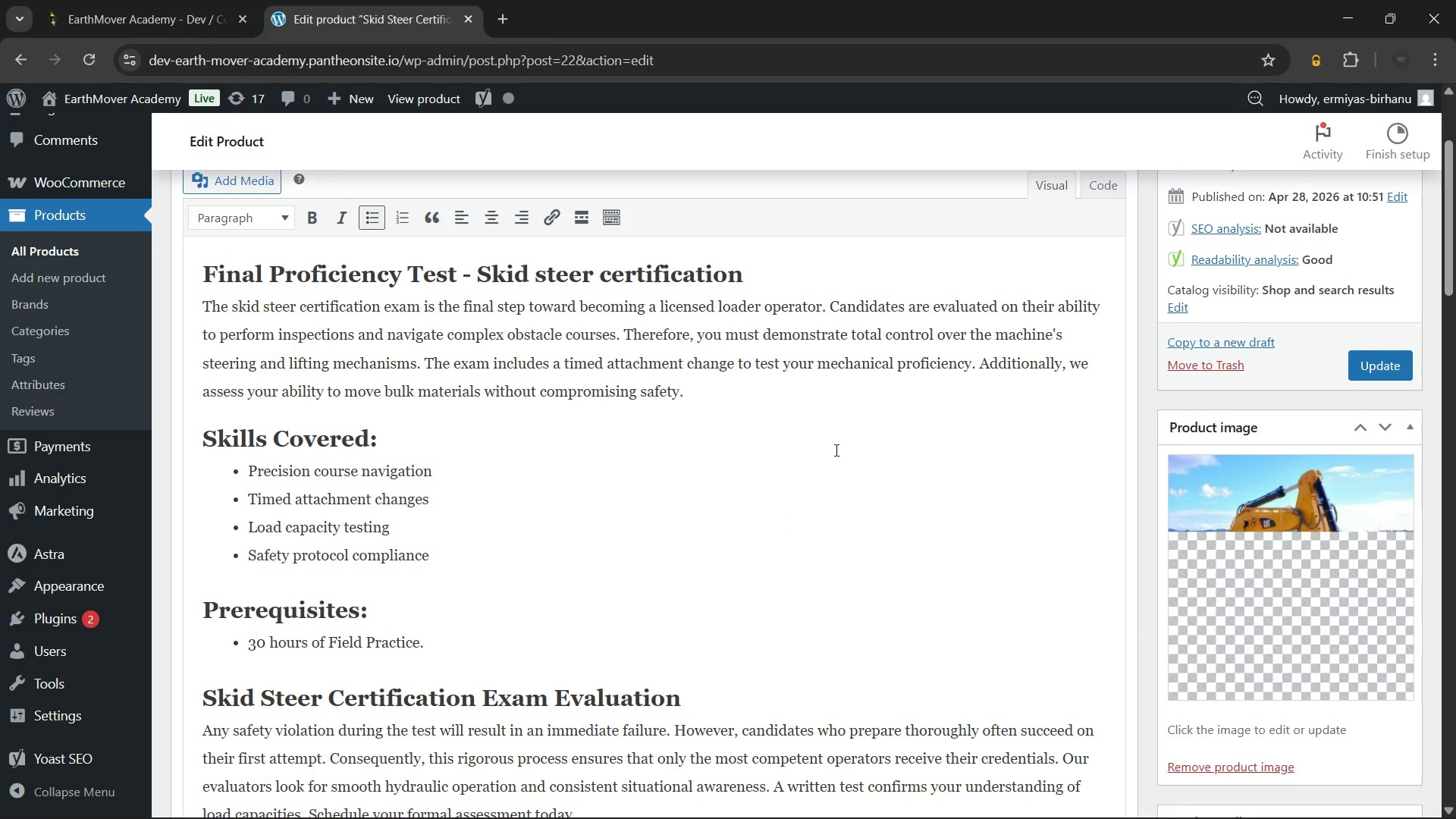 
scroll: coordinate [858, 463], scroll_direction: down, amount: 8.0
 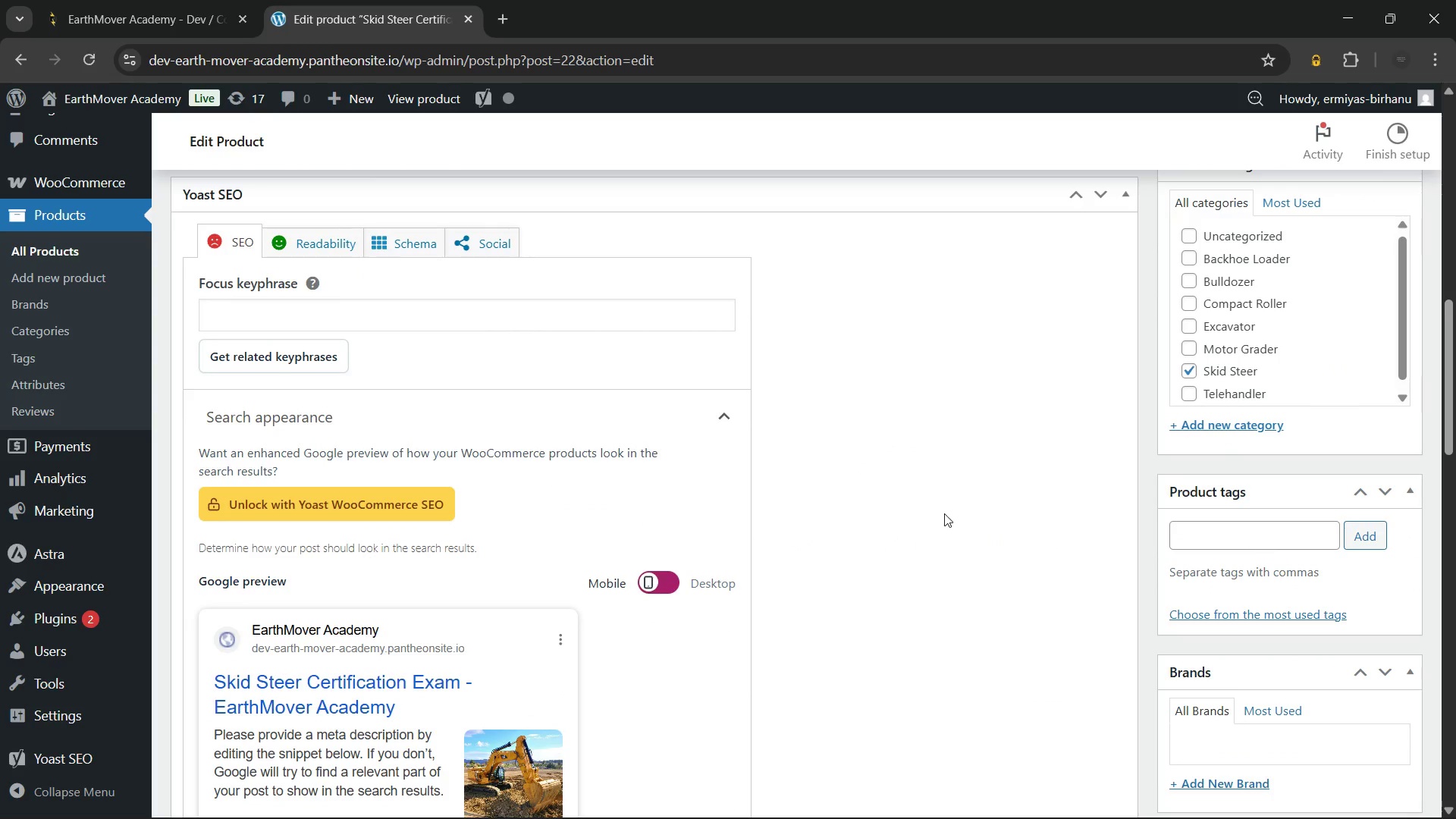 
scroll: coordinate [777, 492], scroll_direction: up, amount: 11.0
 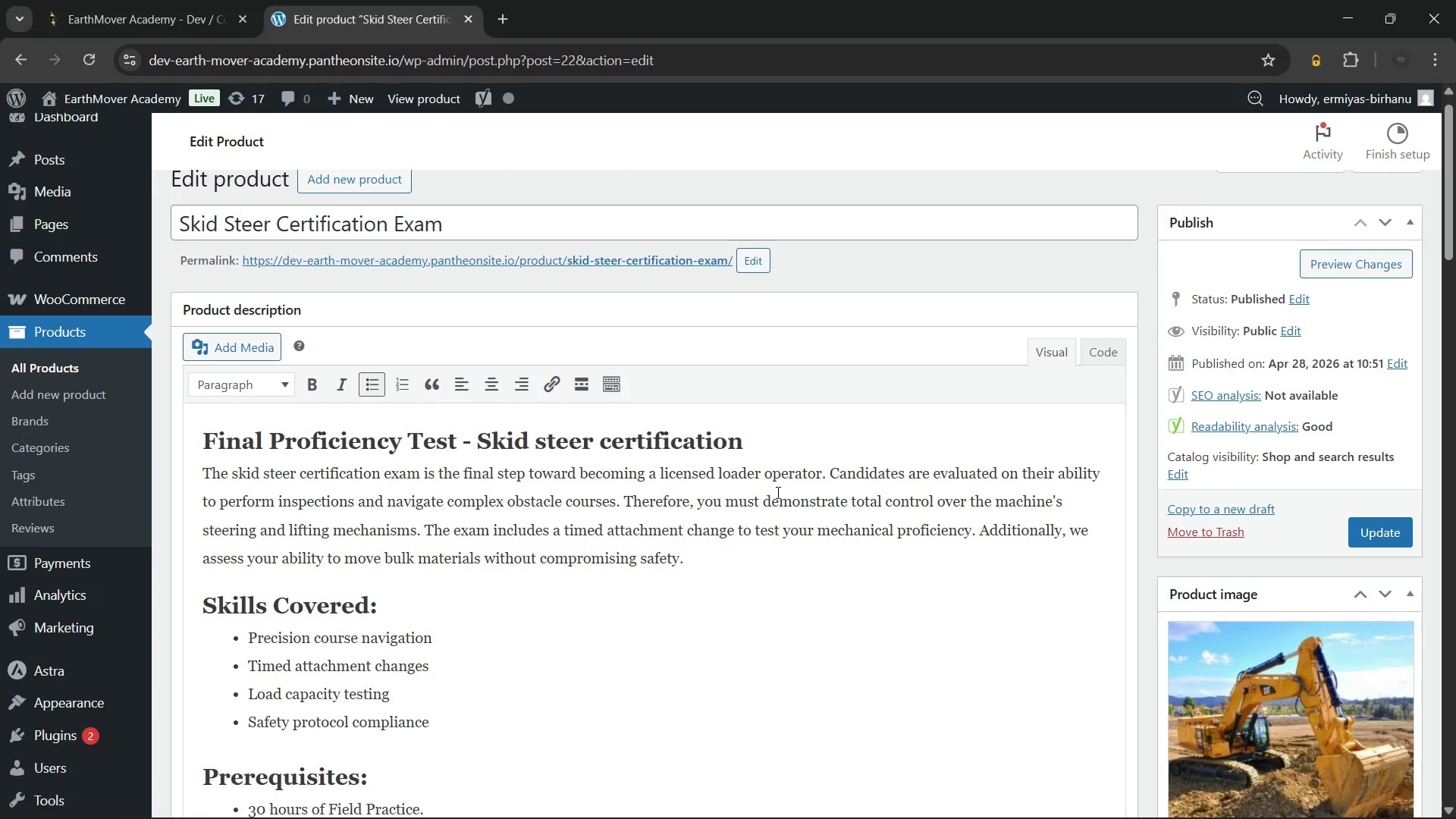 
scroll: coordinate [1200, 598], scroll_direction: down, amount: 8.0
 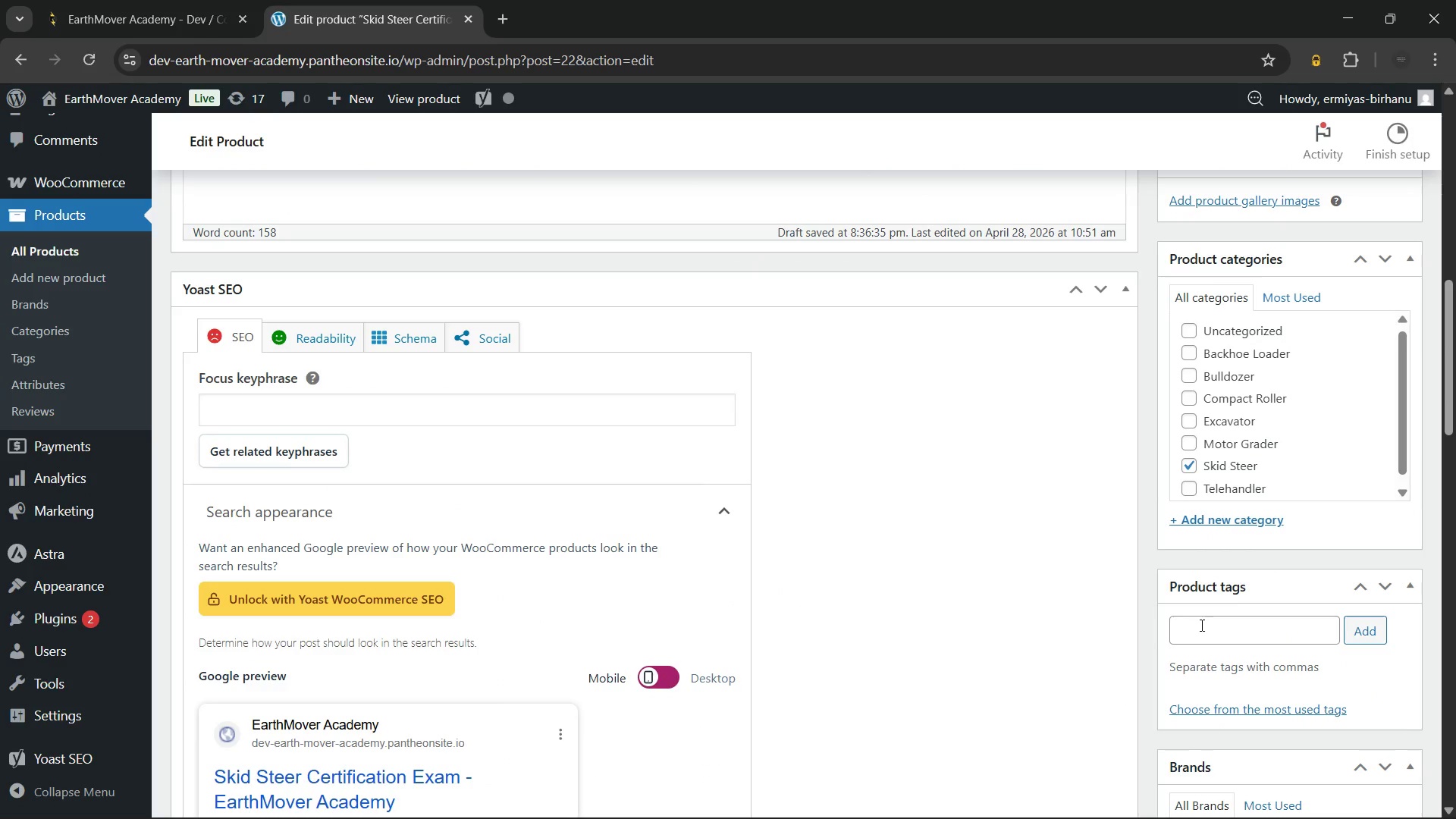 
left_click([1200, 625])
 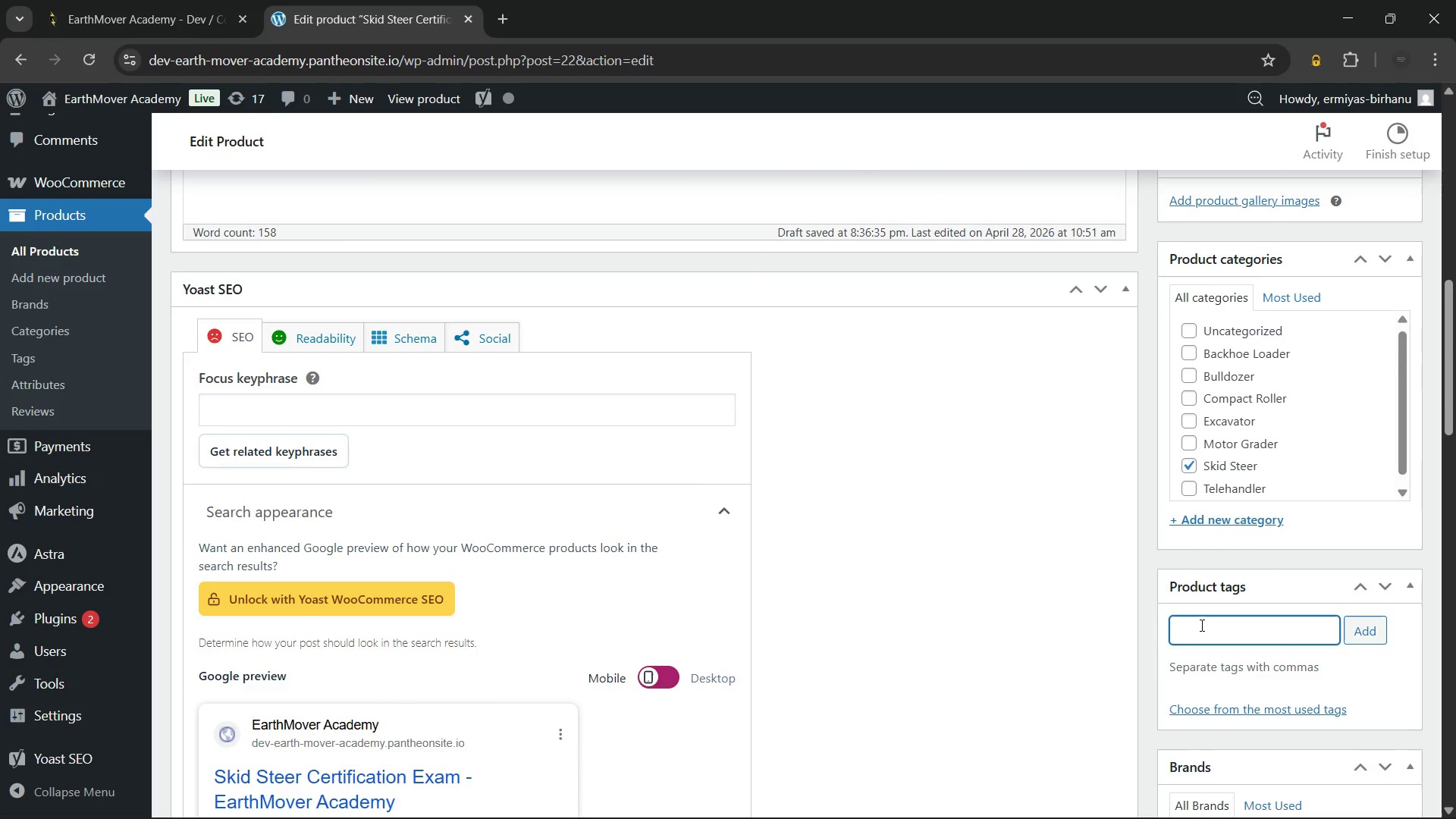 
type(cer)
 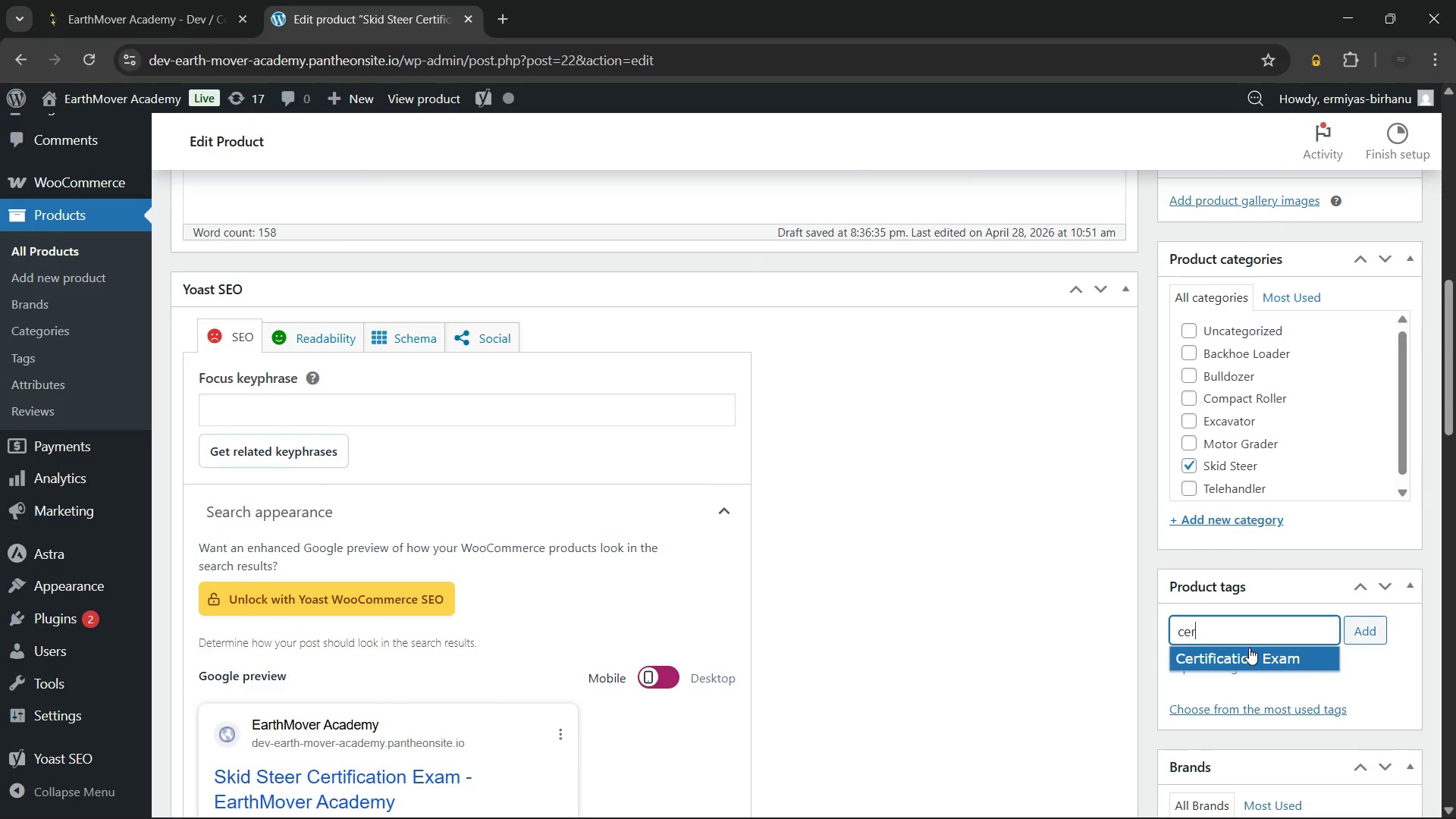 
left_click([1240, 651])
 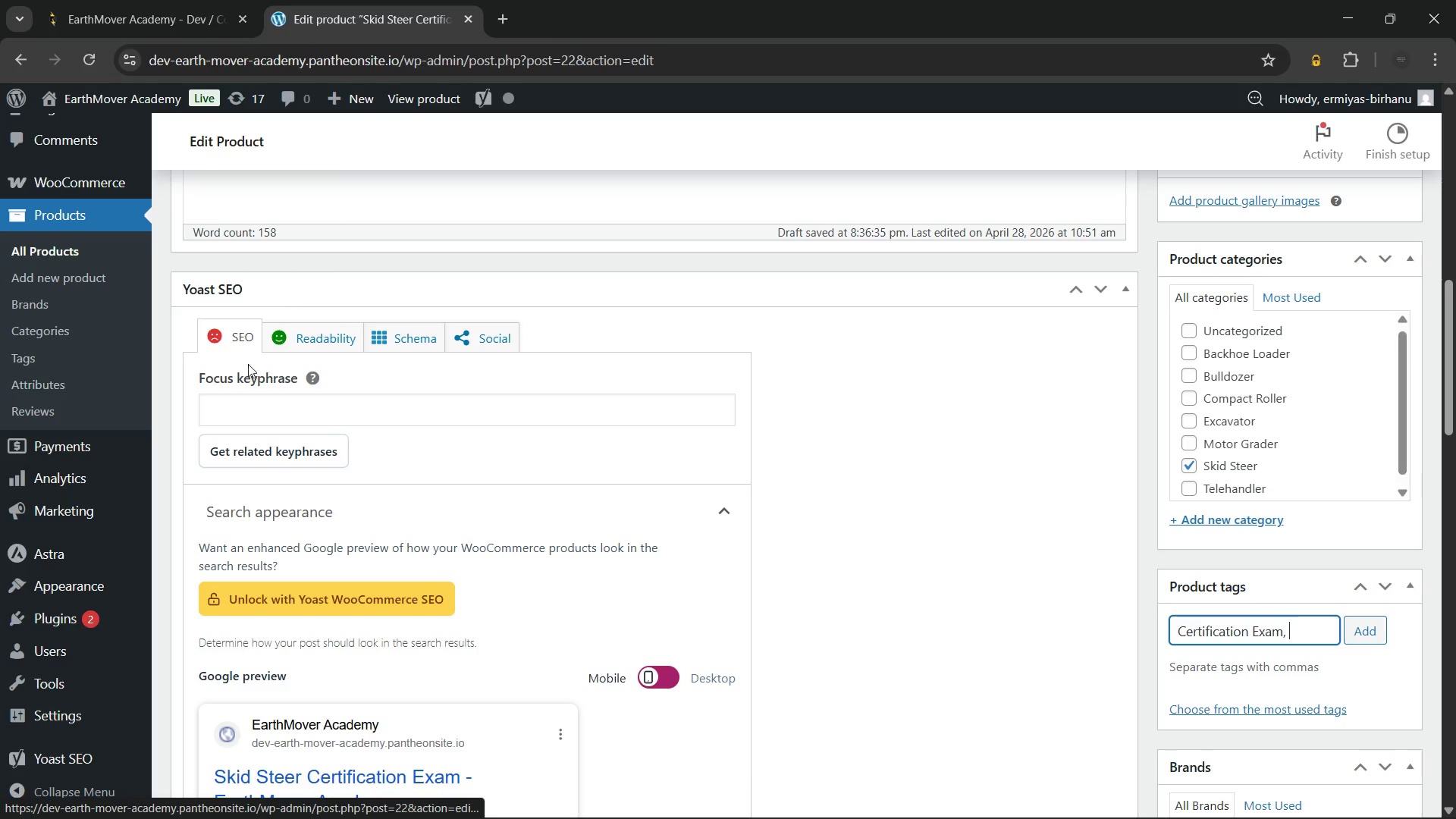 
left_click([287, 340])
 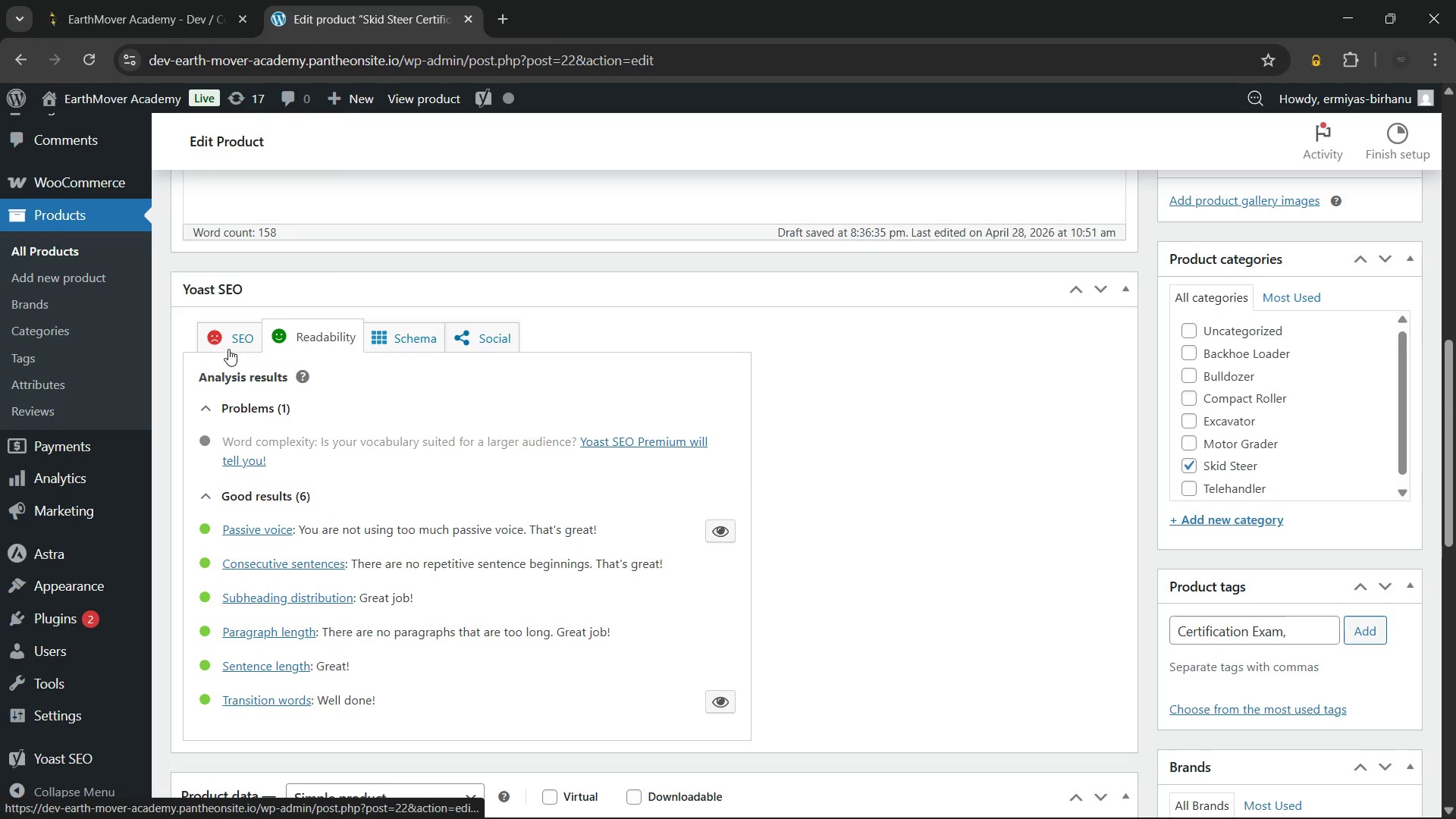 
left_click([227, 345])
 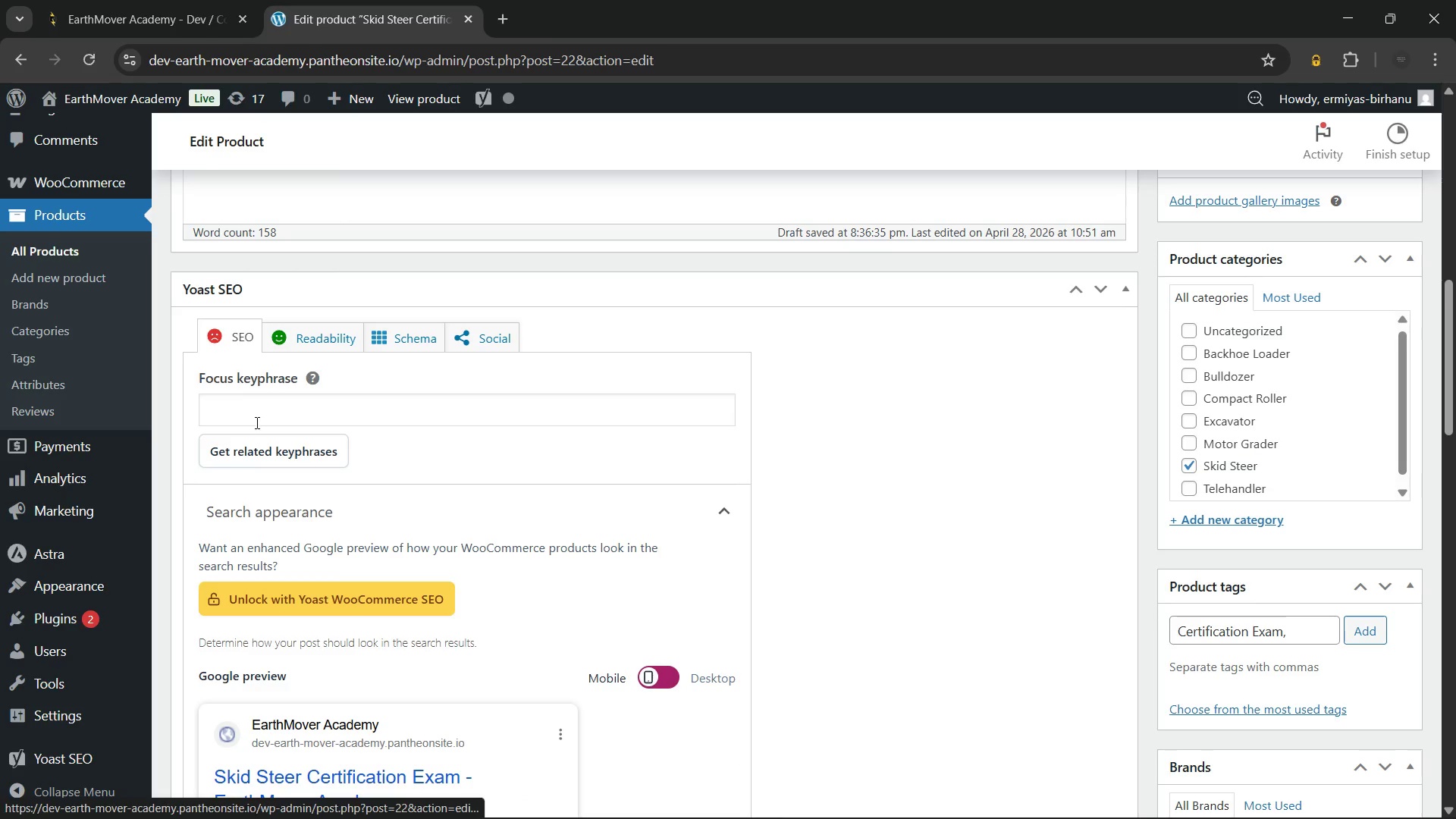 
left_click([256, 422])
 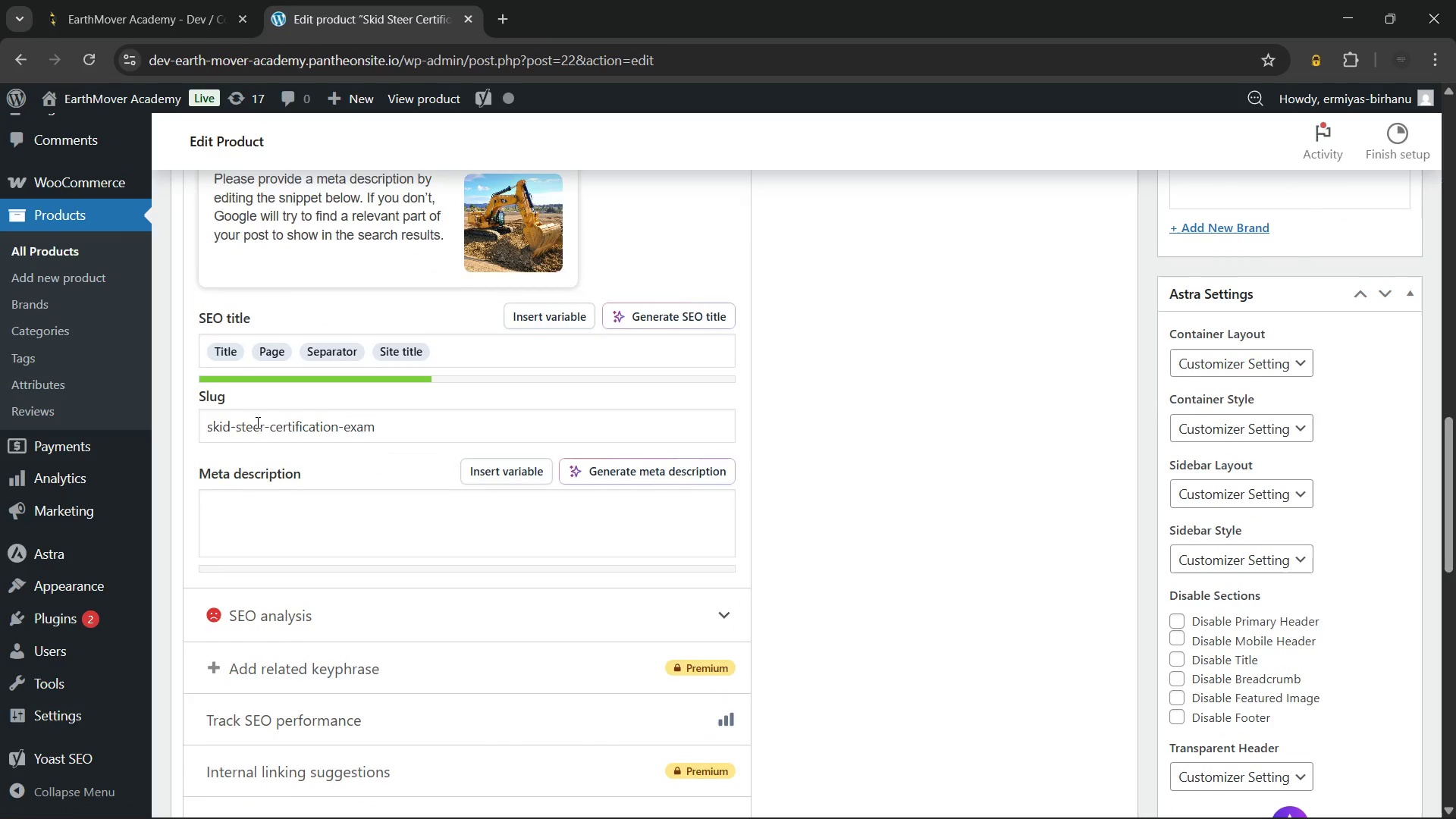 
wait(5.81)
 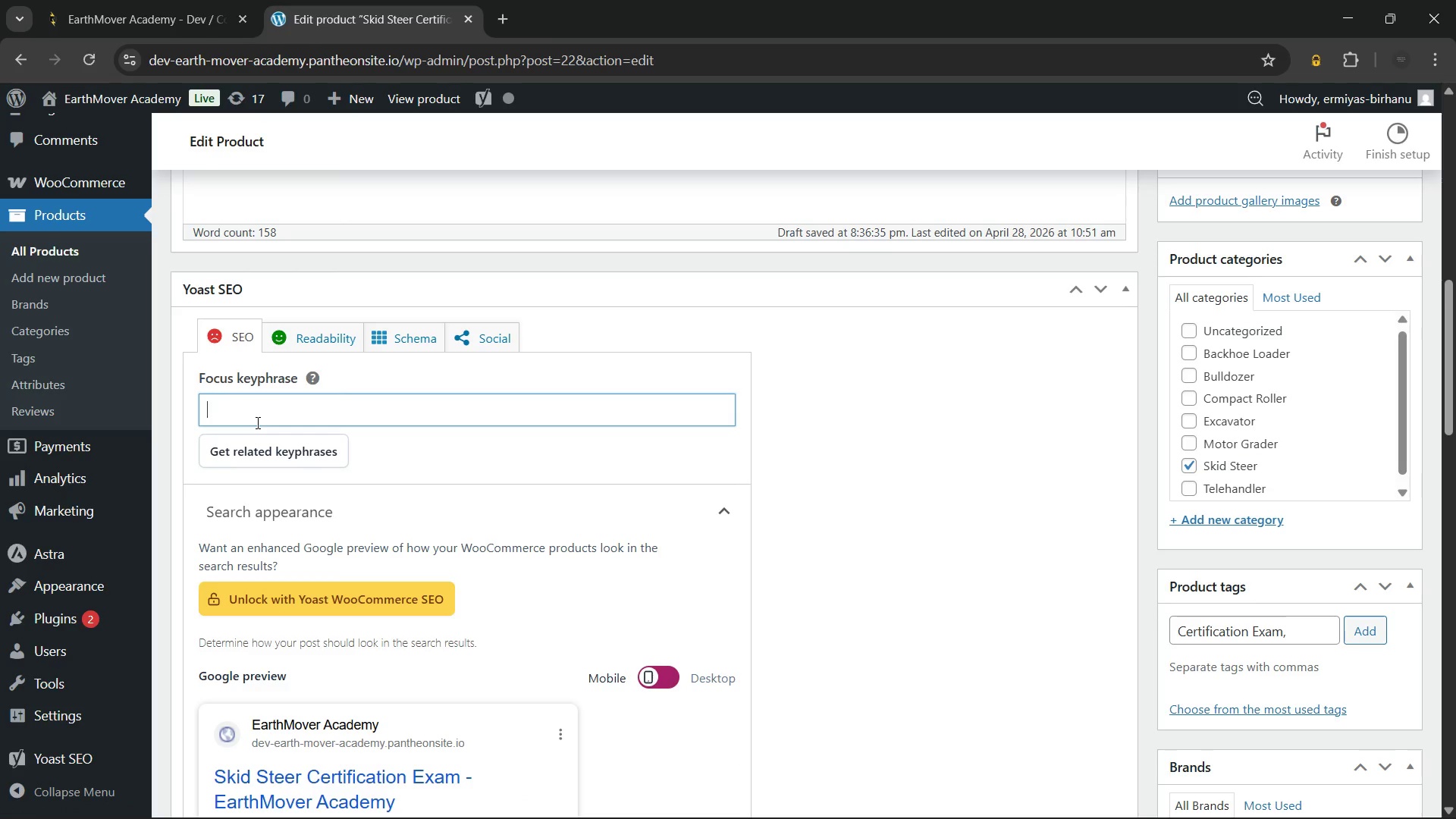 
left_click([317, 523])
 